 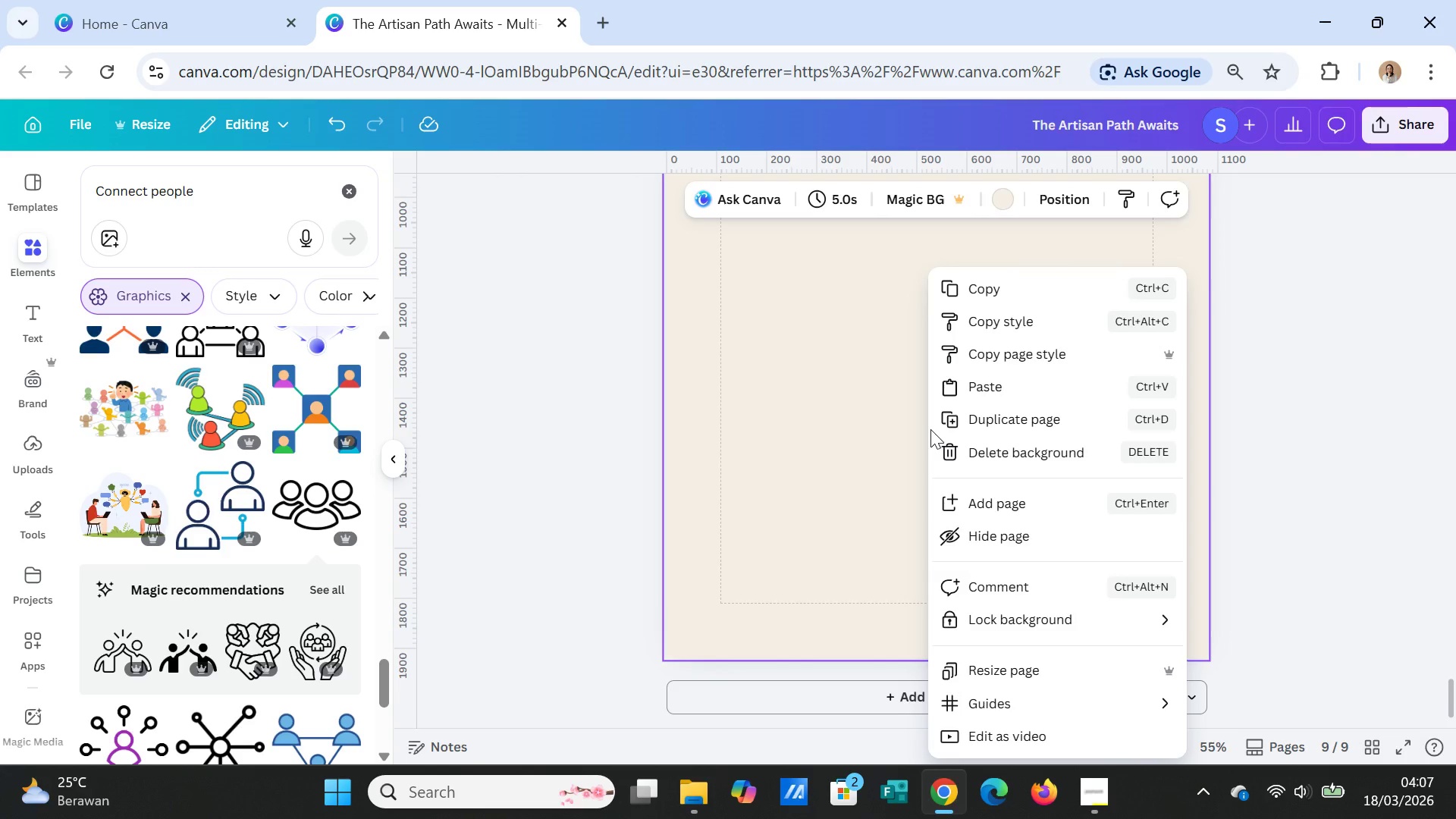 
left_click([1018, 666])
 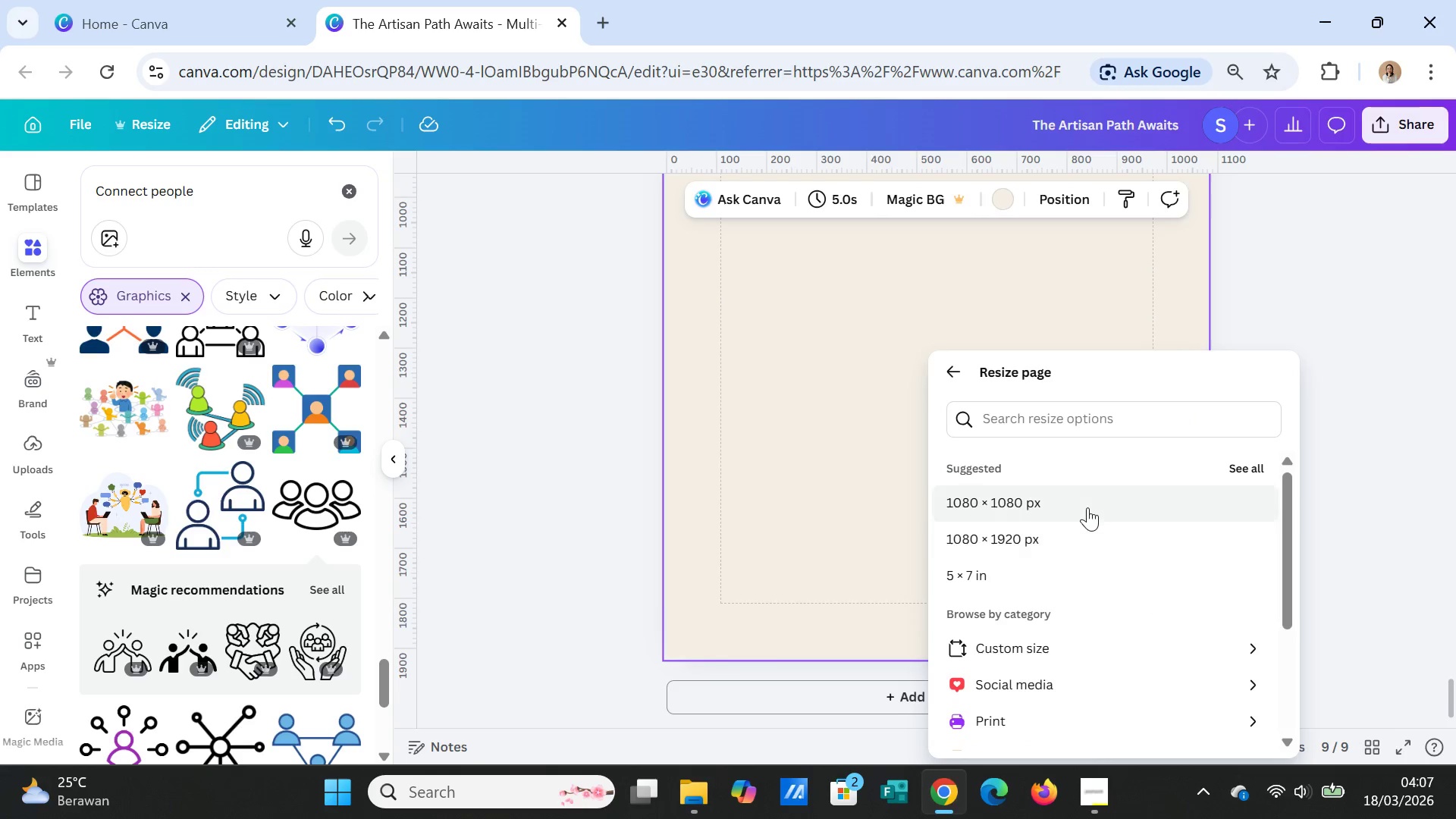 
left_click([1064, 647])
 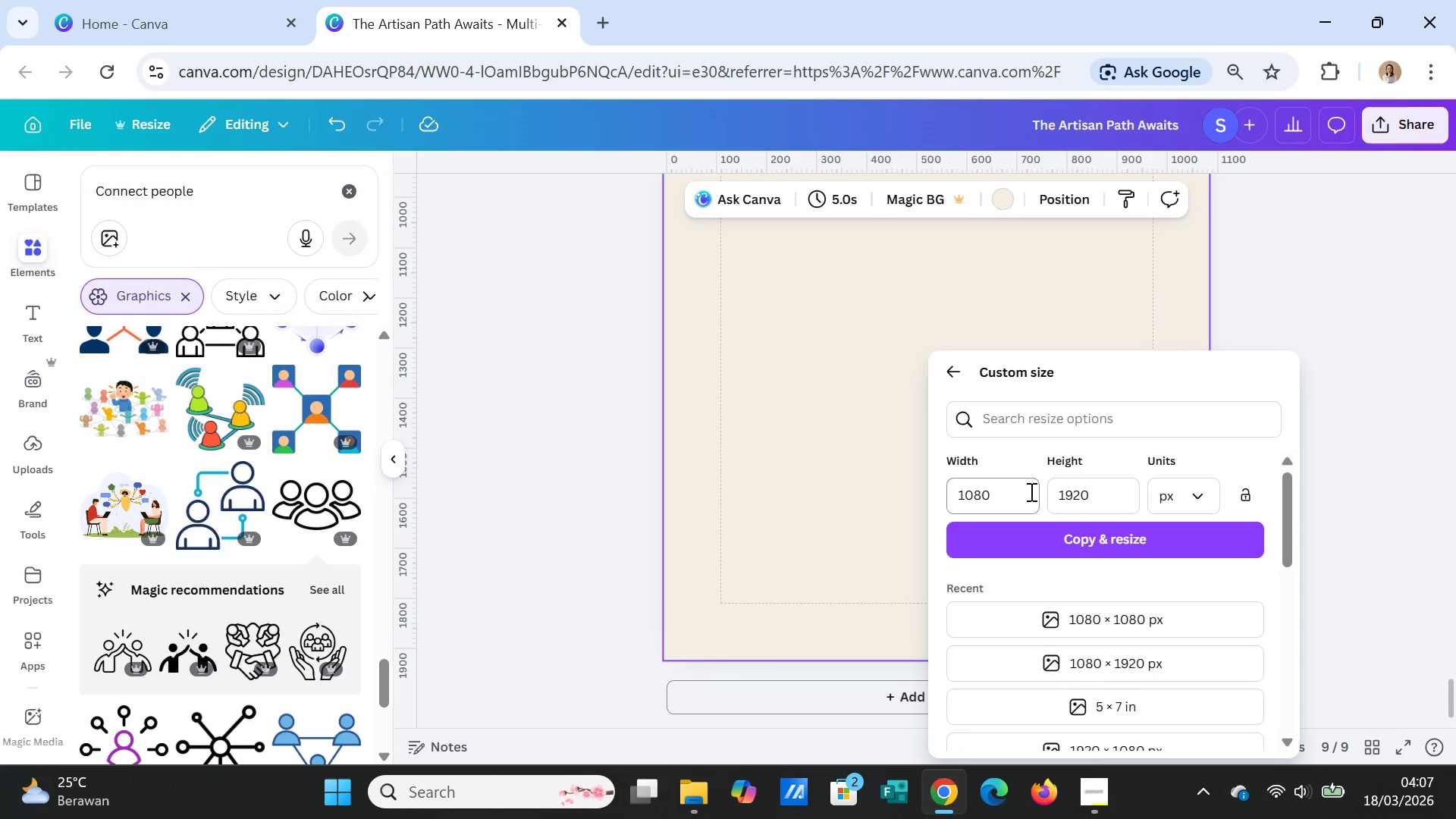 
double_click([1029, 492])
 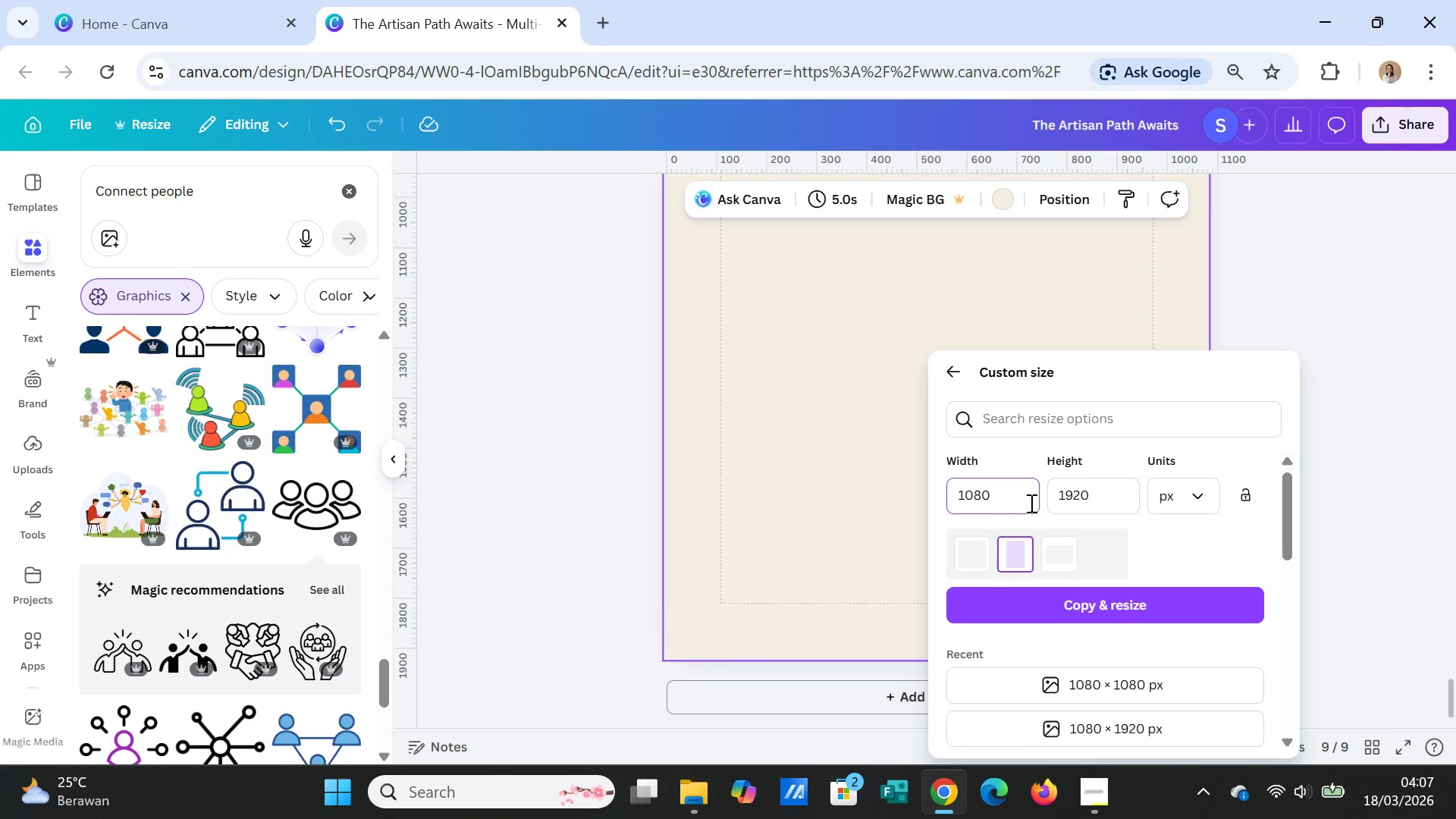 
key(Backspace)
key(Backspace)
type(00)
 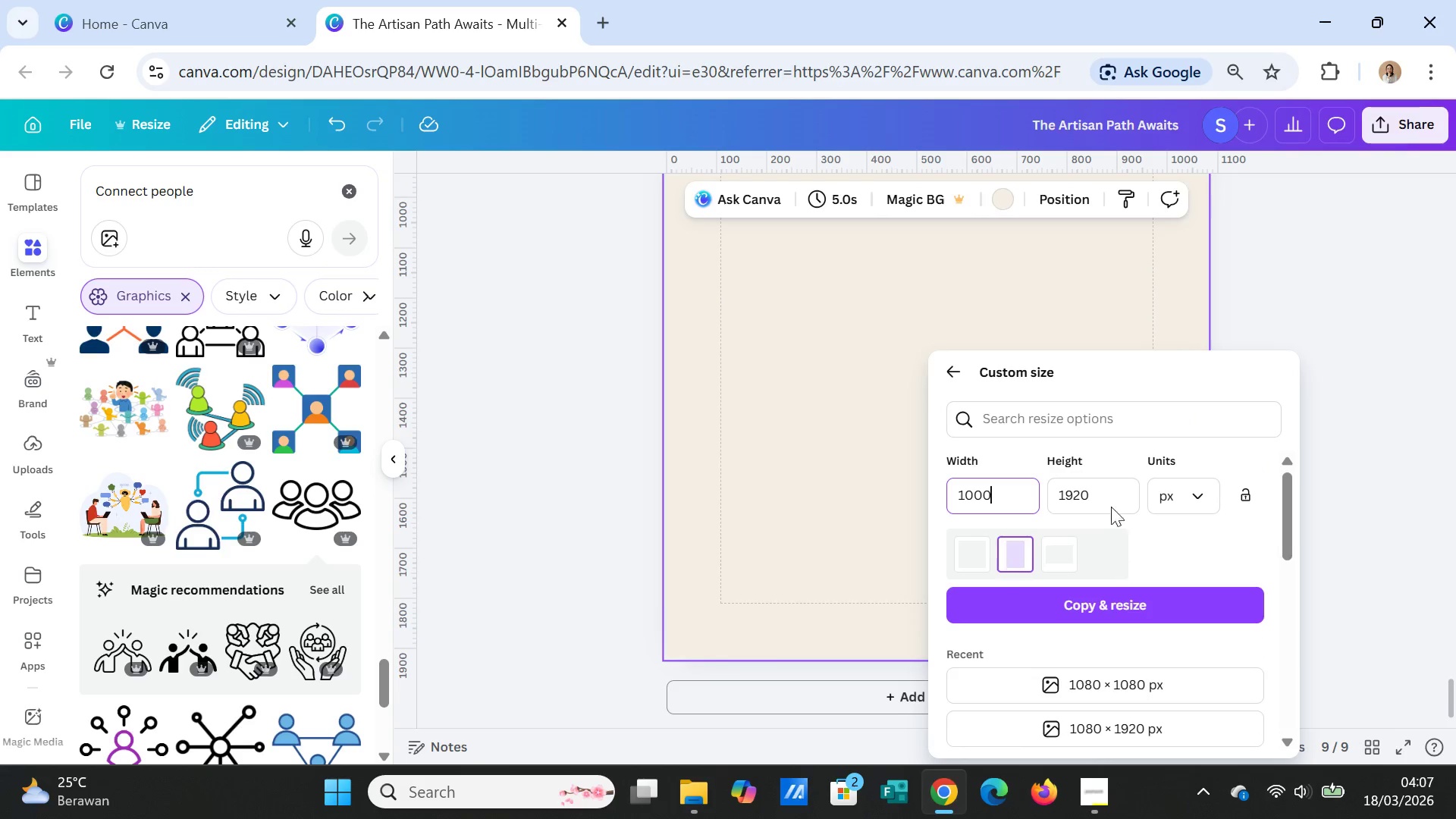 
left_click_drag(start_coordinate=[1106, 495], to_coordinate=[1001, 479])
 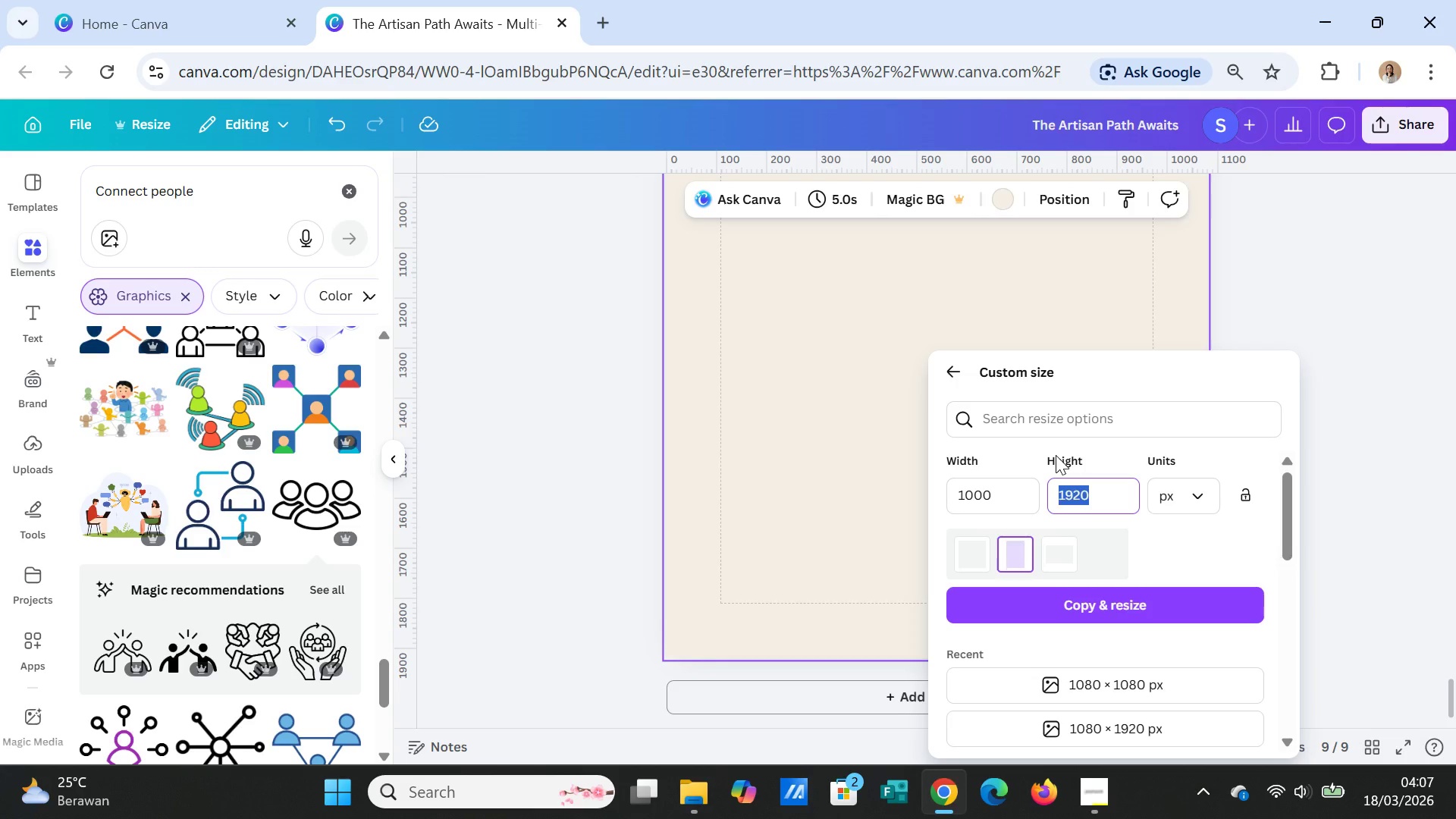 
type(1500)
 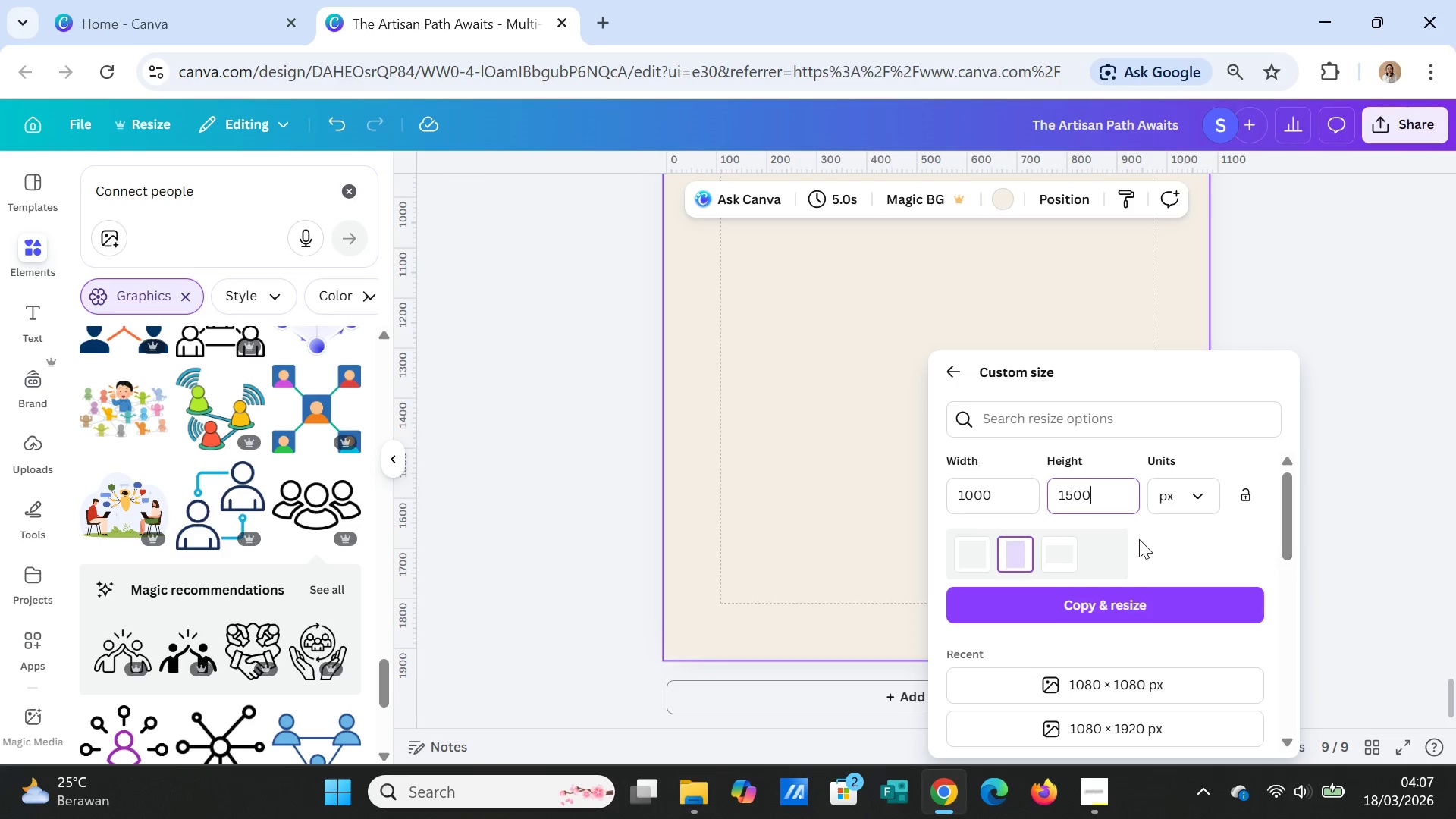 
left_click([1150, 534])
 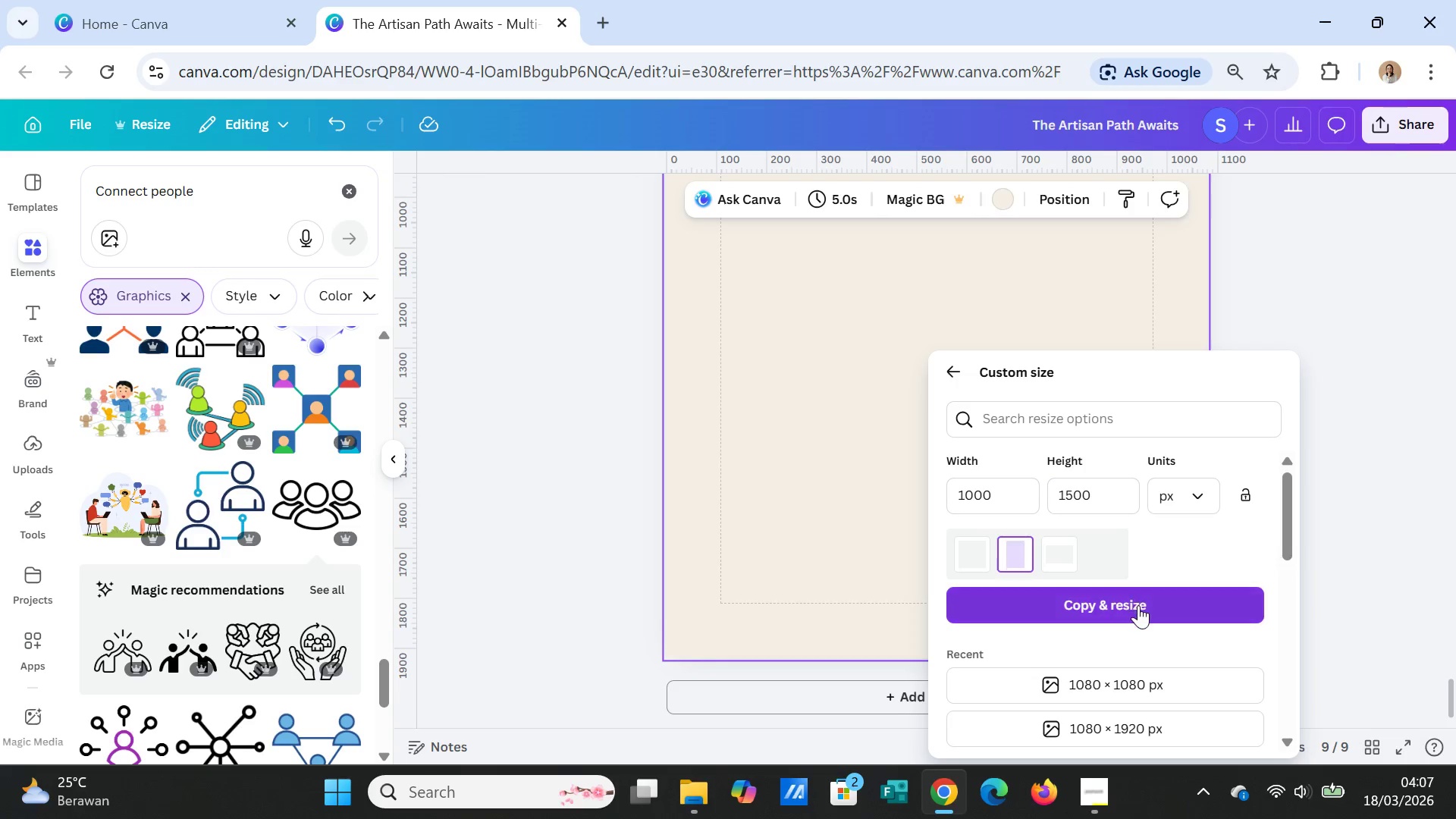 
left_click([1138, 605])
 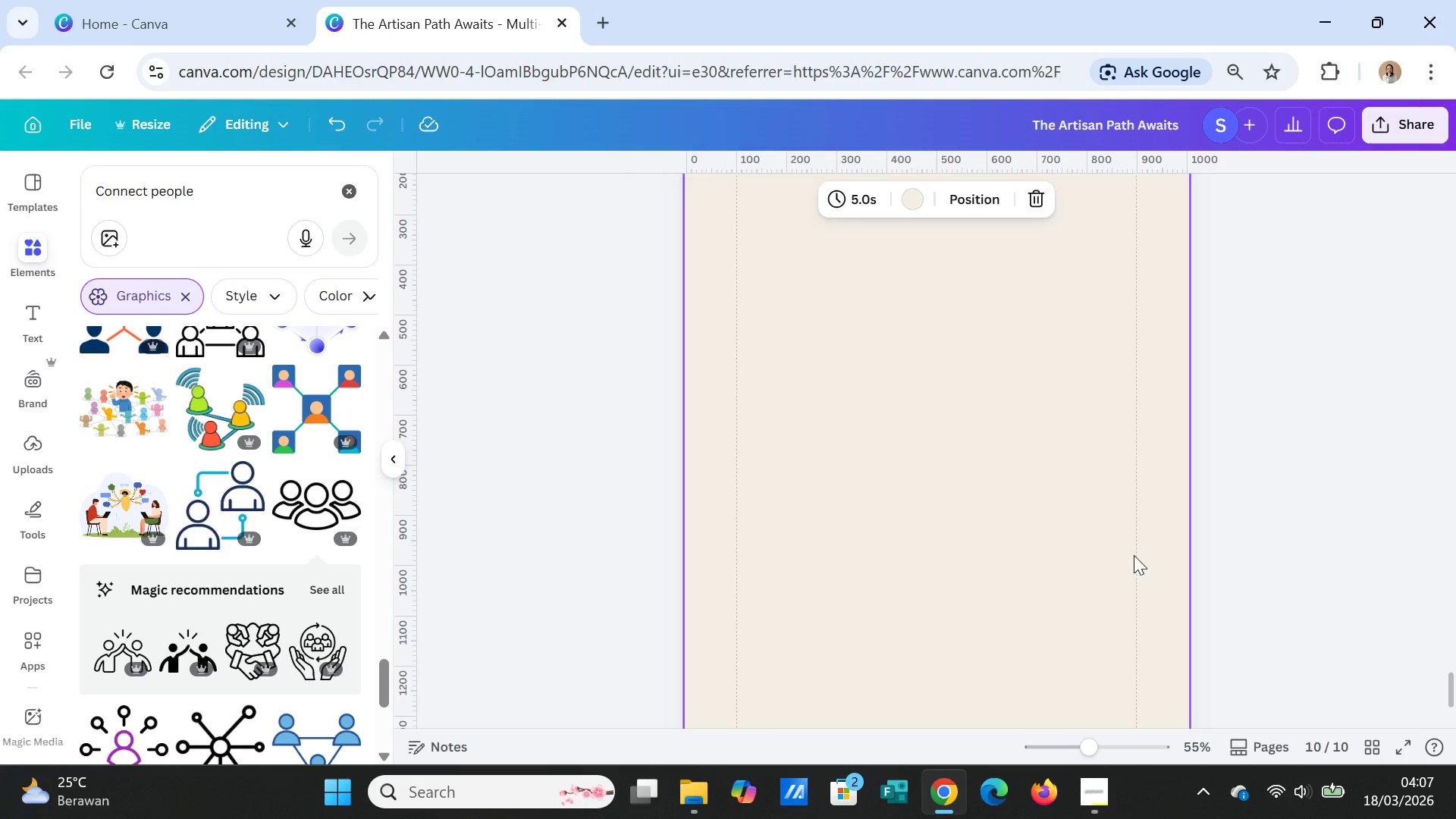 
wait(12.77)
 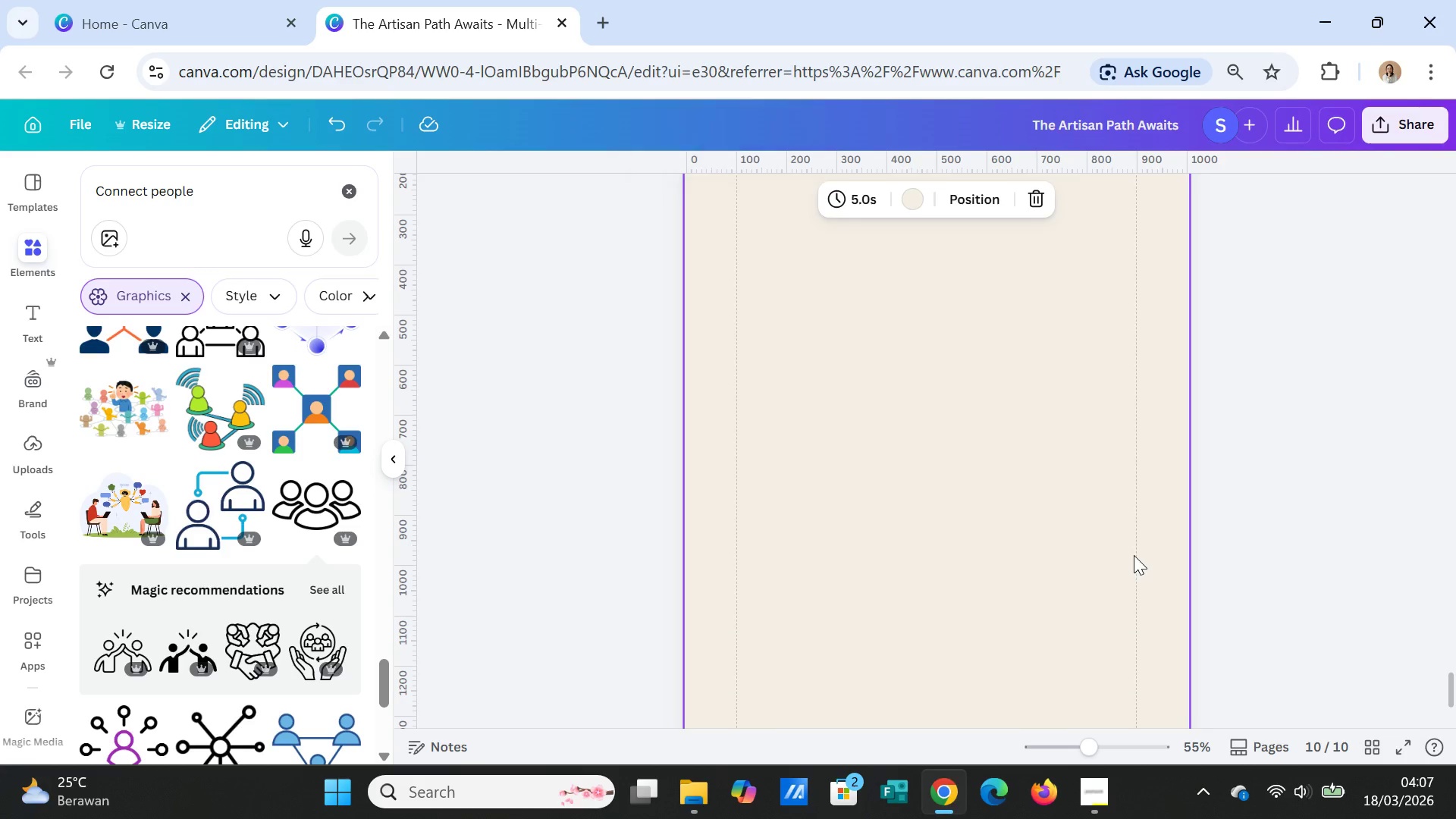 
scroll: coordinate [1264, 510], scroll_direction: up, amount: 12.0
 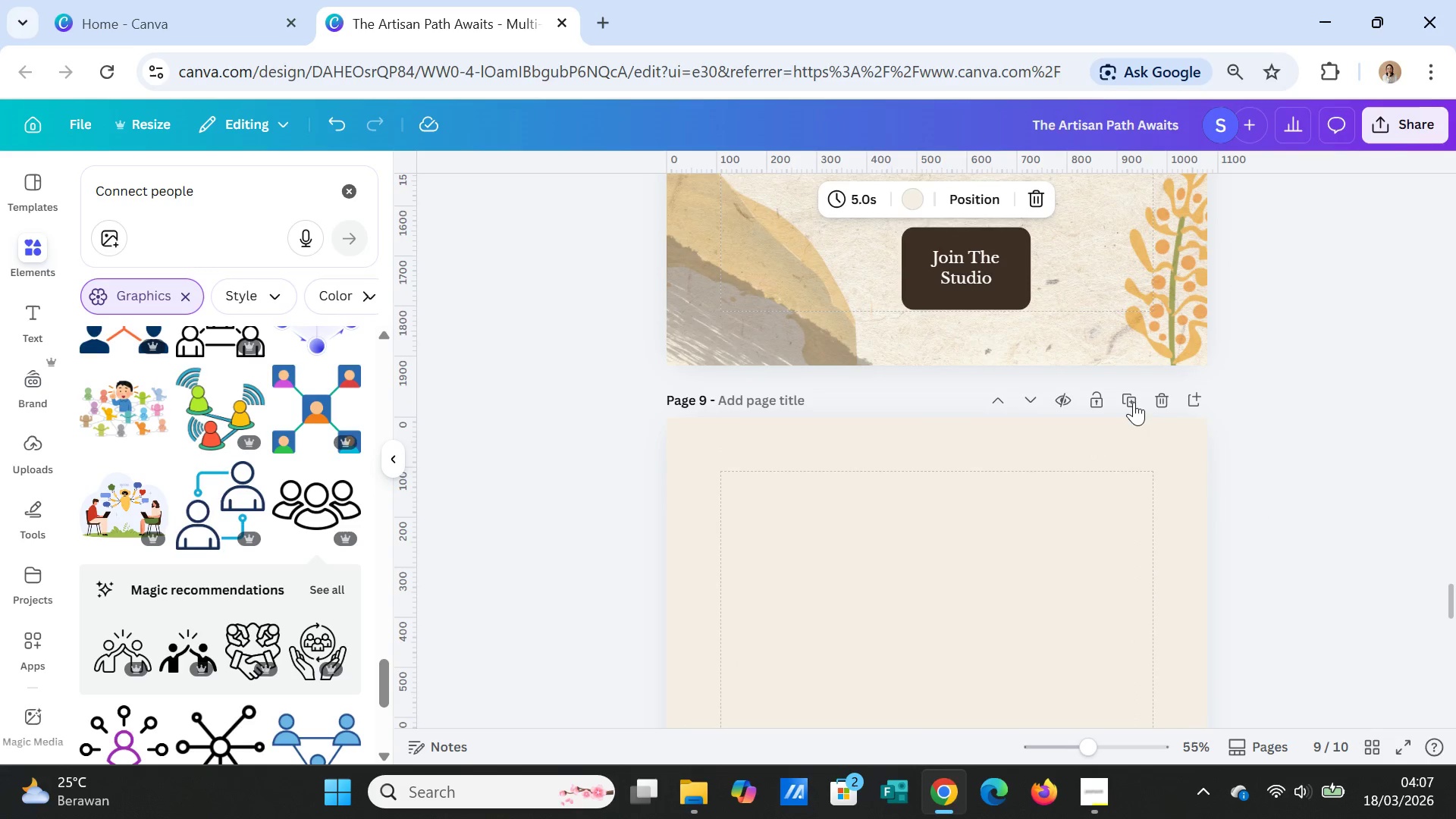 
left_click([1134, 401])
 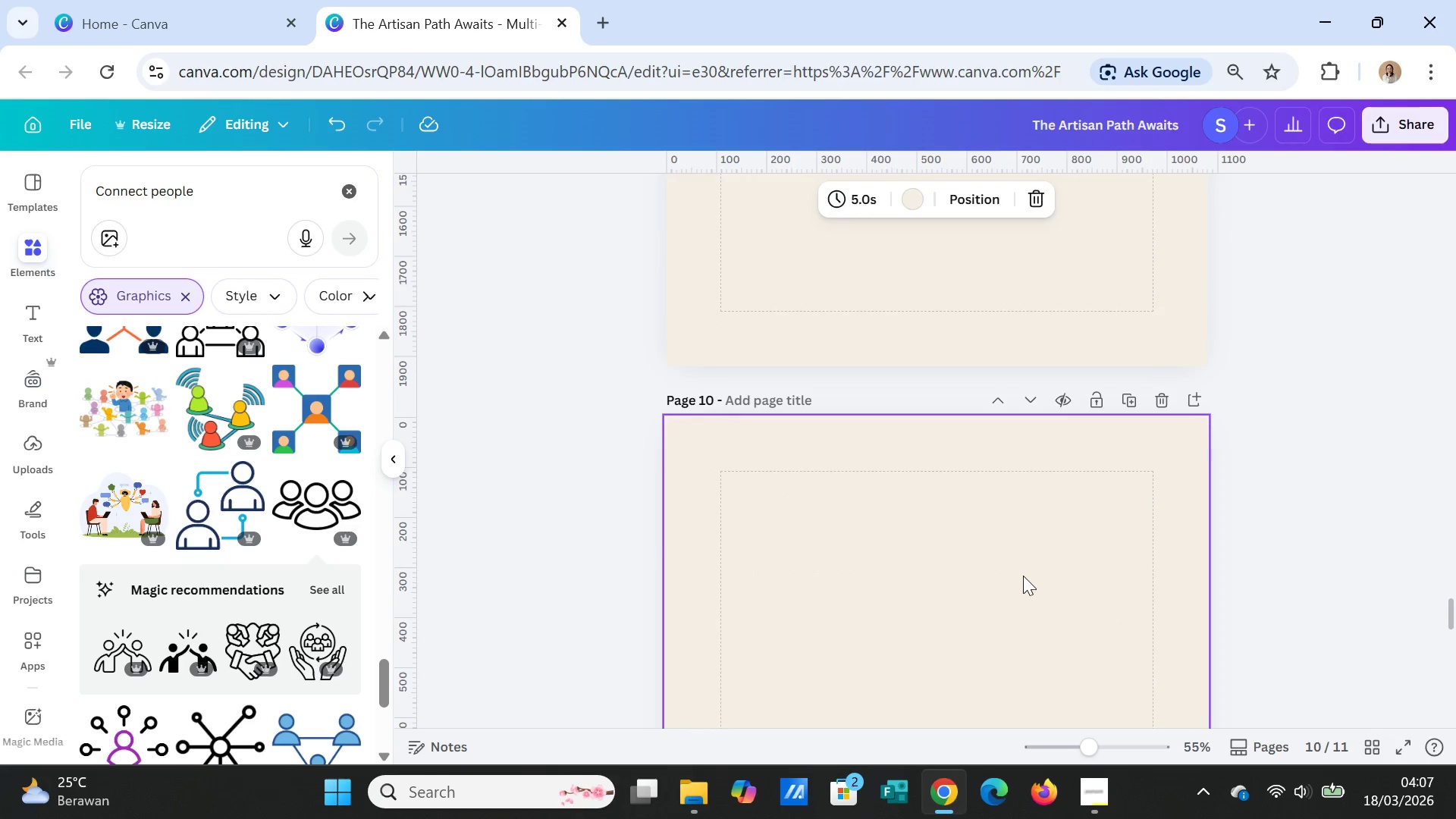 
scroll: coordinate [1025, 567], scroll_direction: up, amount: 9.0
 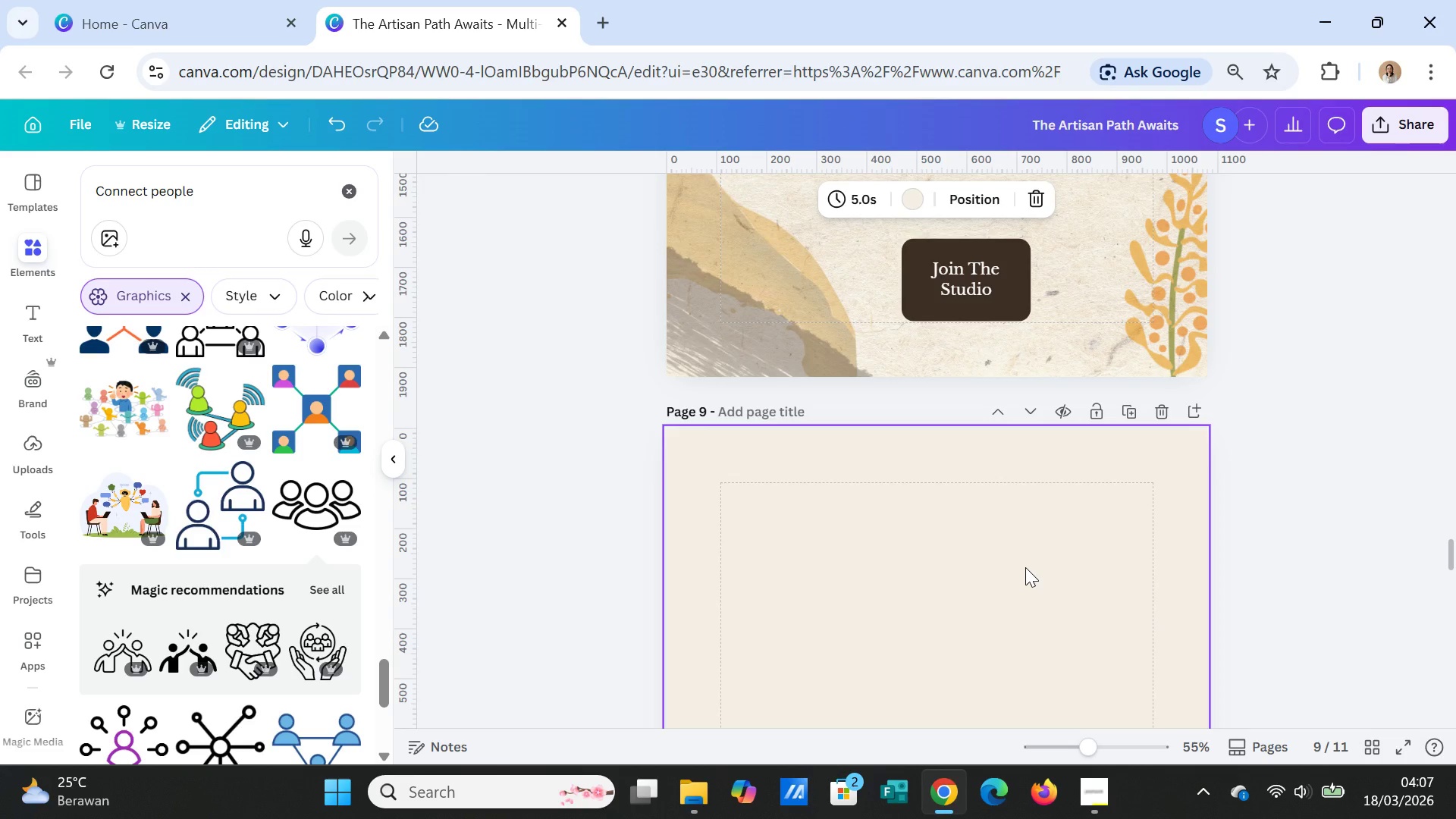 
scroll: coordinate [1025, 566], scroll_direction: down, amount: 8.0
 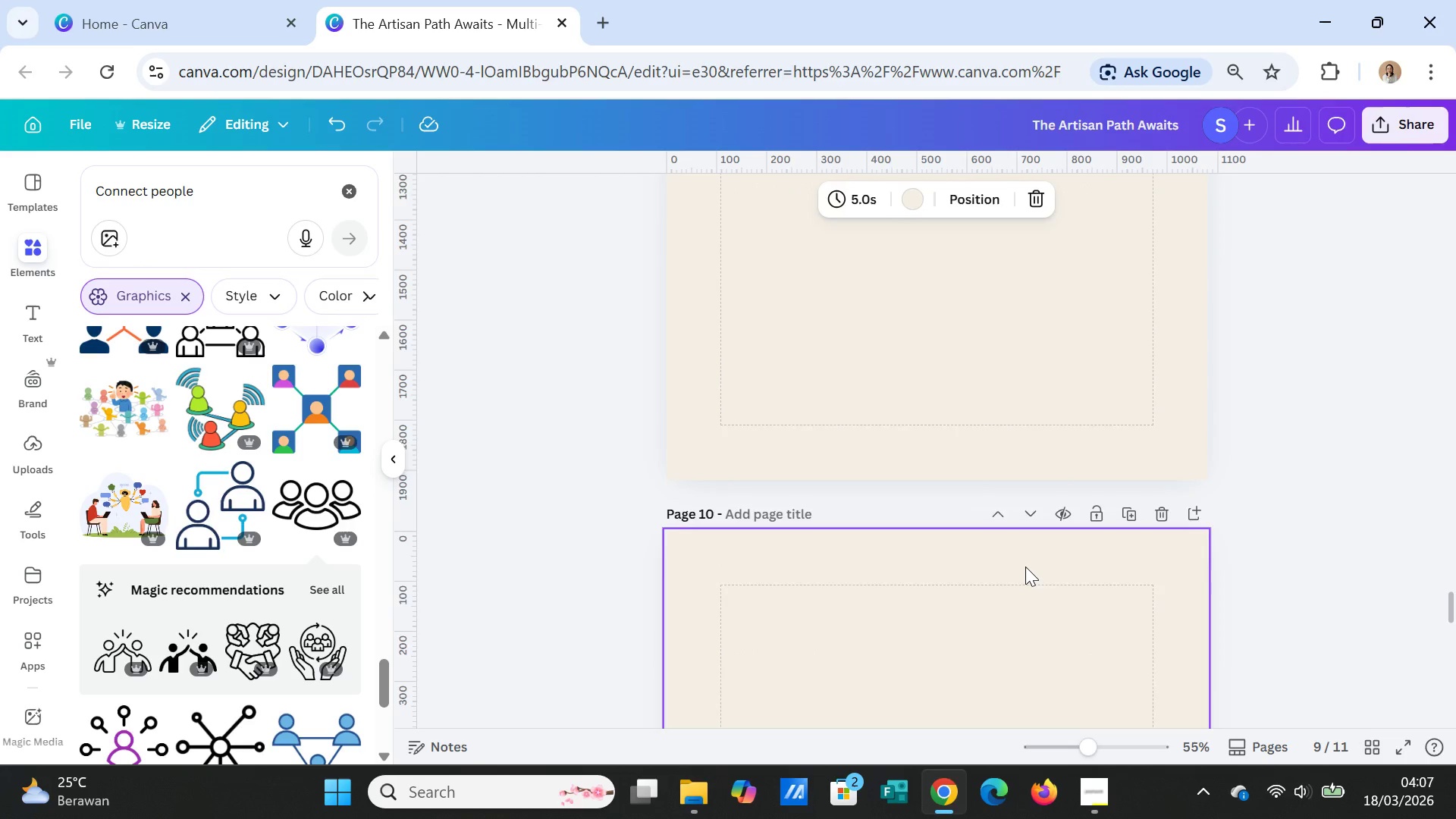 
scroll: coordinate [1025, 566], scroll_direction: up, amount: 8.0
 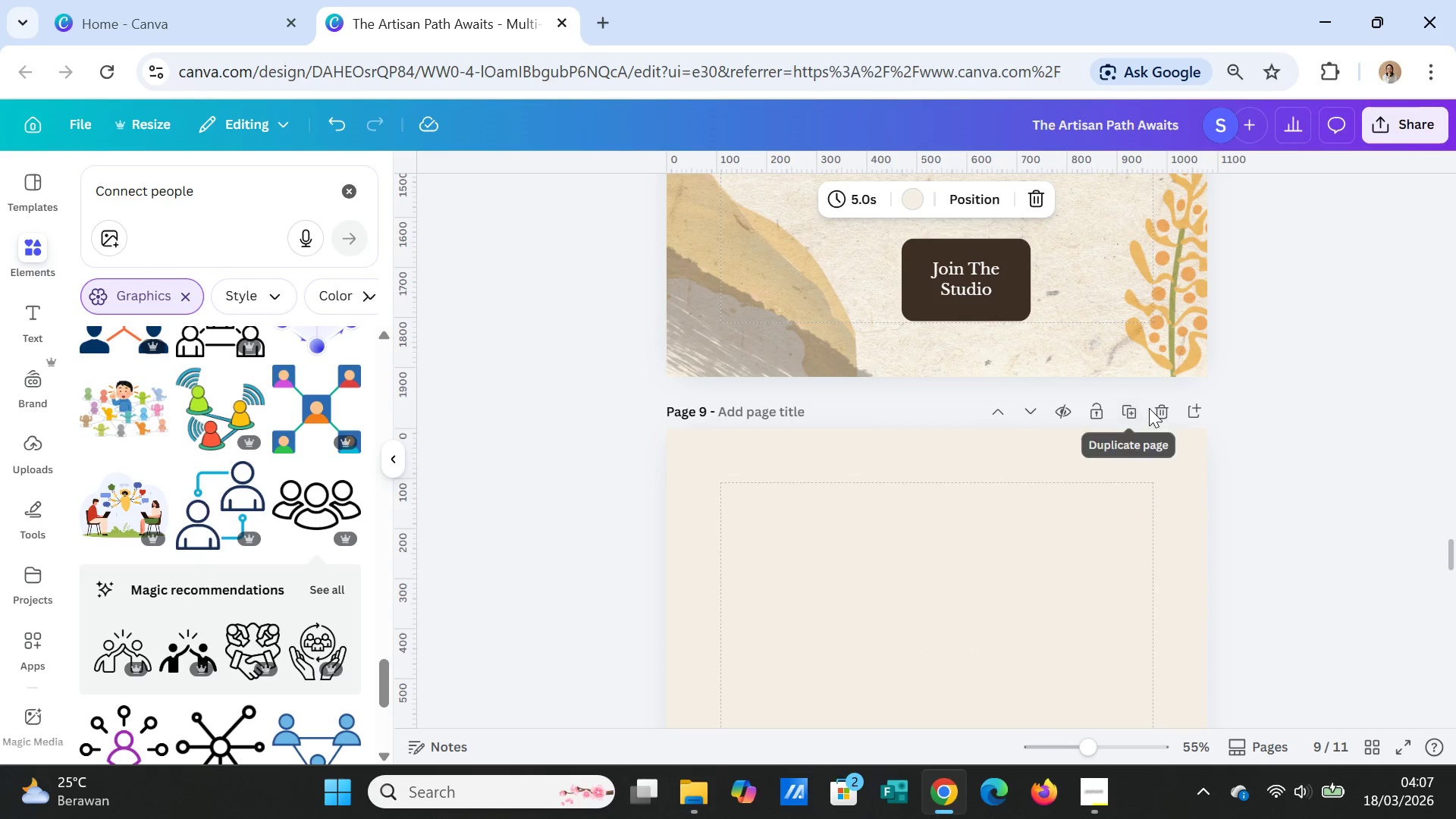 
left_click([1158, 407])
 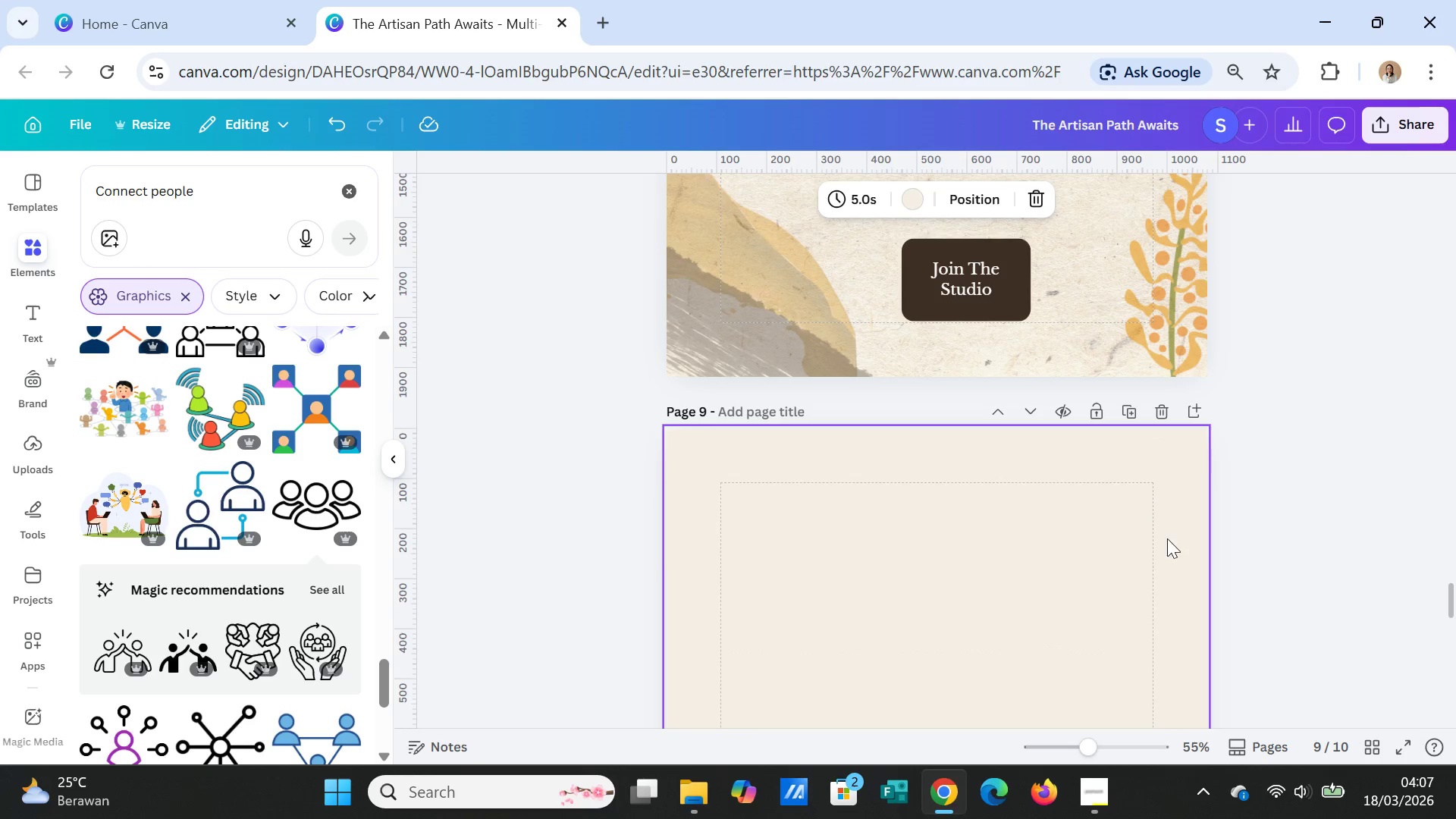 
scroll: coordinate [1152, 557], scroll_direction: down, amount: 10.0
 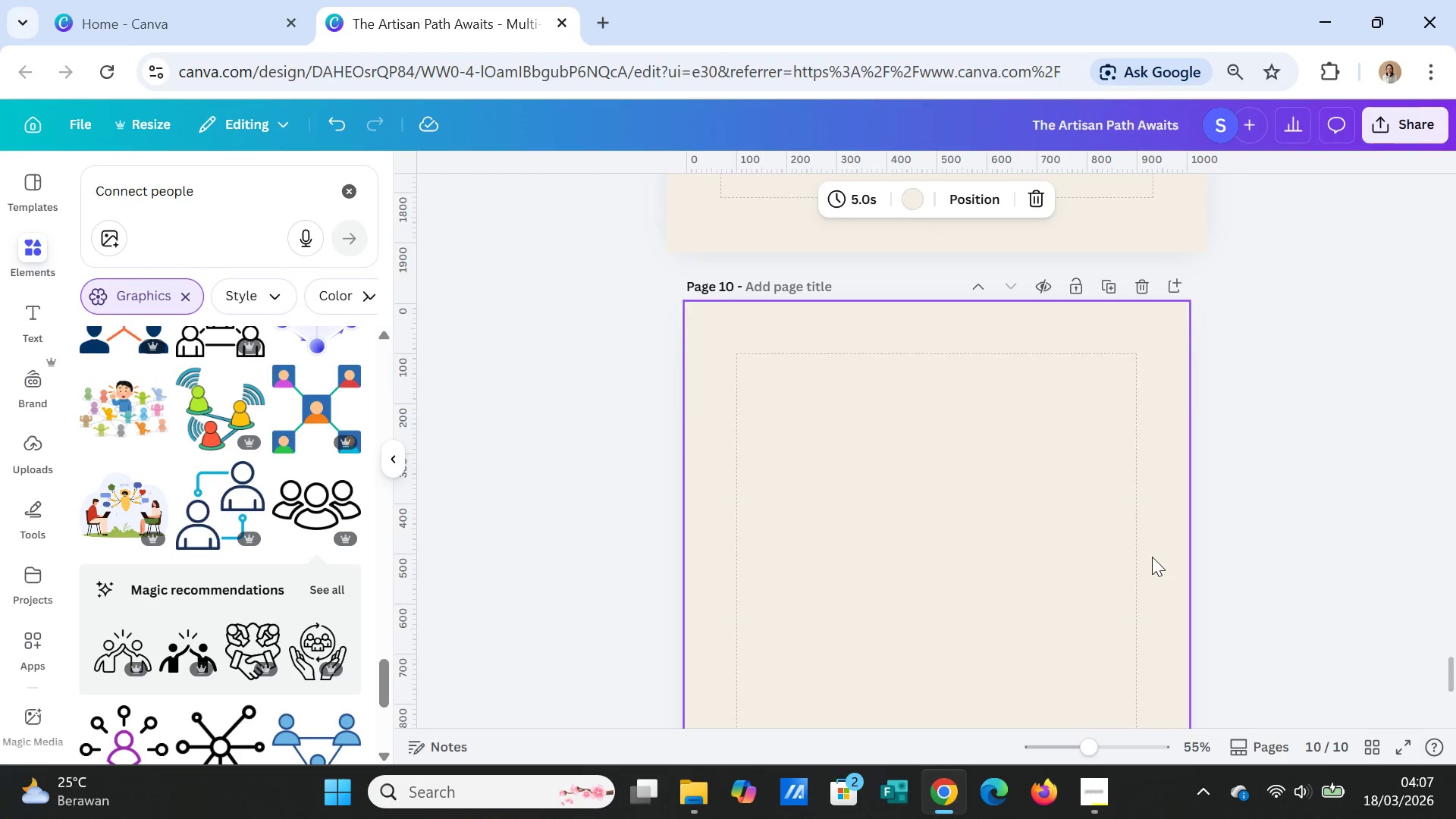 
scroll: coordinate [1153, 556], scroll_direction: up, amount: 11.0
 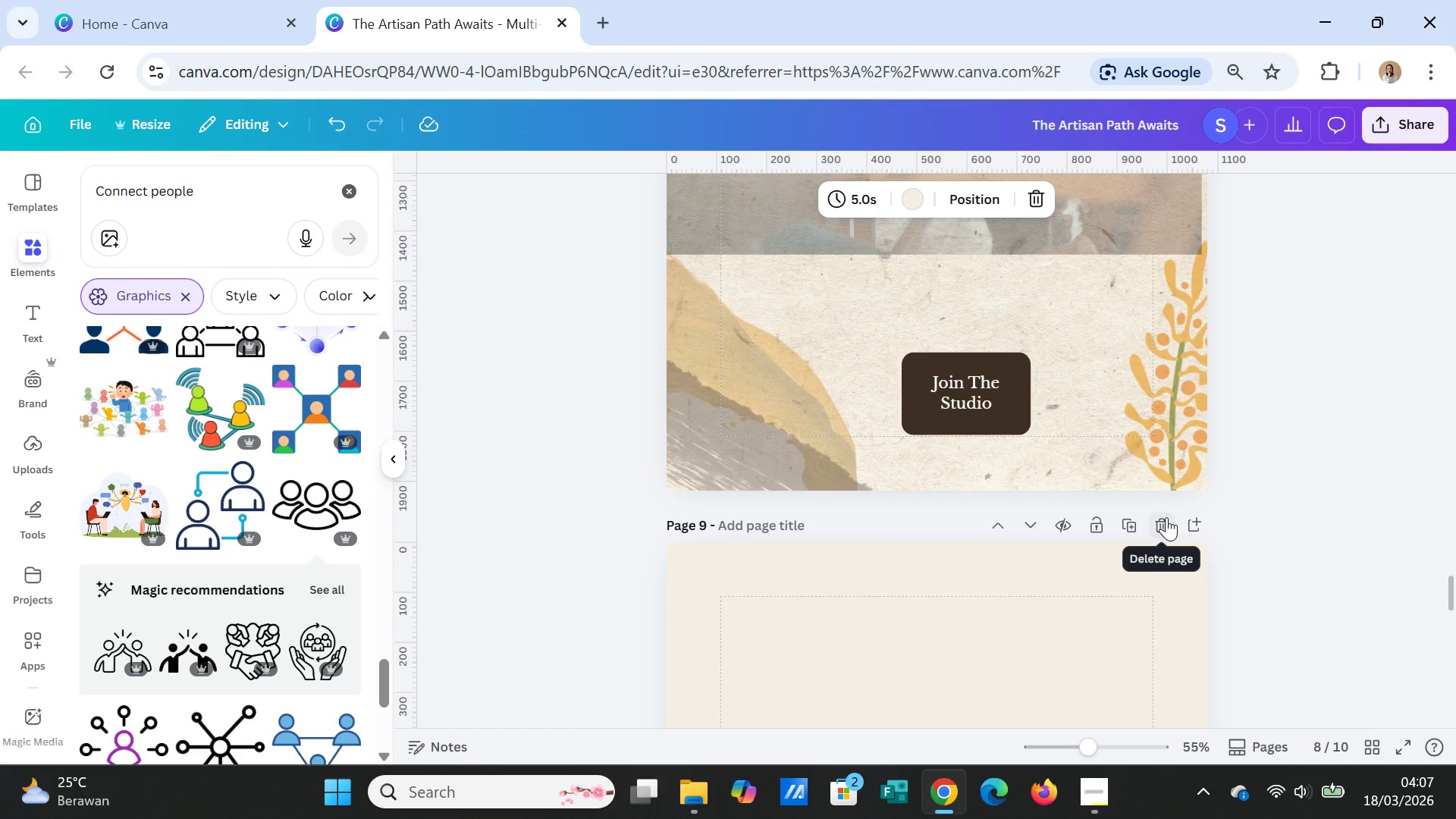 
left_click([1166, 517])
 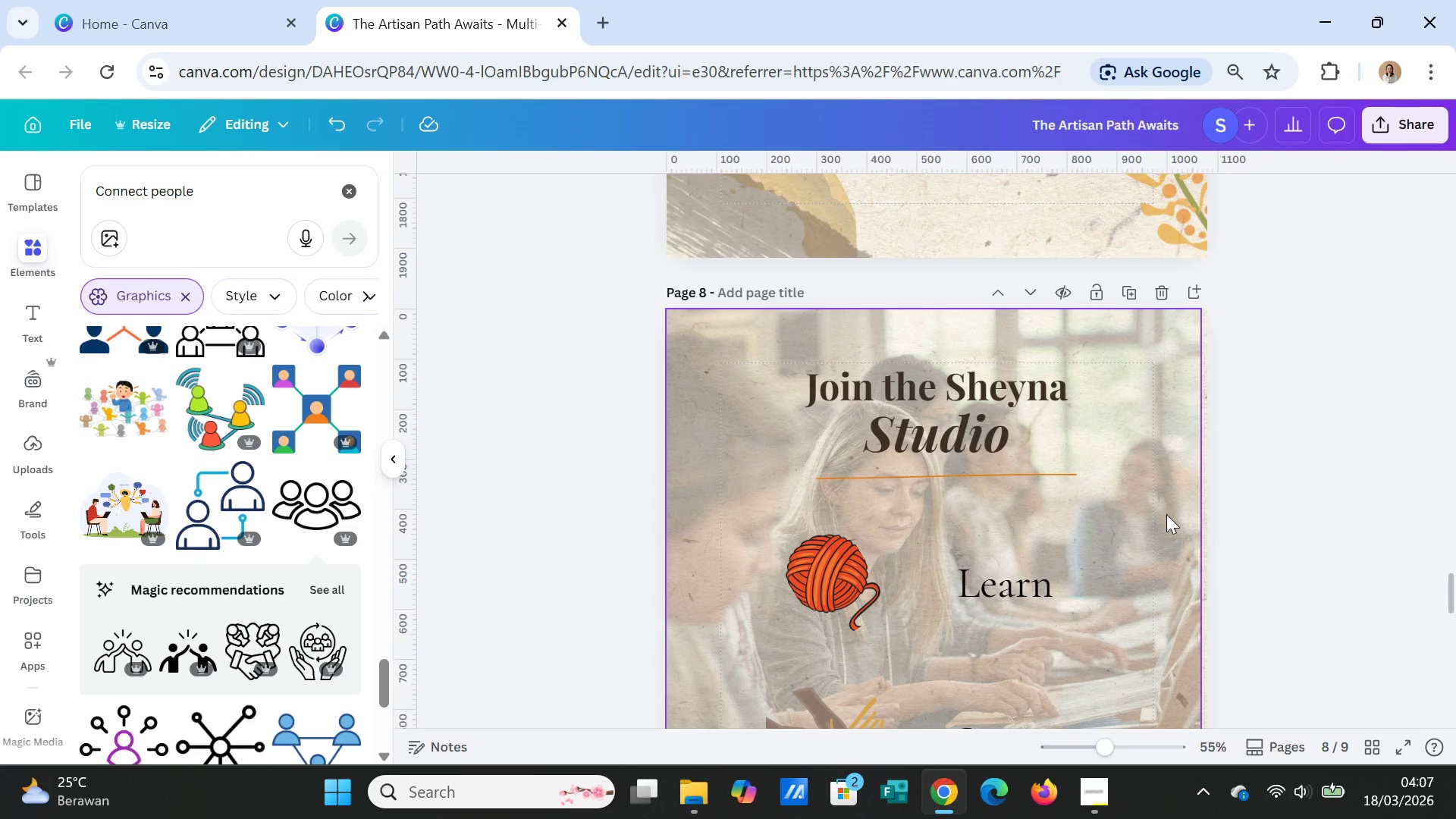 
scroll: coordinate [1166, 513], scroll_direction: down, amount: 12.0
 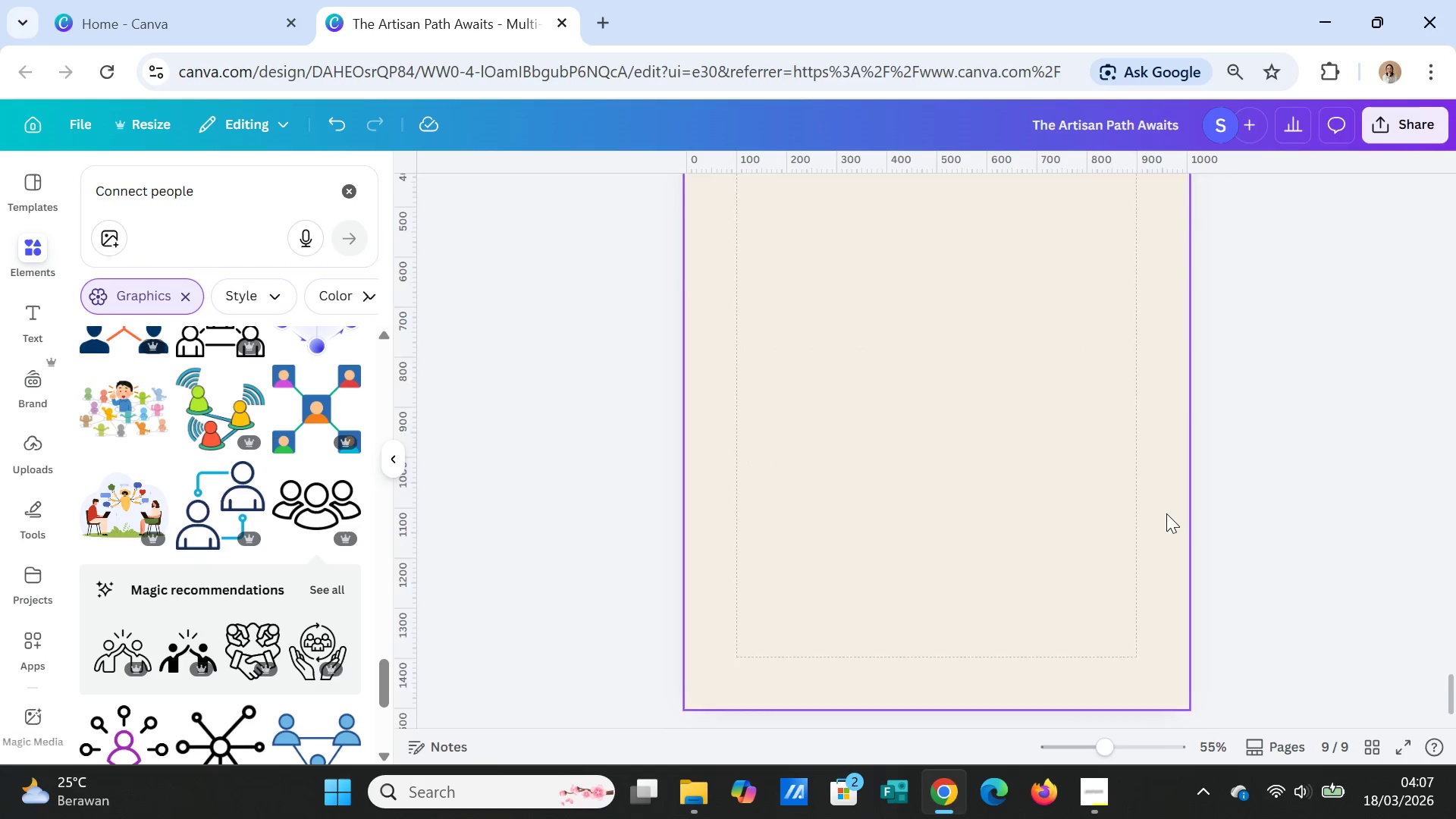 
scroll: coordinate [1166, 513], scroll_direction: up, amount: 3.0
 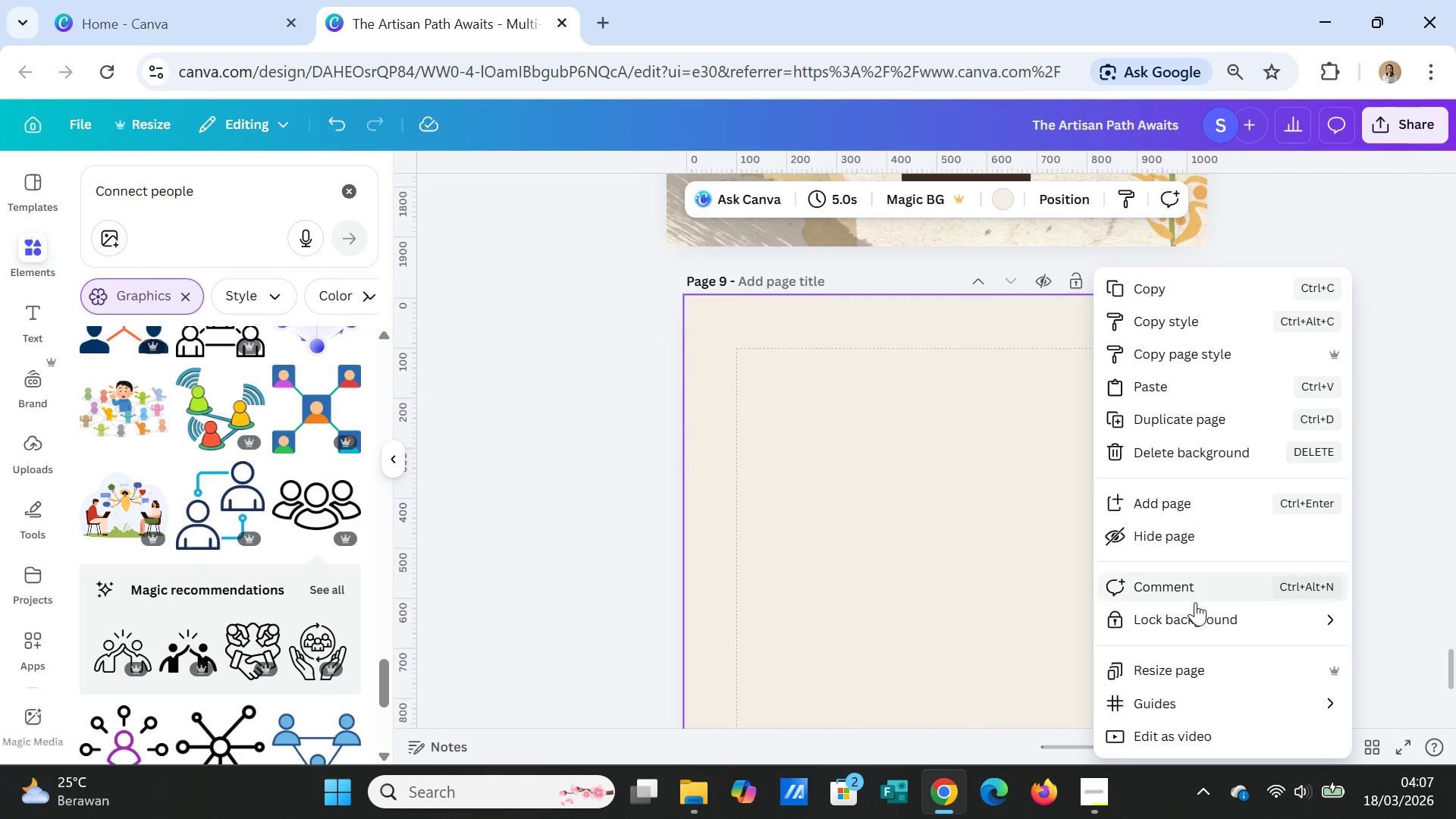 
left_click([1197, 665])
 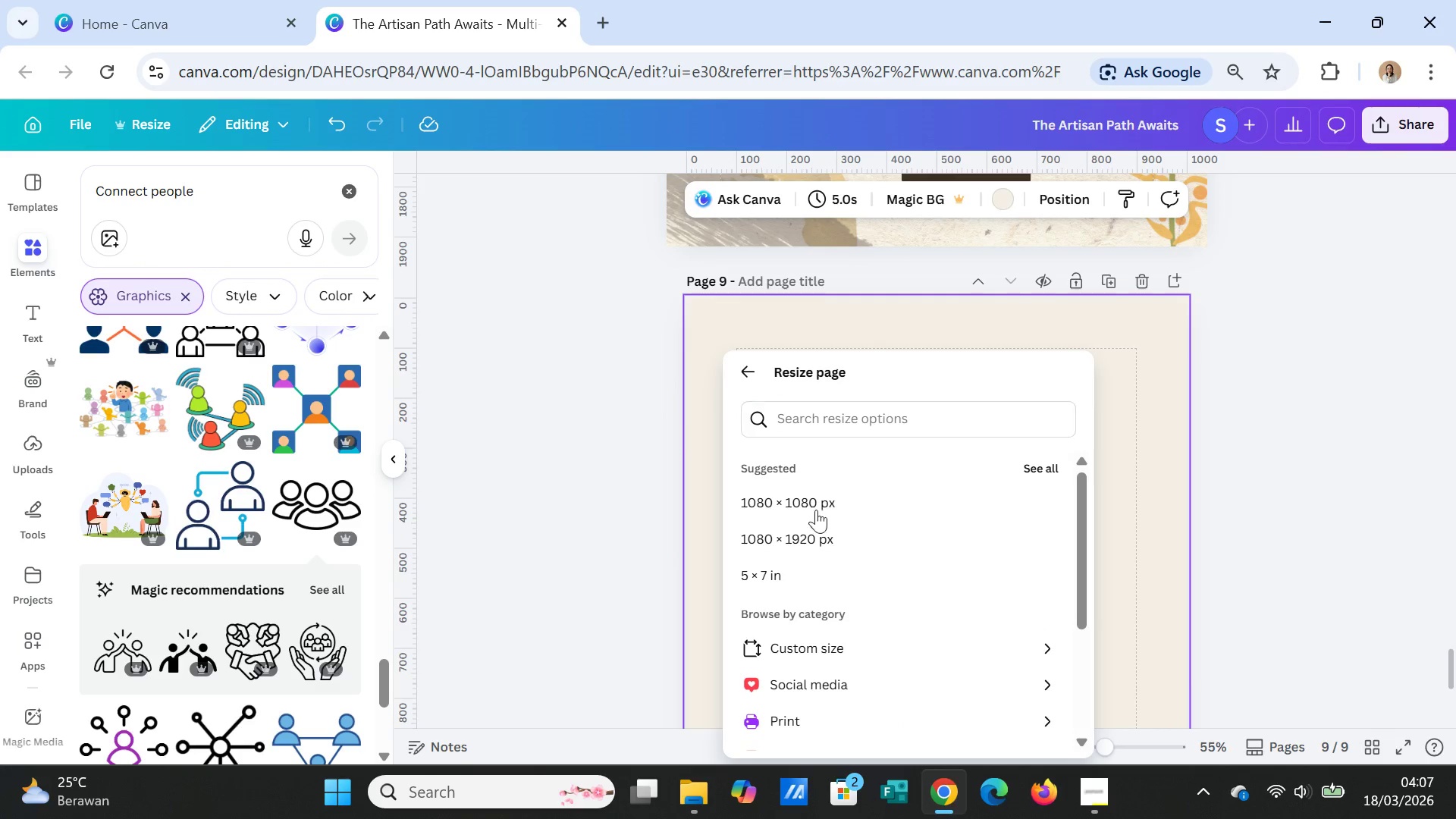 
left_click([833, 645])
 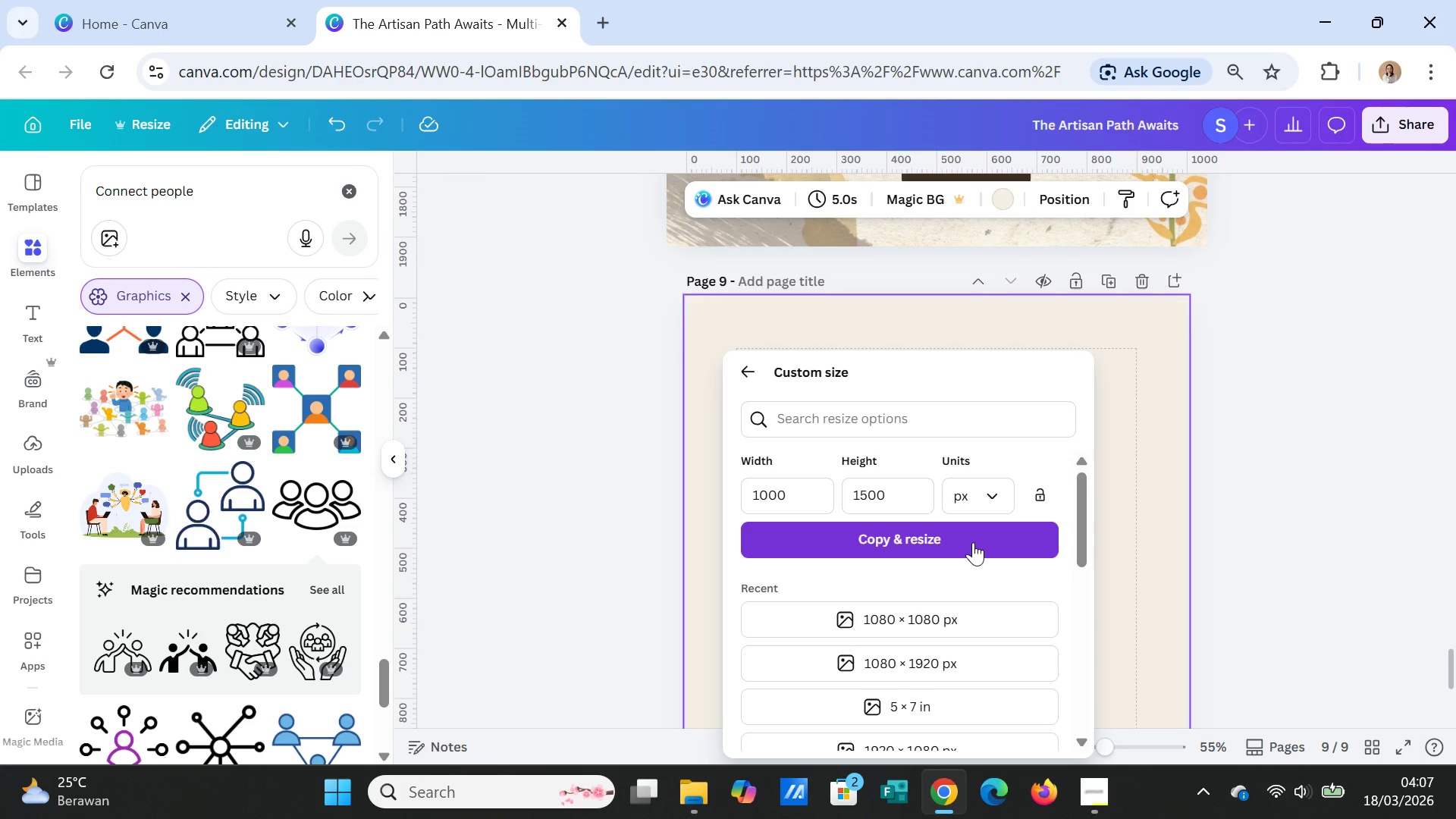 
scroll: coordinate [973, 542], scroll_direction: down, amount: 1.0
 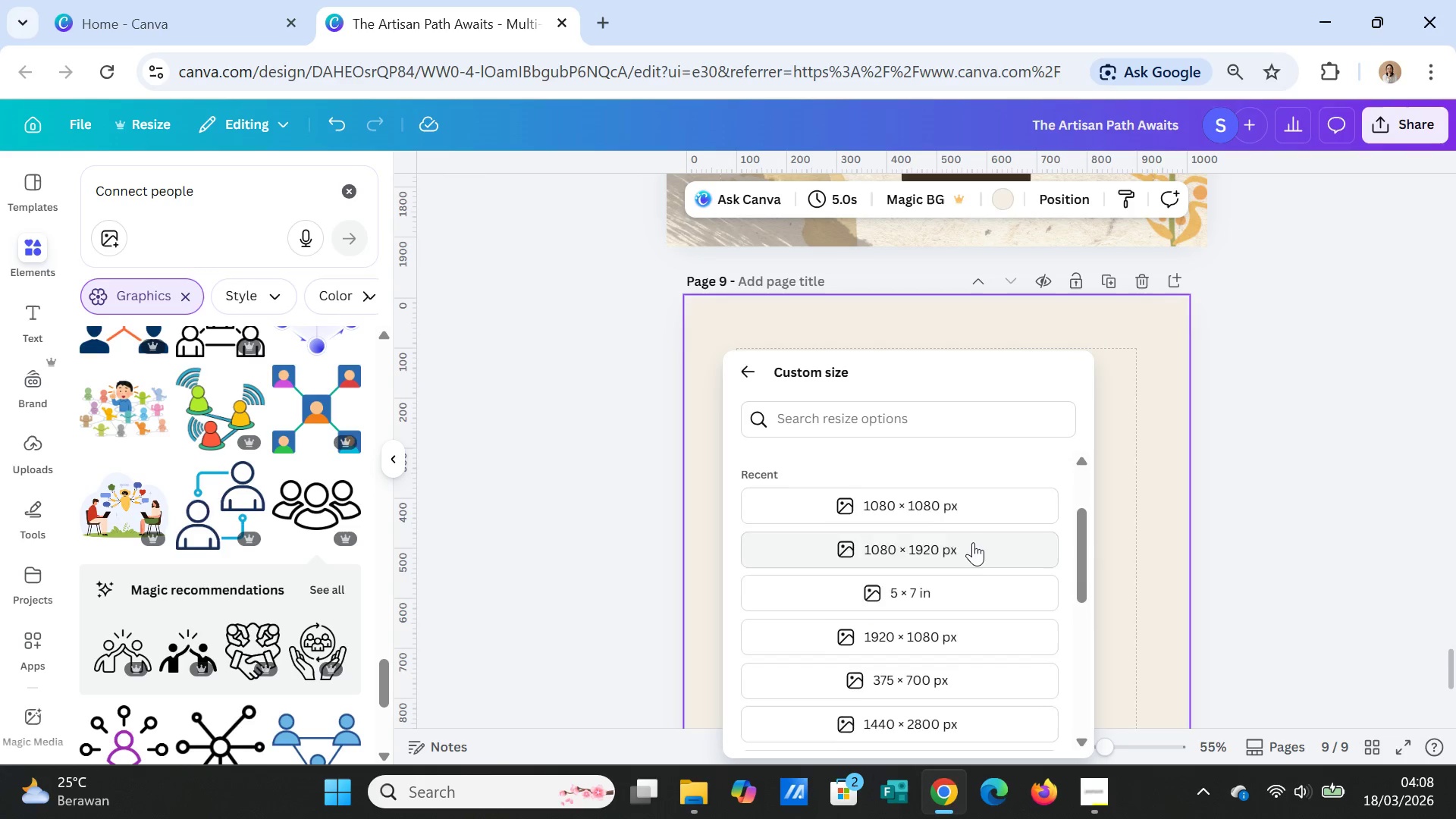 
left_click([973, 541])
 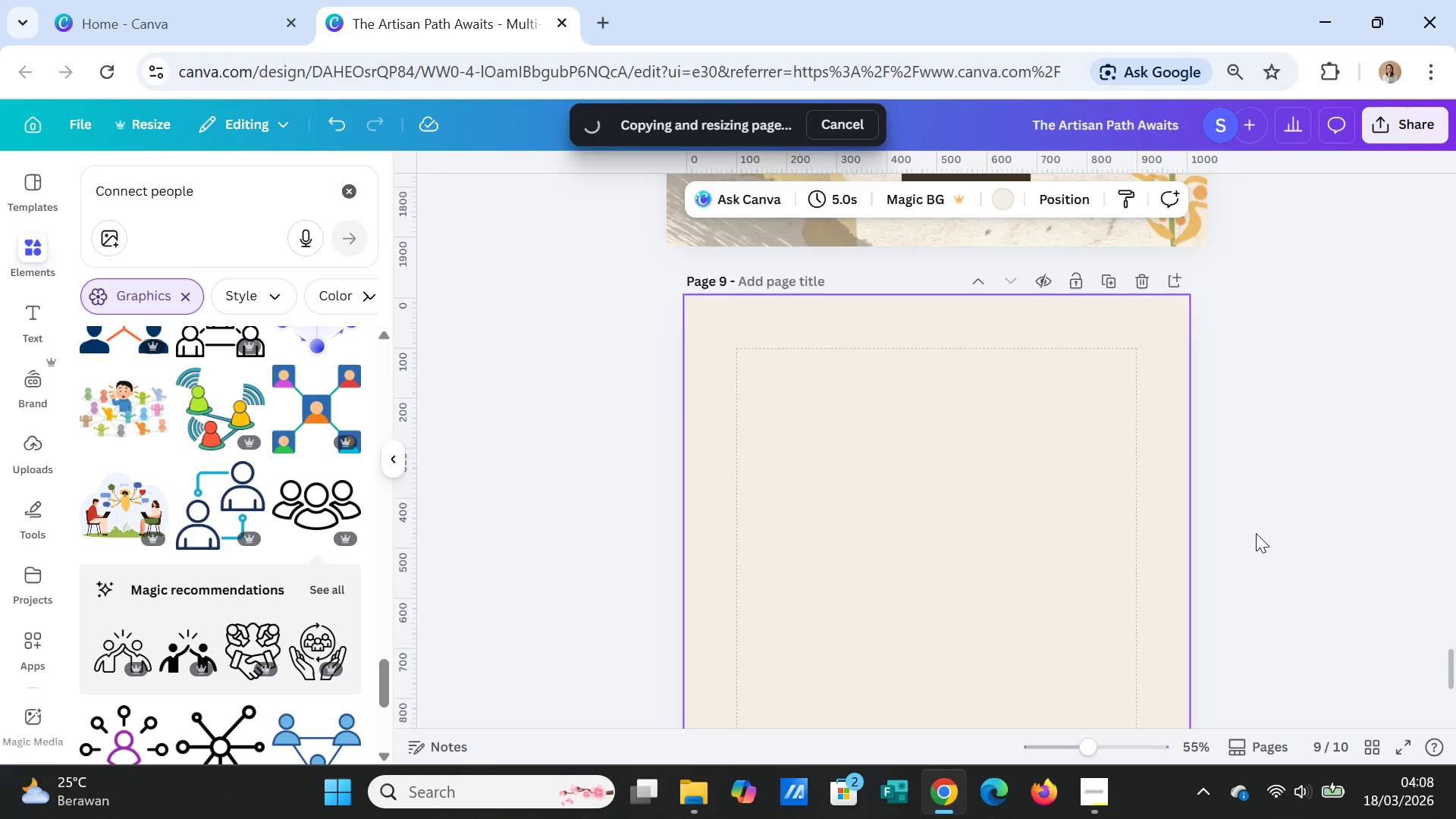 
scroll: coordinate [1256, 533], scroll_direction: up, amount: 6.0
 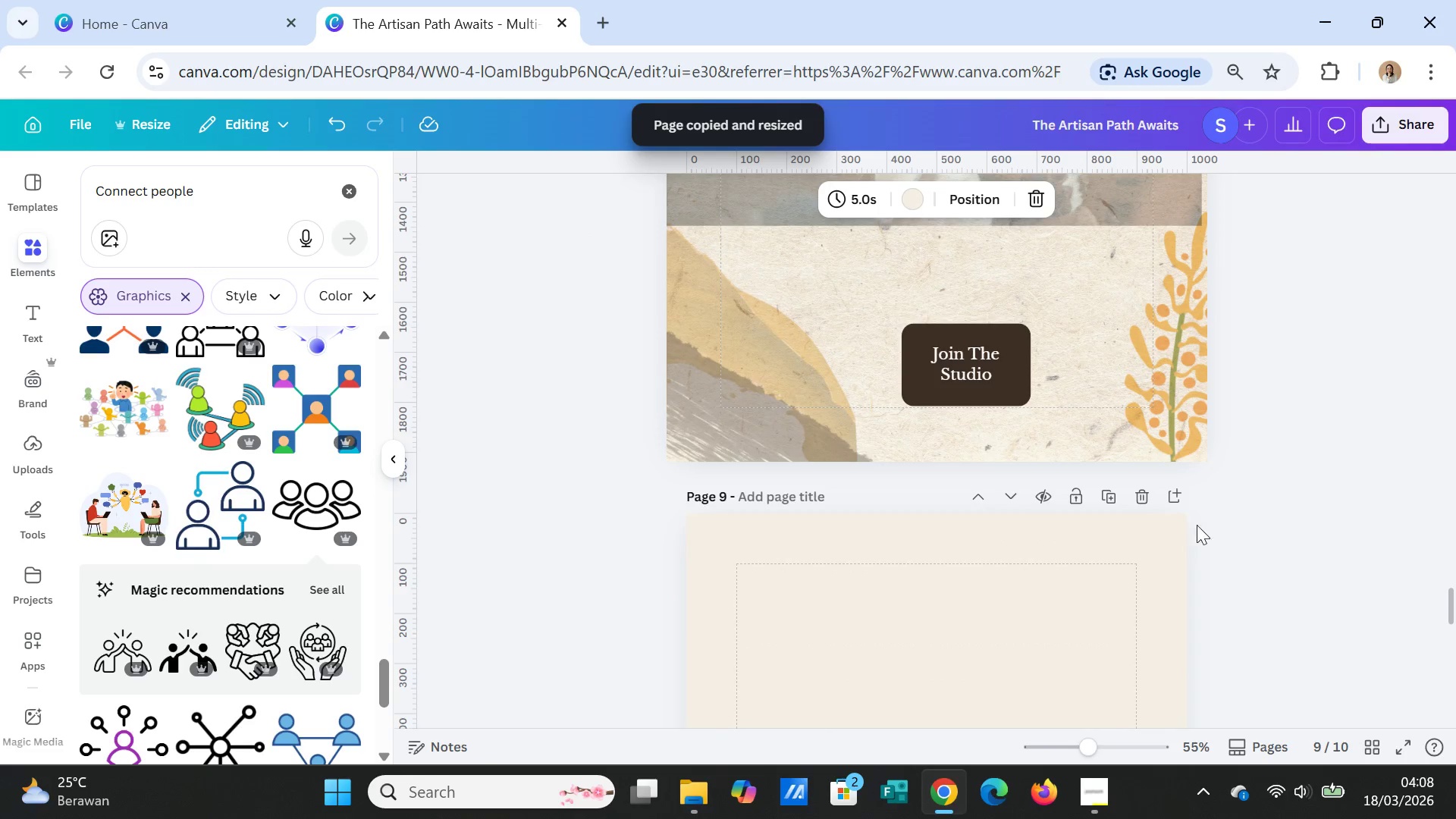 
left_click([1149, 500])
 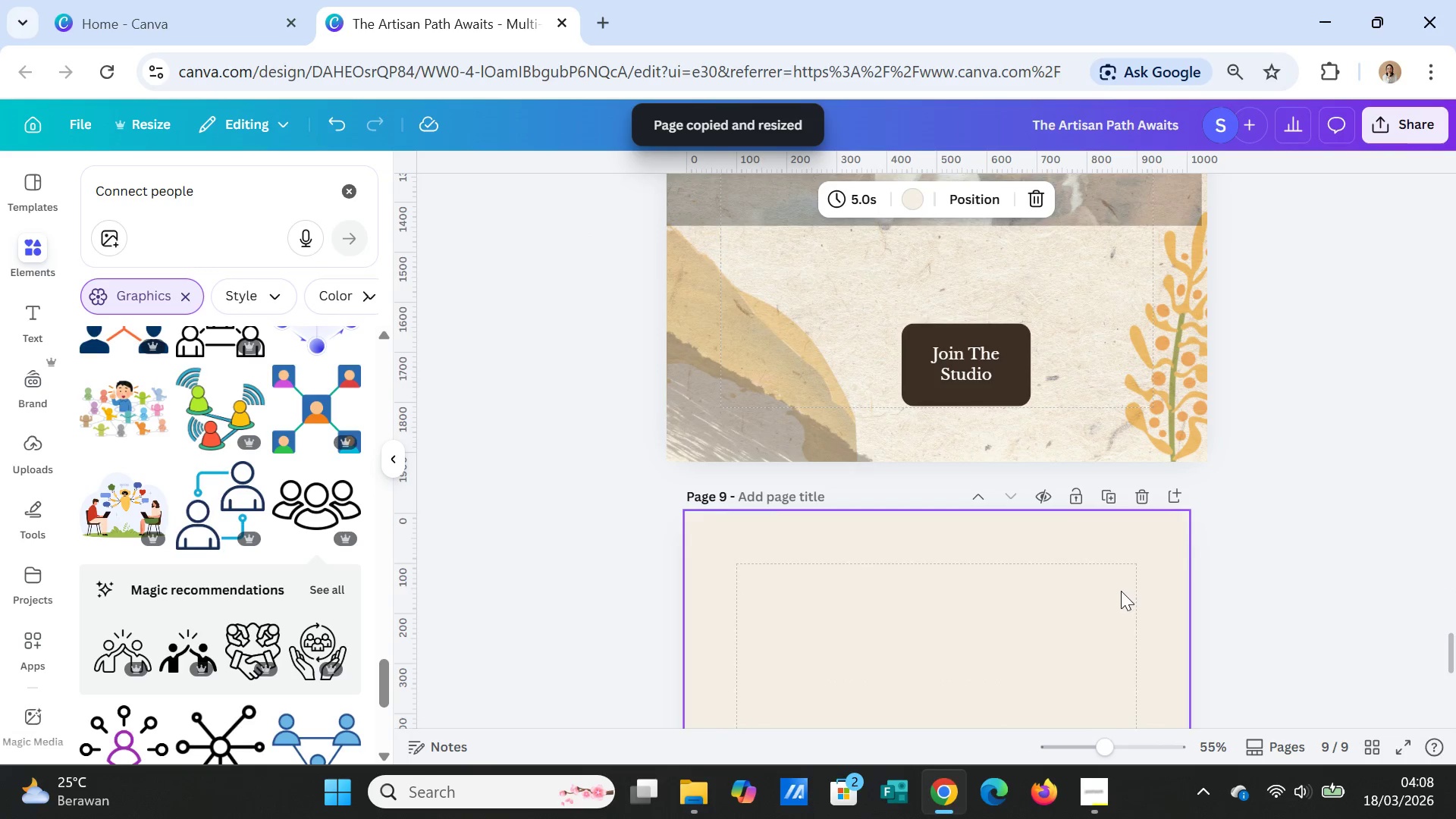 
scroll: coordinate [1121, 591], scroll_direction: down, amount: 2.0
 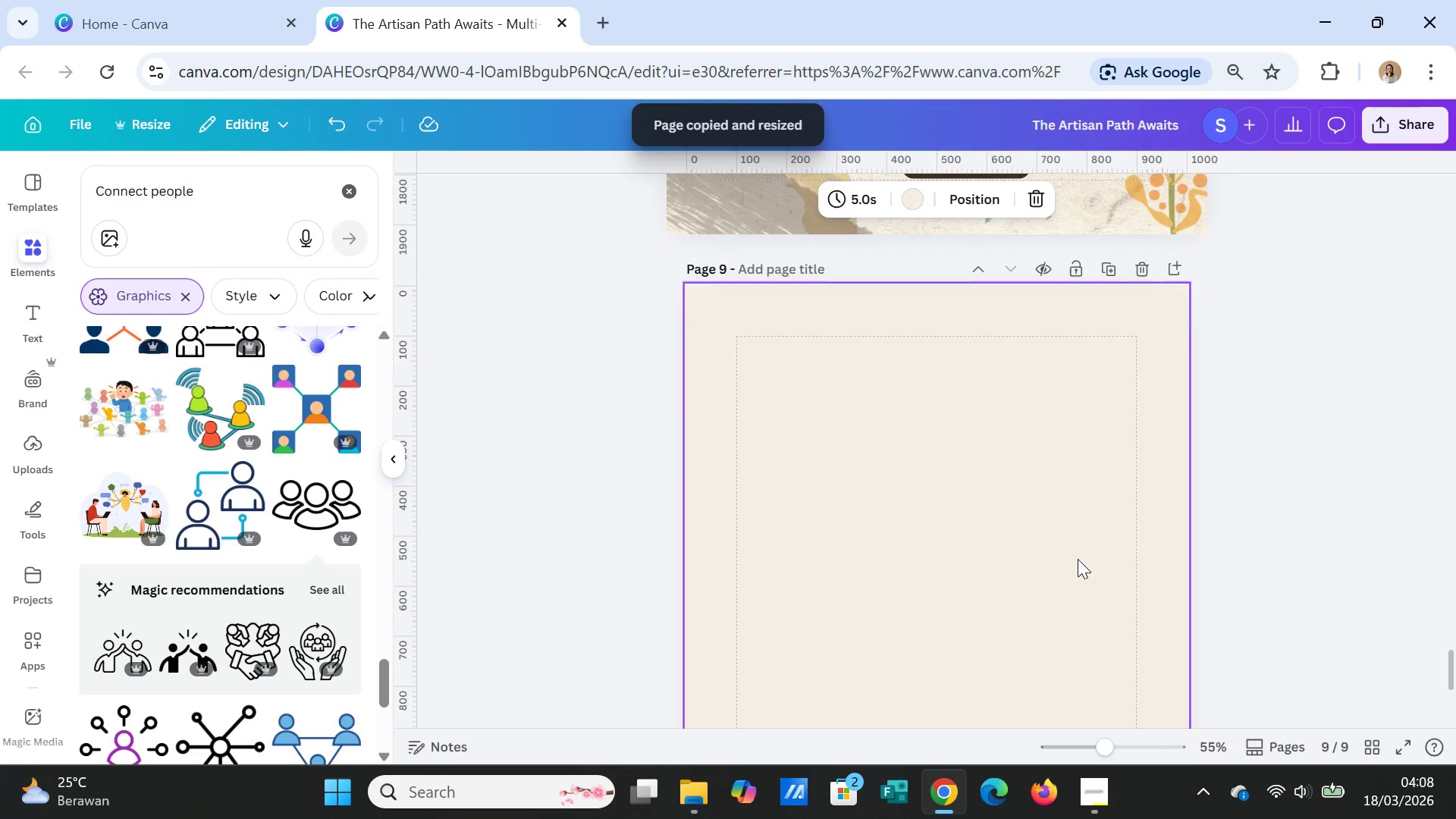 
left_click([1078, 559])
 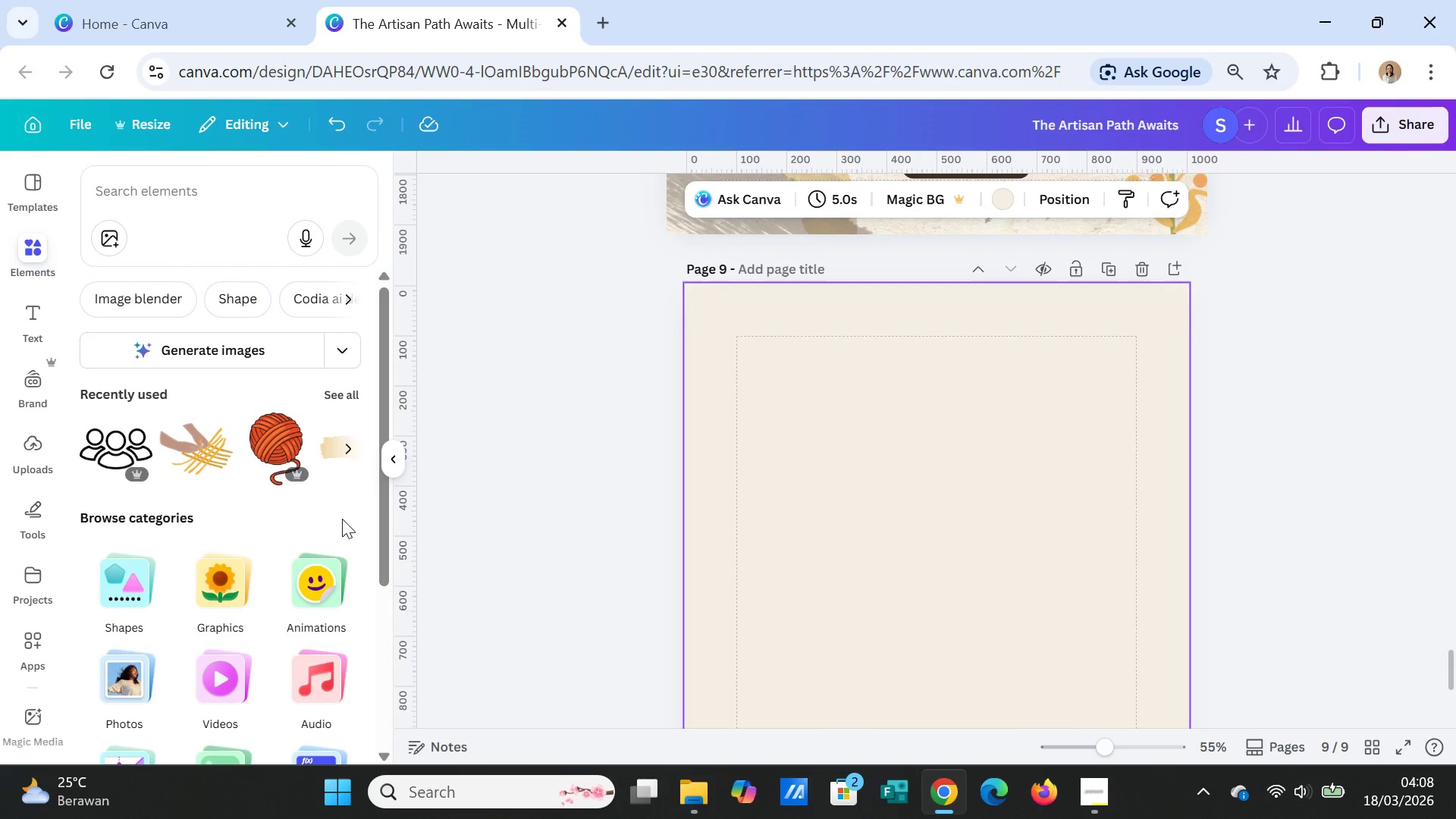 
left_click([335, 396])
 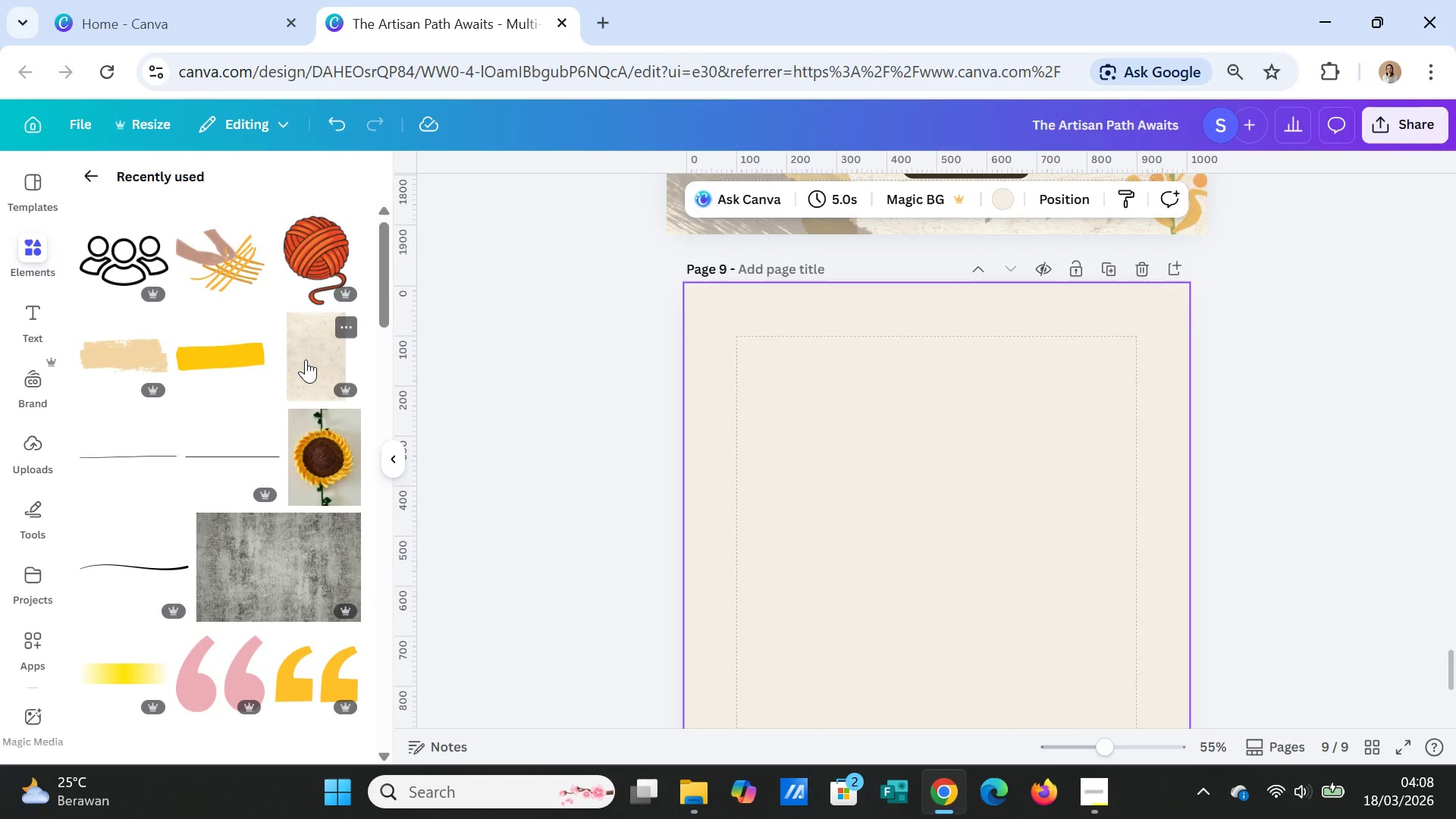 
left_click([306, 359])
 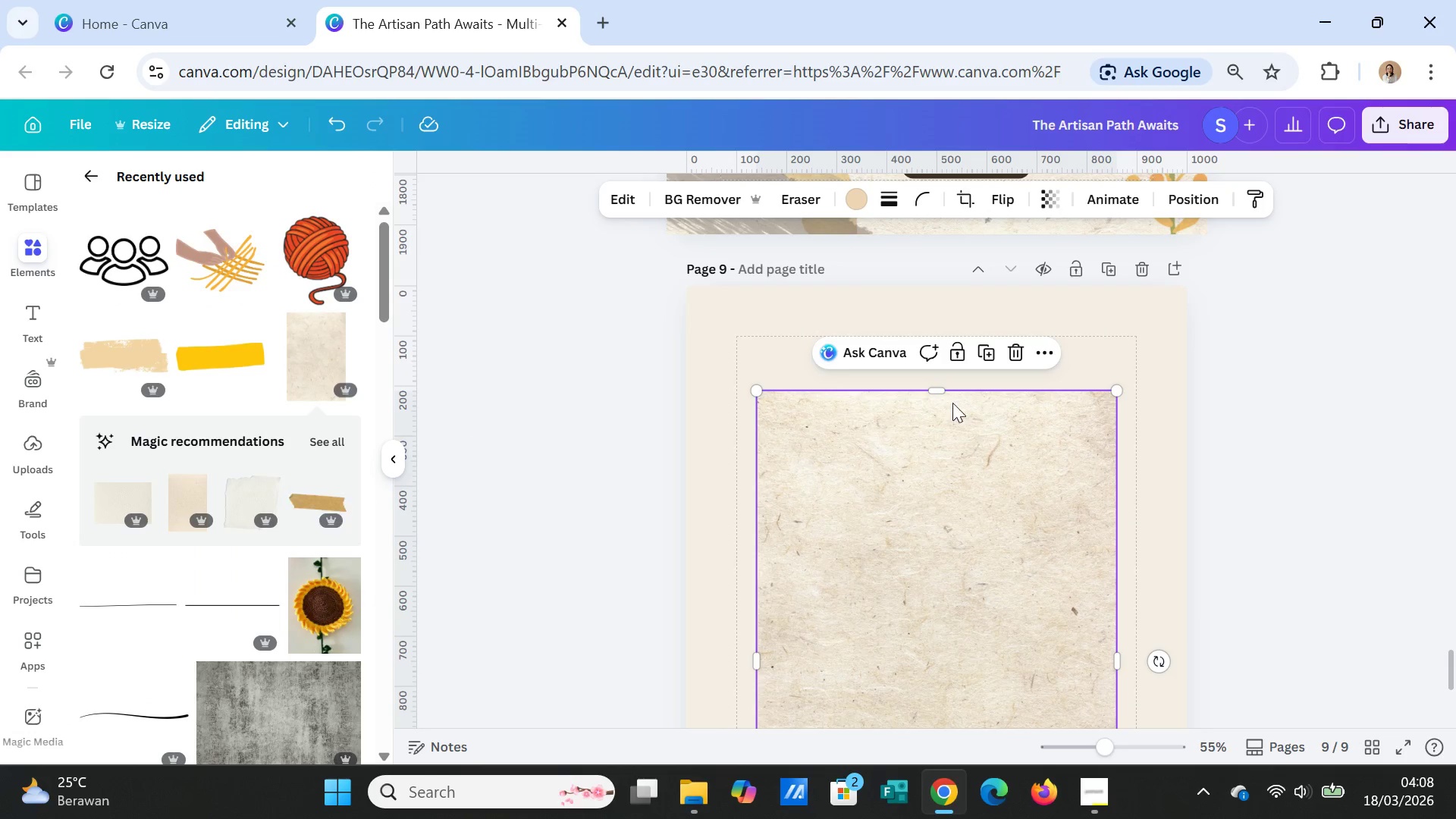 
left_click_drag(start_coordinate=[941, 388], to_coordinate=[943, 285])
 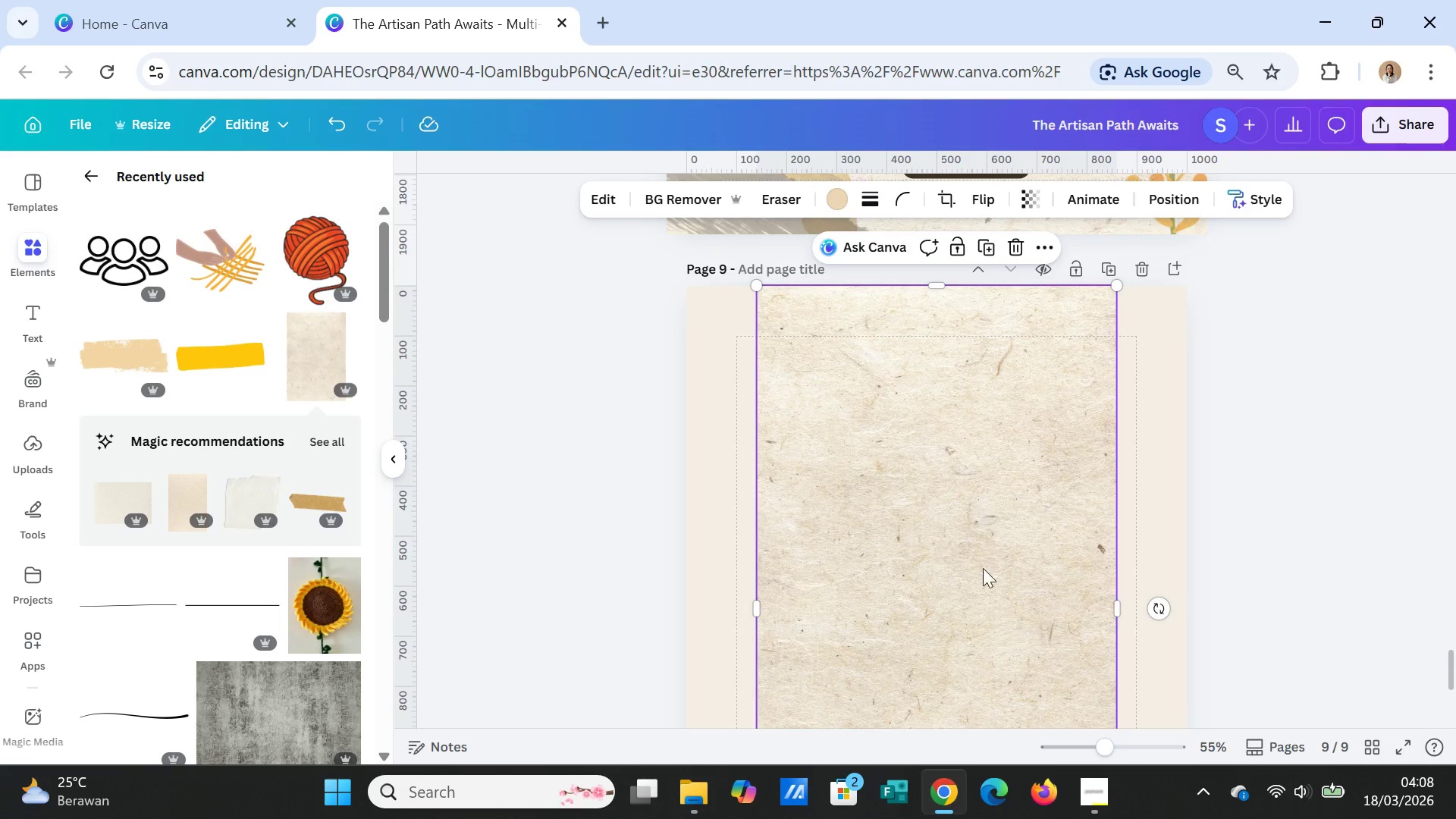 
scroll: coordinate [983, 581], scroll_direction: down, amount: 5.0
 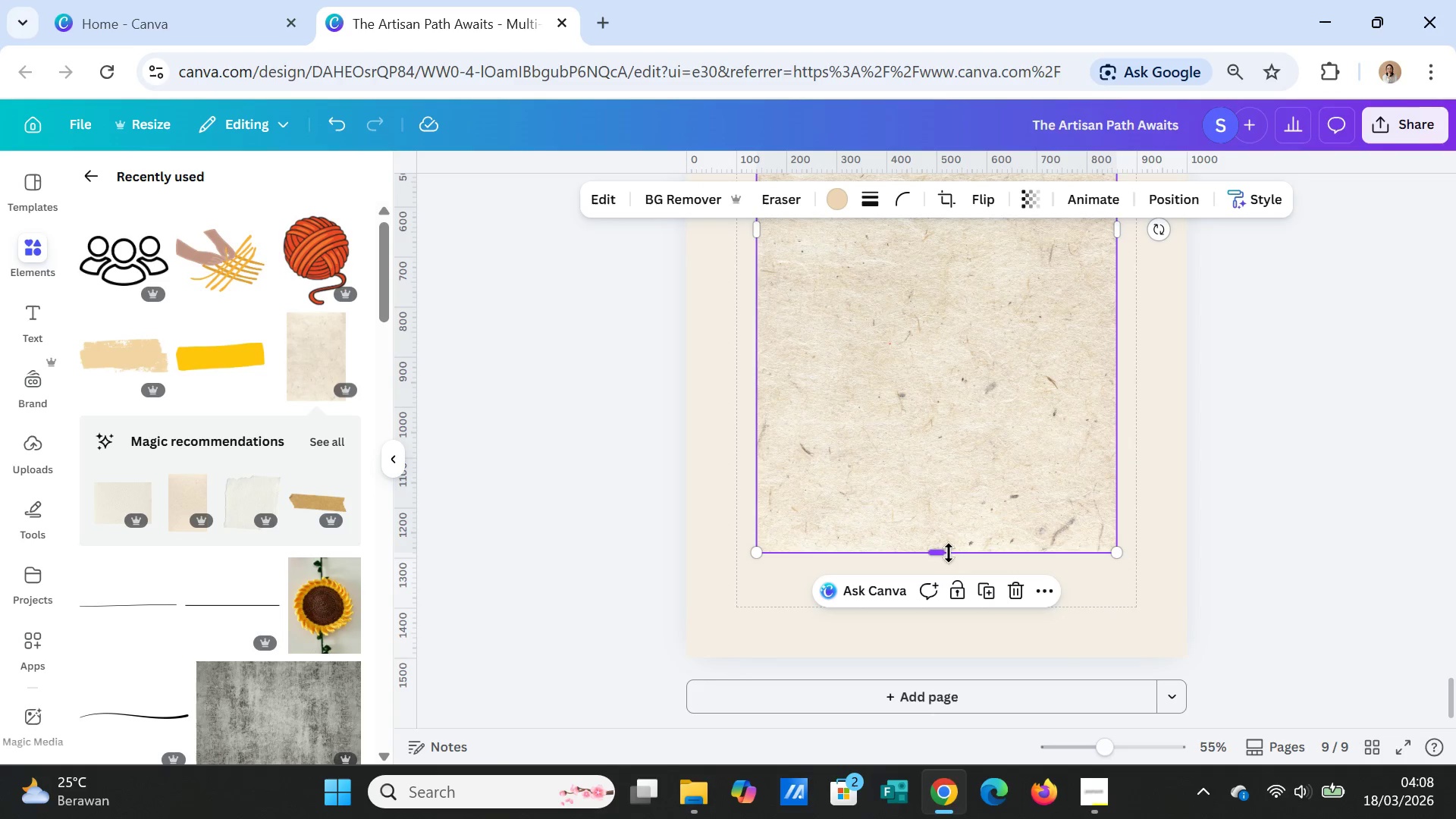 
left_click_drag(start_coordinate=[944, 552], to_coordinate=[936, 653])
 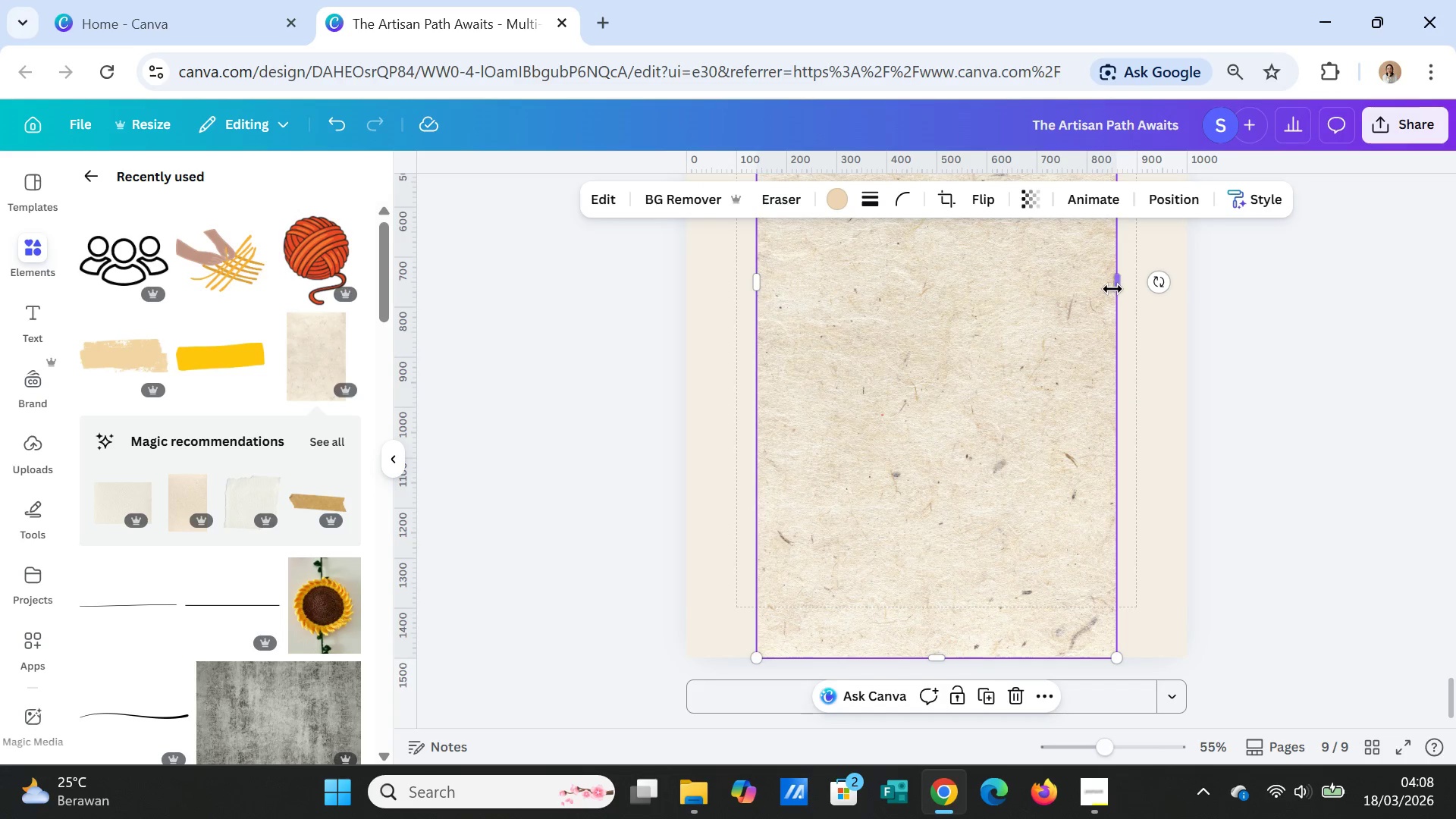 
left_click_drag(start_coordinate=[1117, 285], to_coordinate=[1187, 285])
 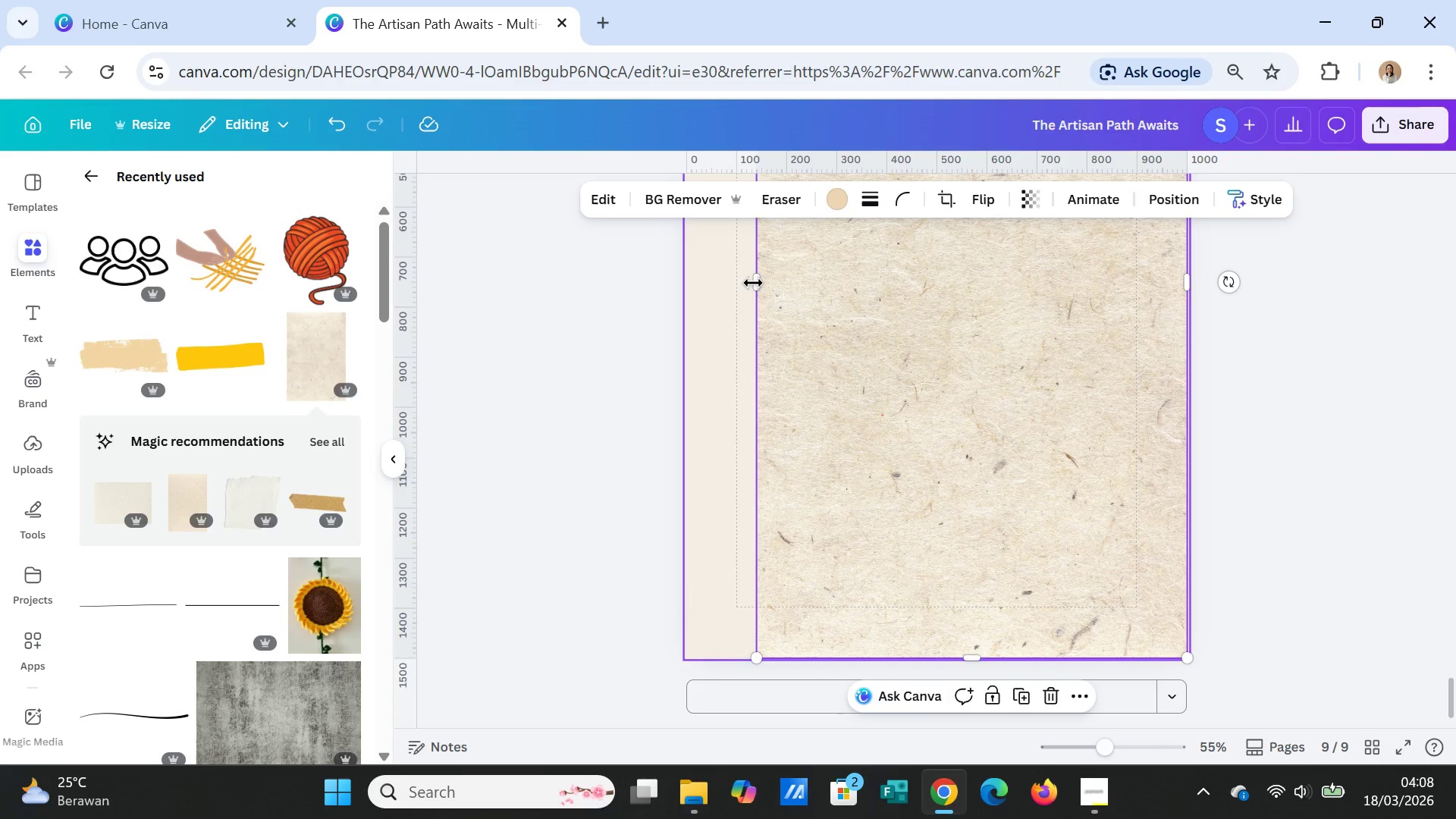 
left_click_drag(start_coordinate=[758, 283], to_coordinate=[689, 281])
 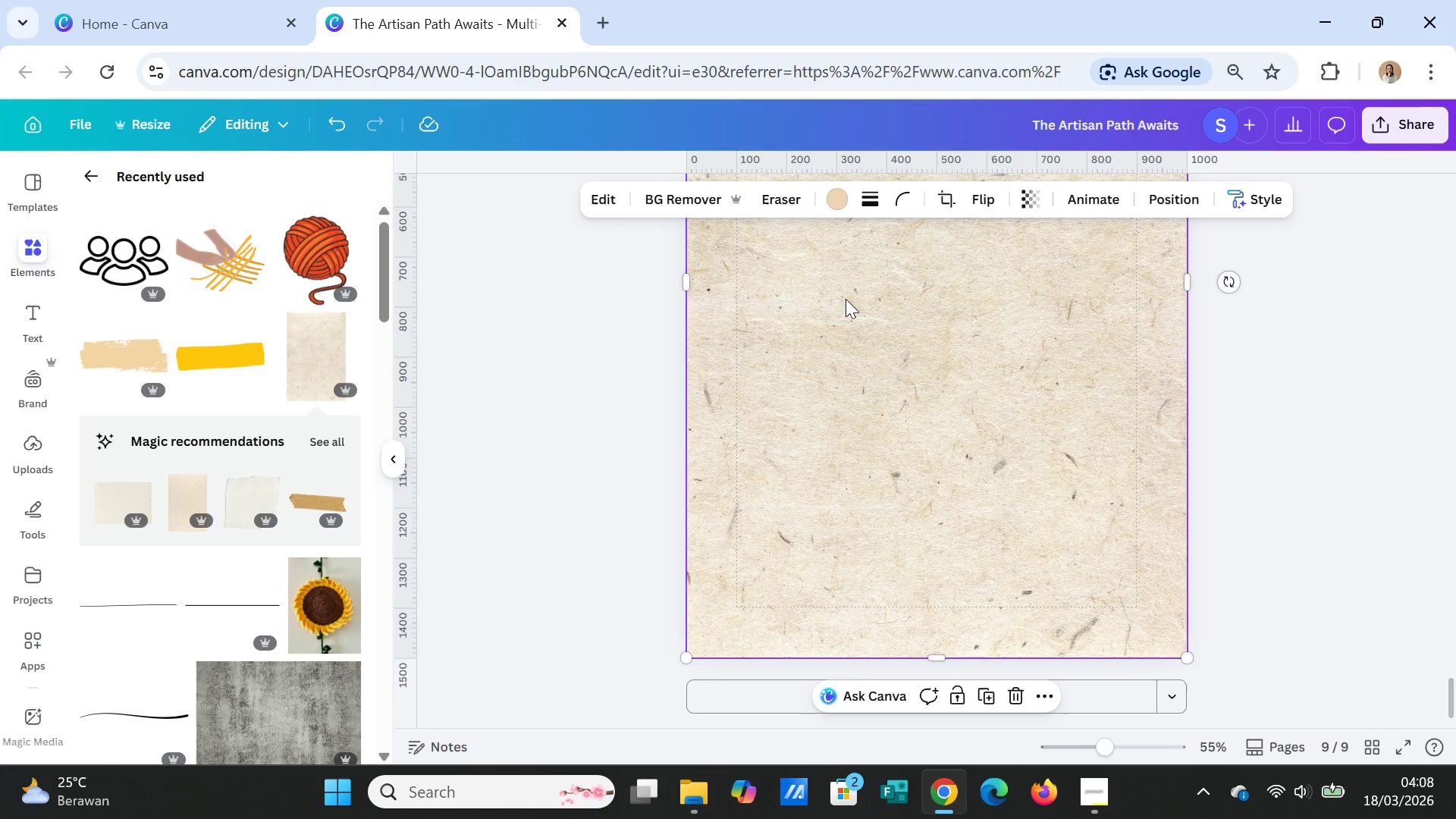 
right_click([846, 299])
 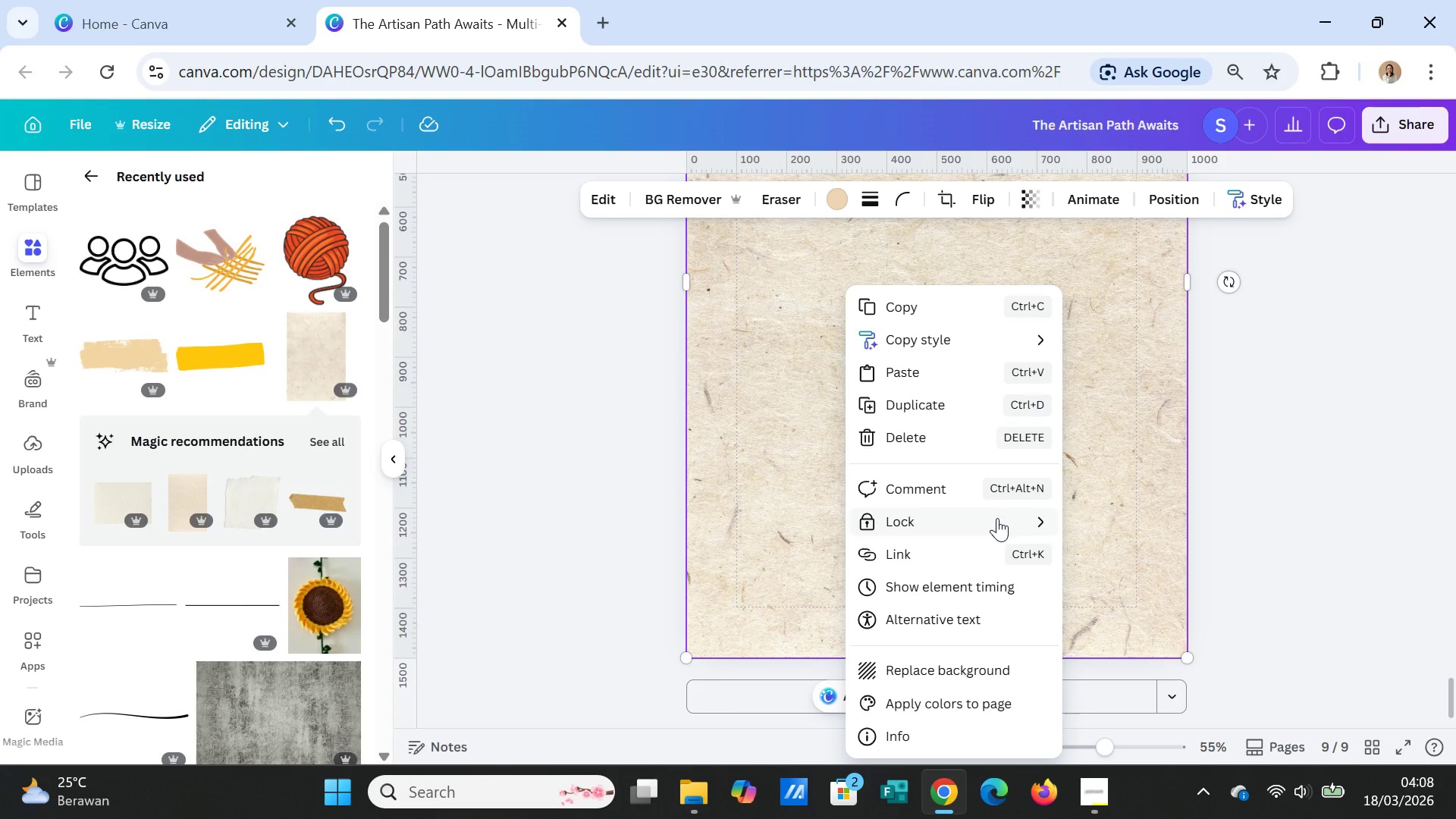 
left_click([1140, 438])
 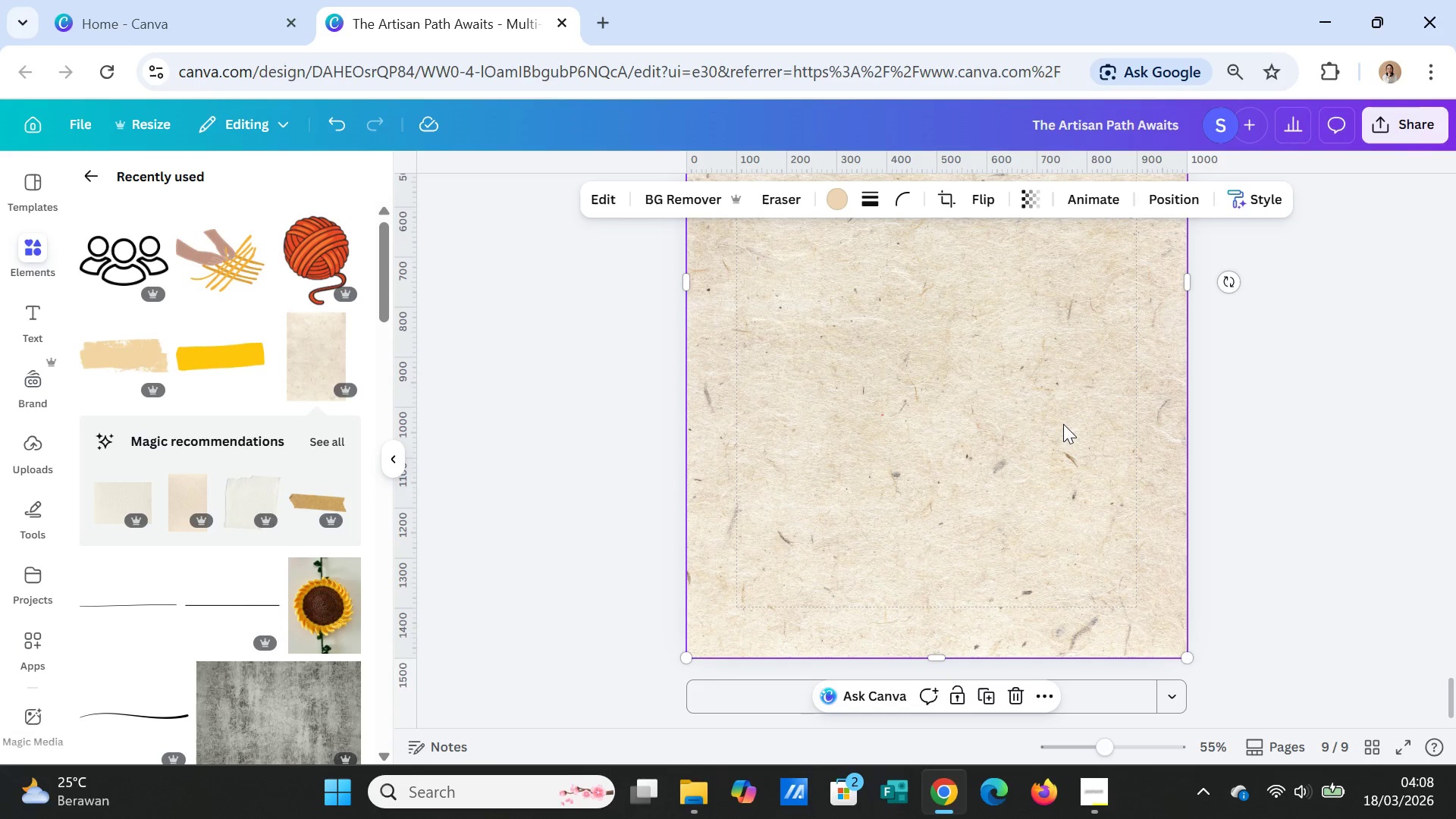 
right_click([1058, 422])
 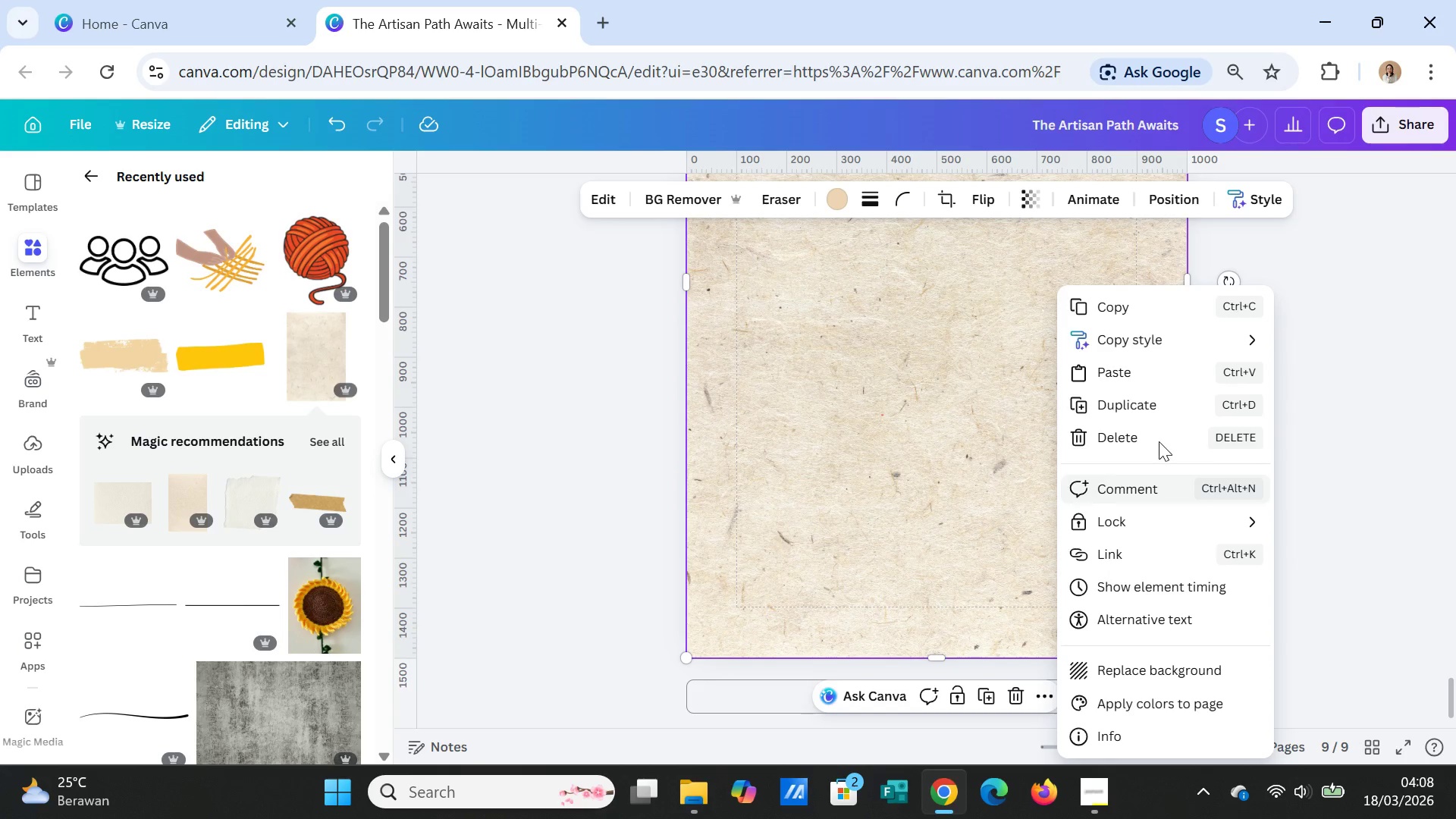 
left_click([1321, 399])
 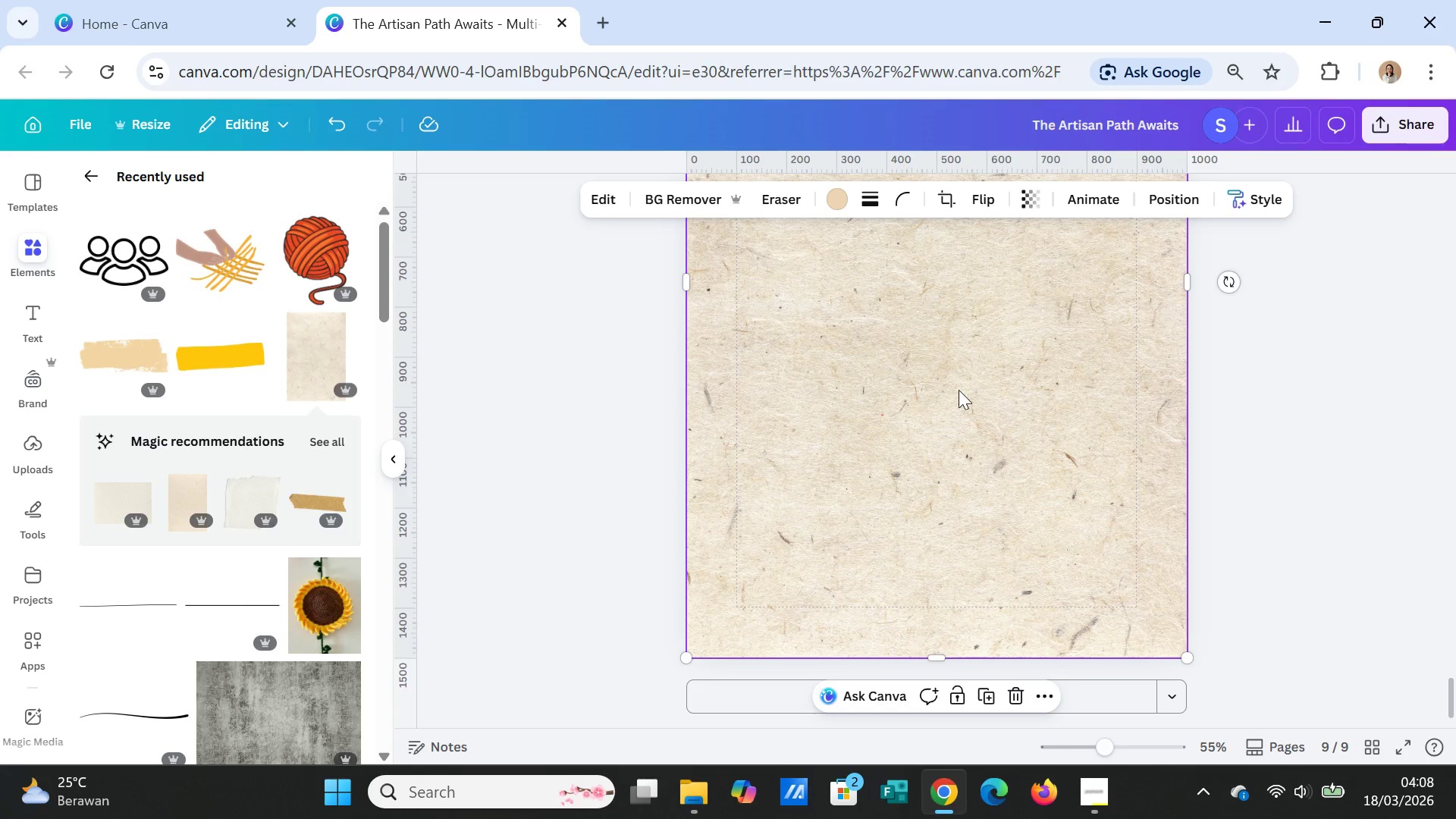 
left_click([959, 390])
 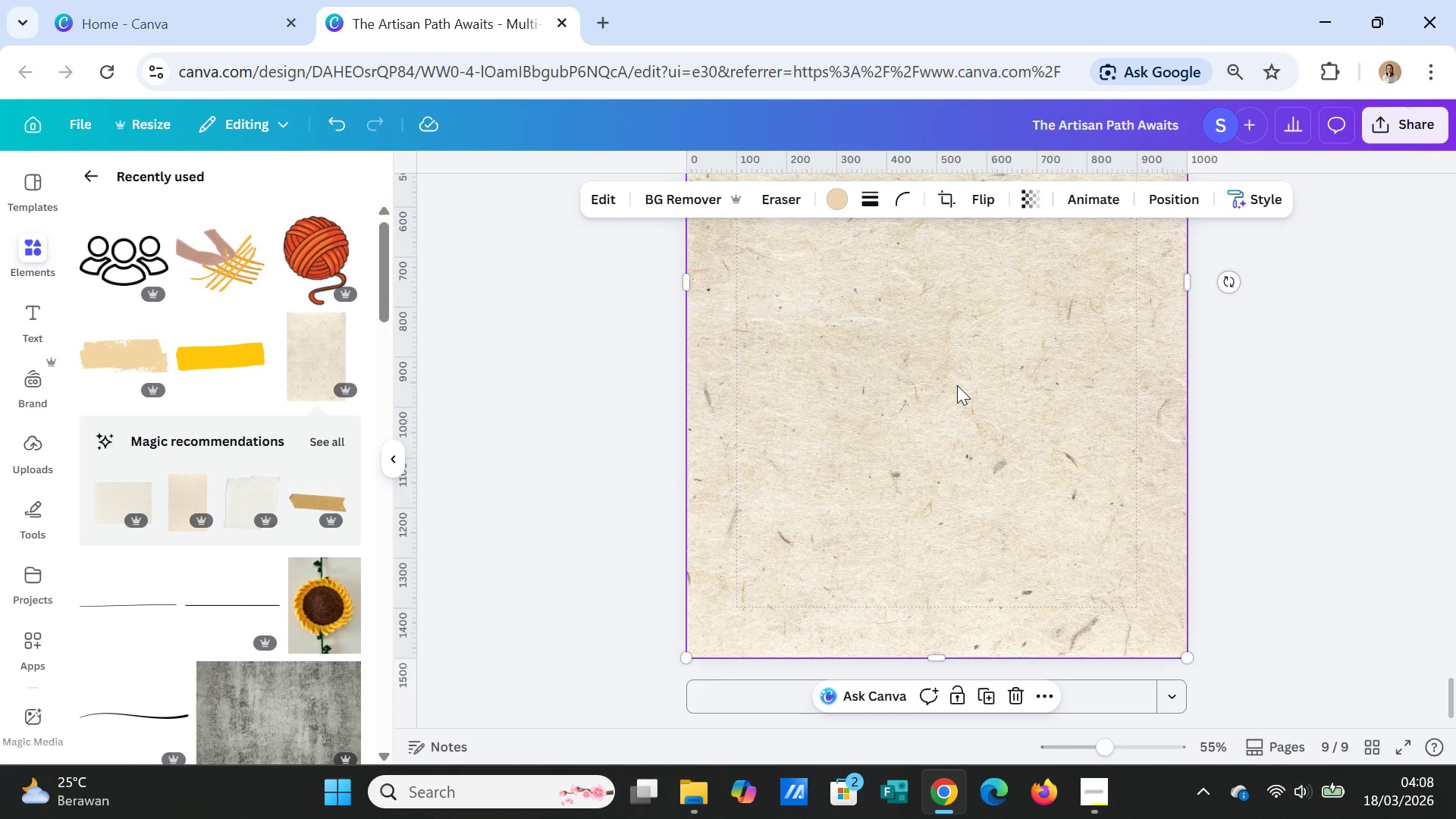 
right_click([957, 385])
 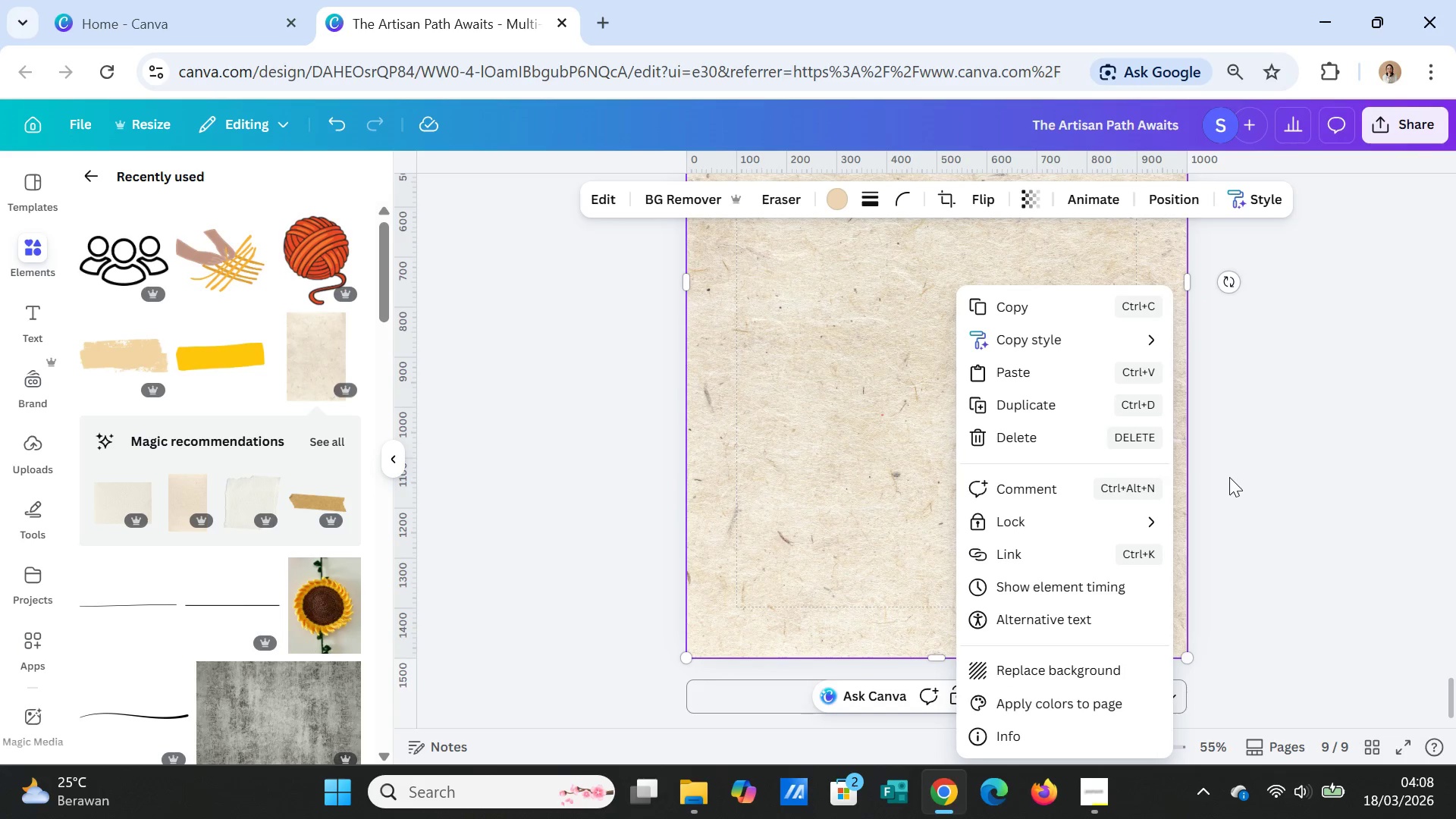 
left_click([1231, 482])
 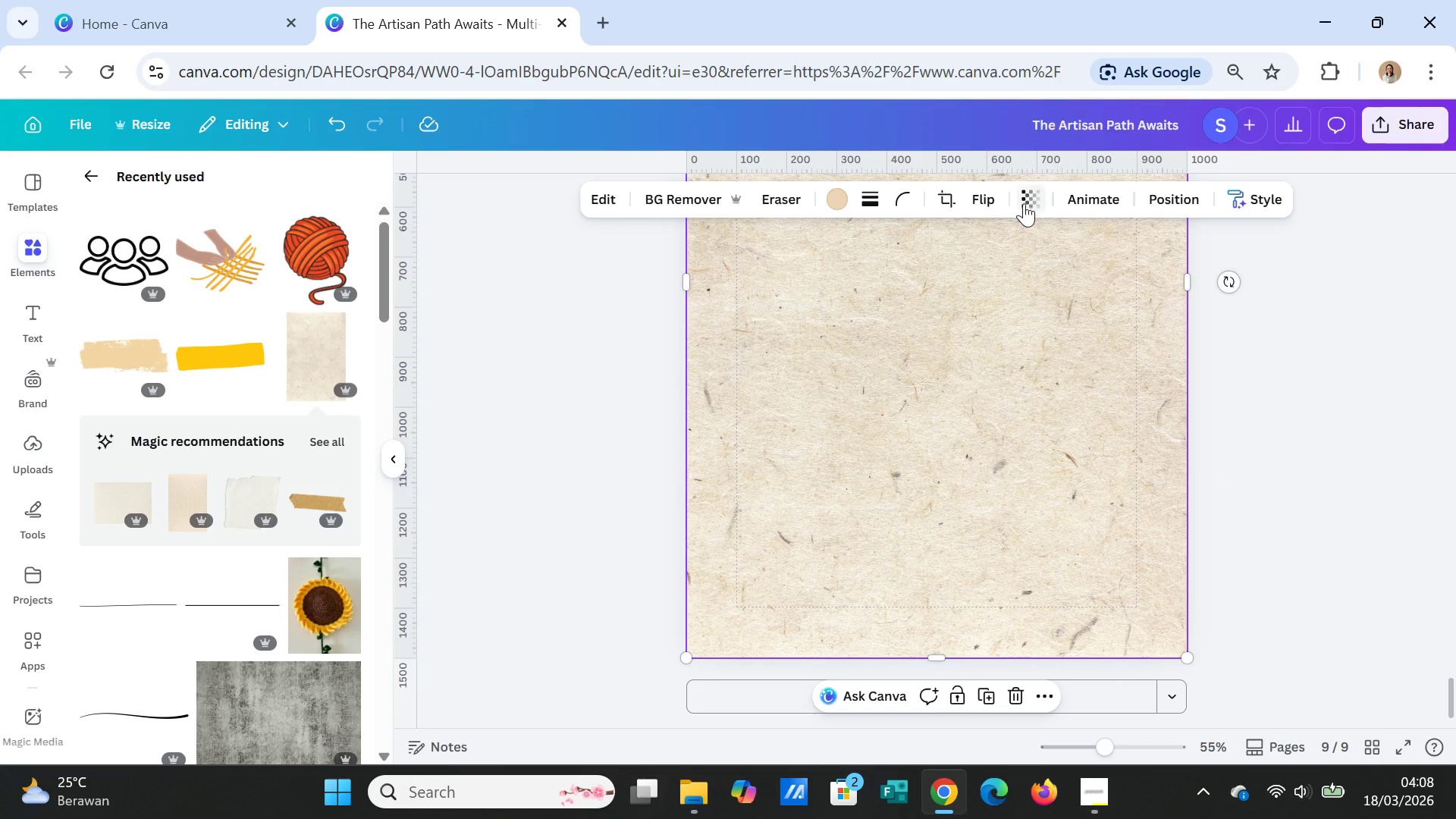 
left_click([1030, 197])
 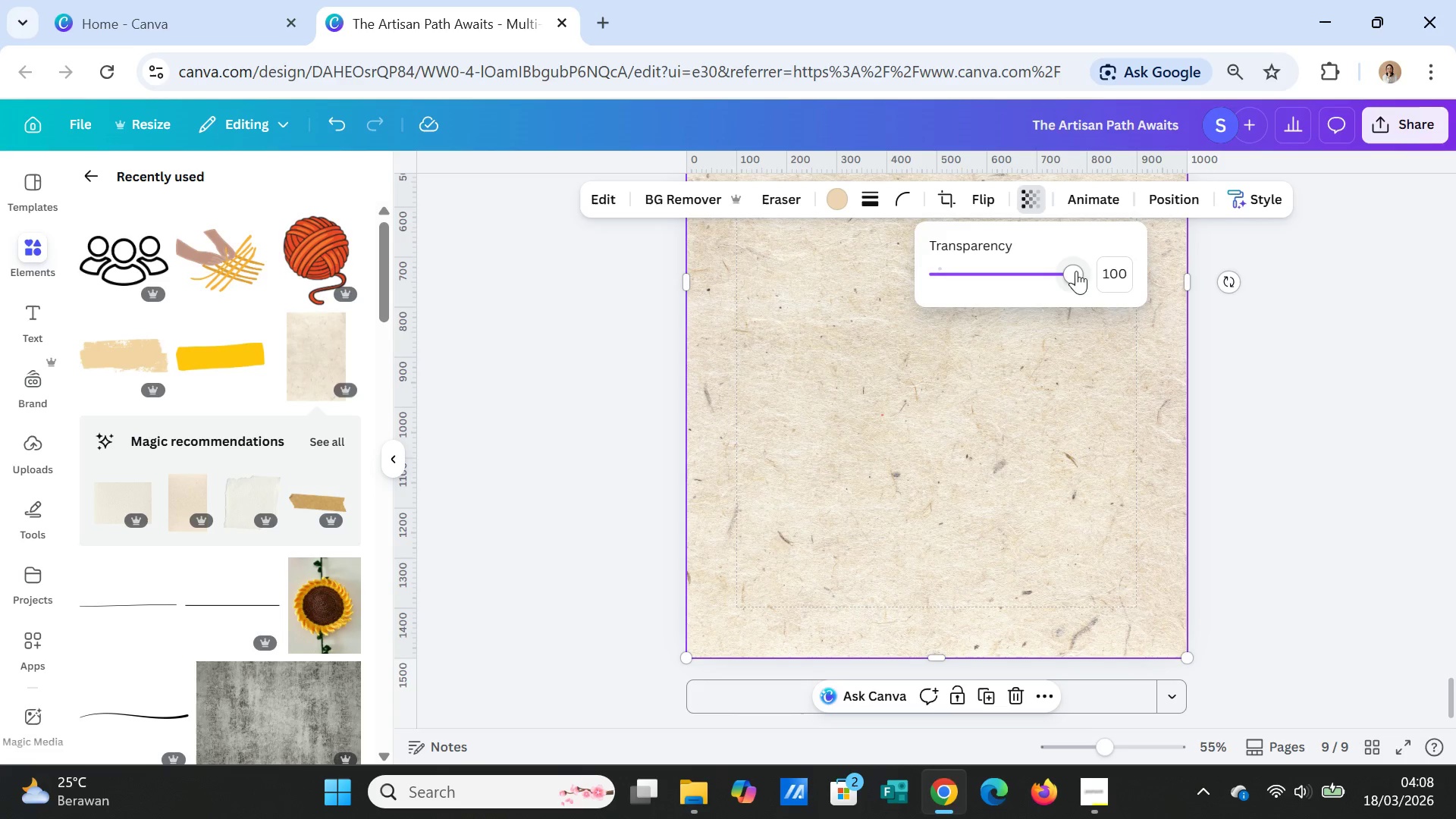 
left_click_drag(start_coordinate=[1076, 271], to_coordinate=[1008, 260])
 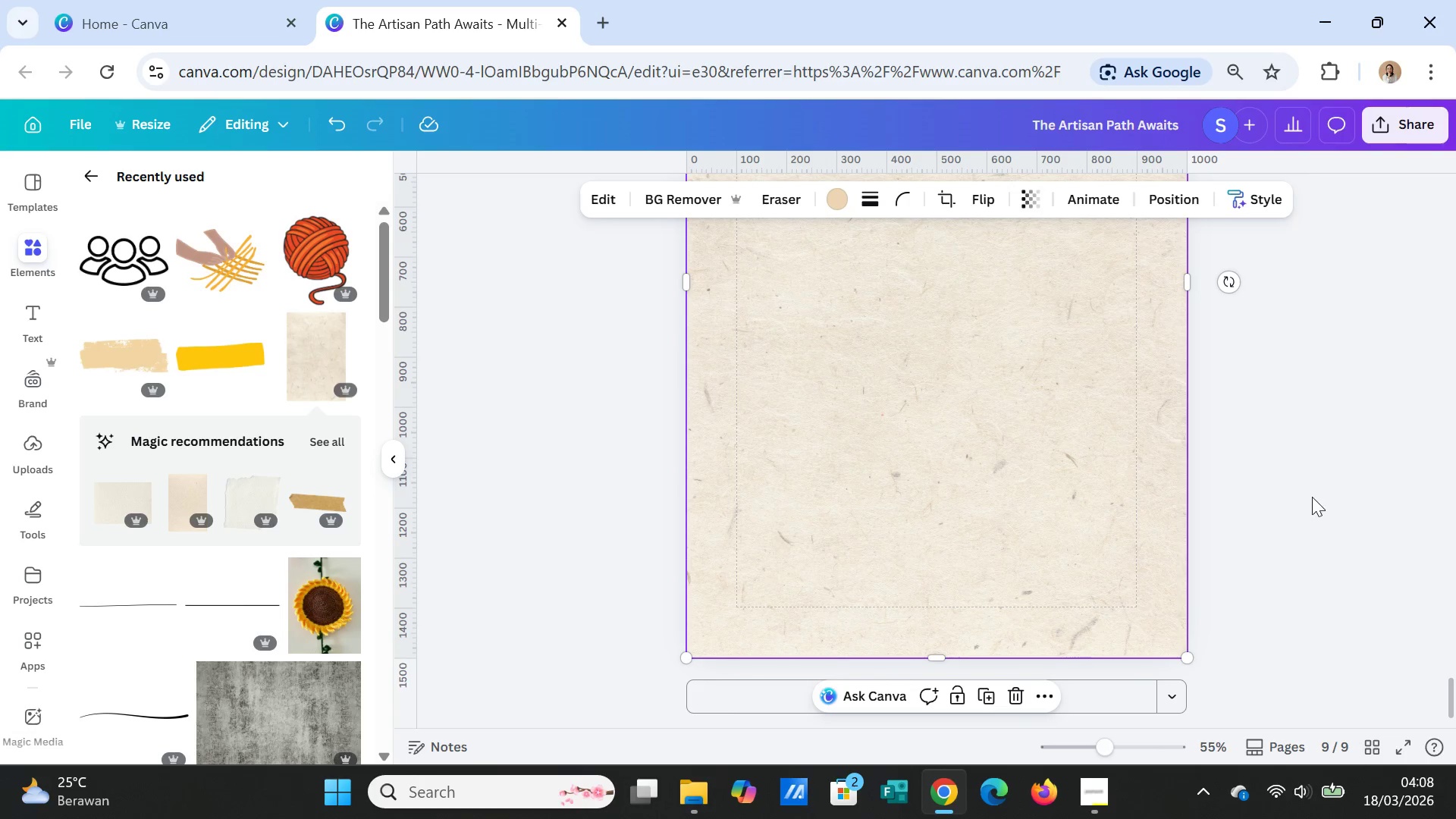 
double_click([1312, 497])
 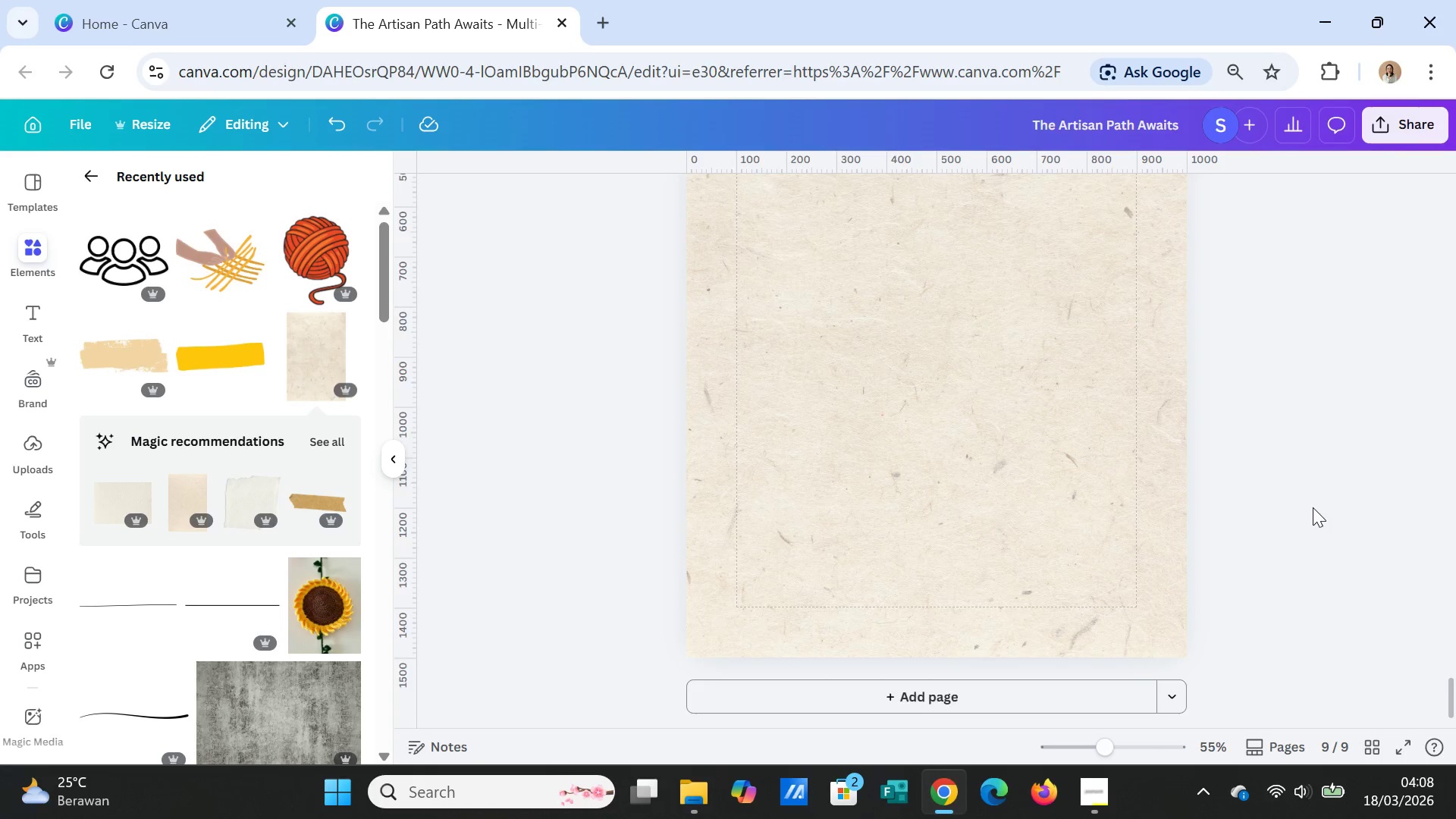 
scroll: coordinate [1313, 508], scroll_direction: up, amount: 5.0
 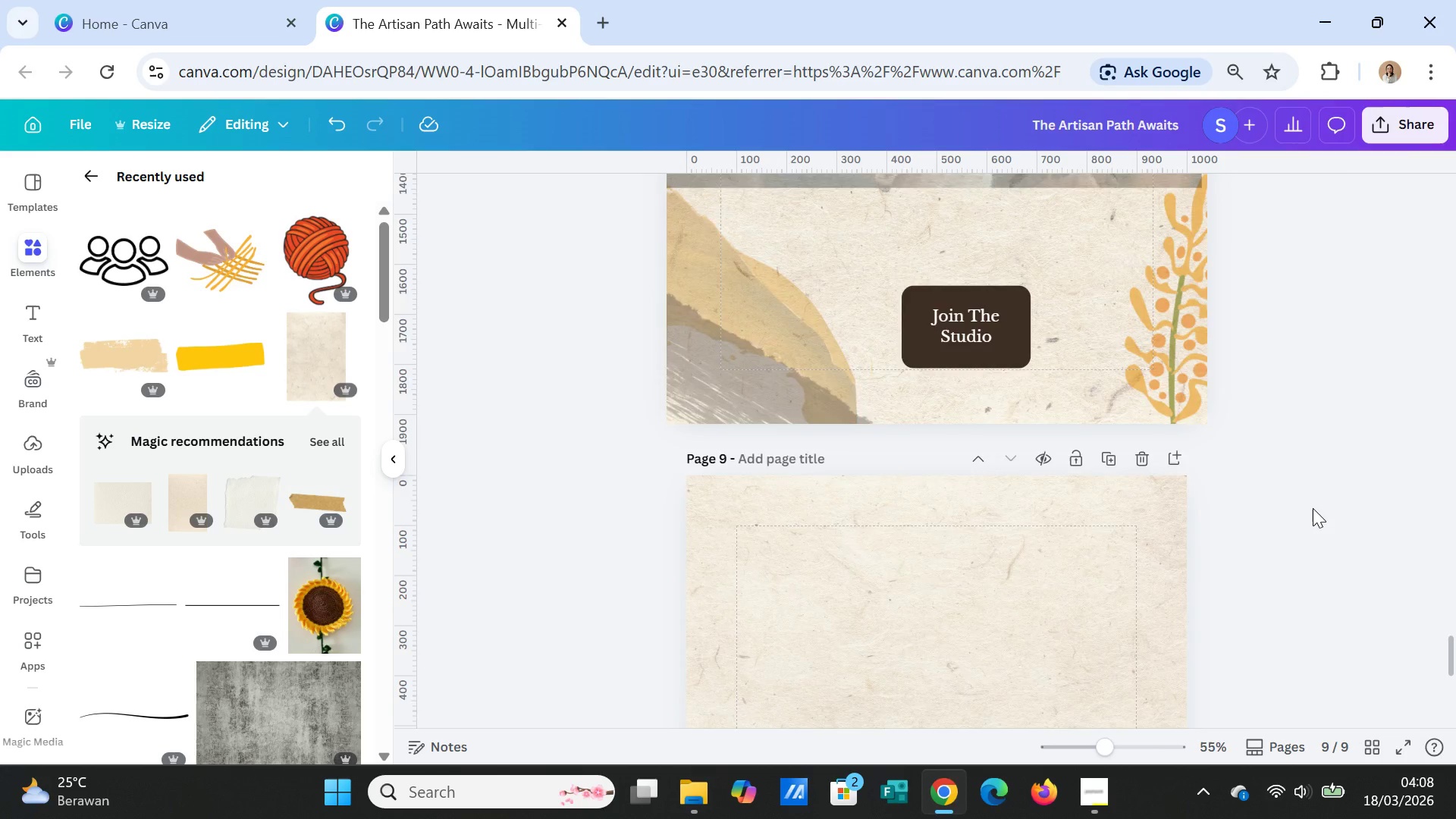 
scroll: coordinate [1313, 508], scroll_direction: down, amount: 3.0
 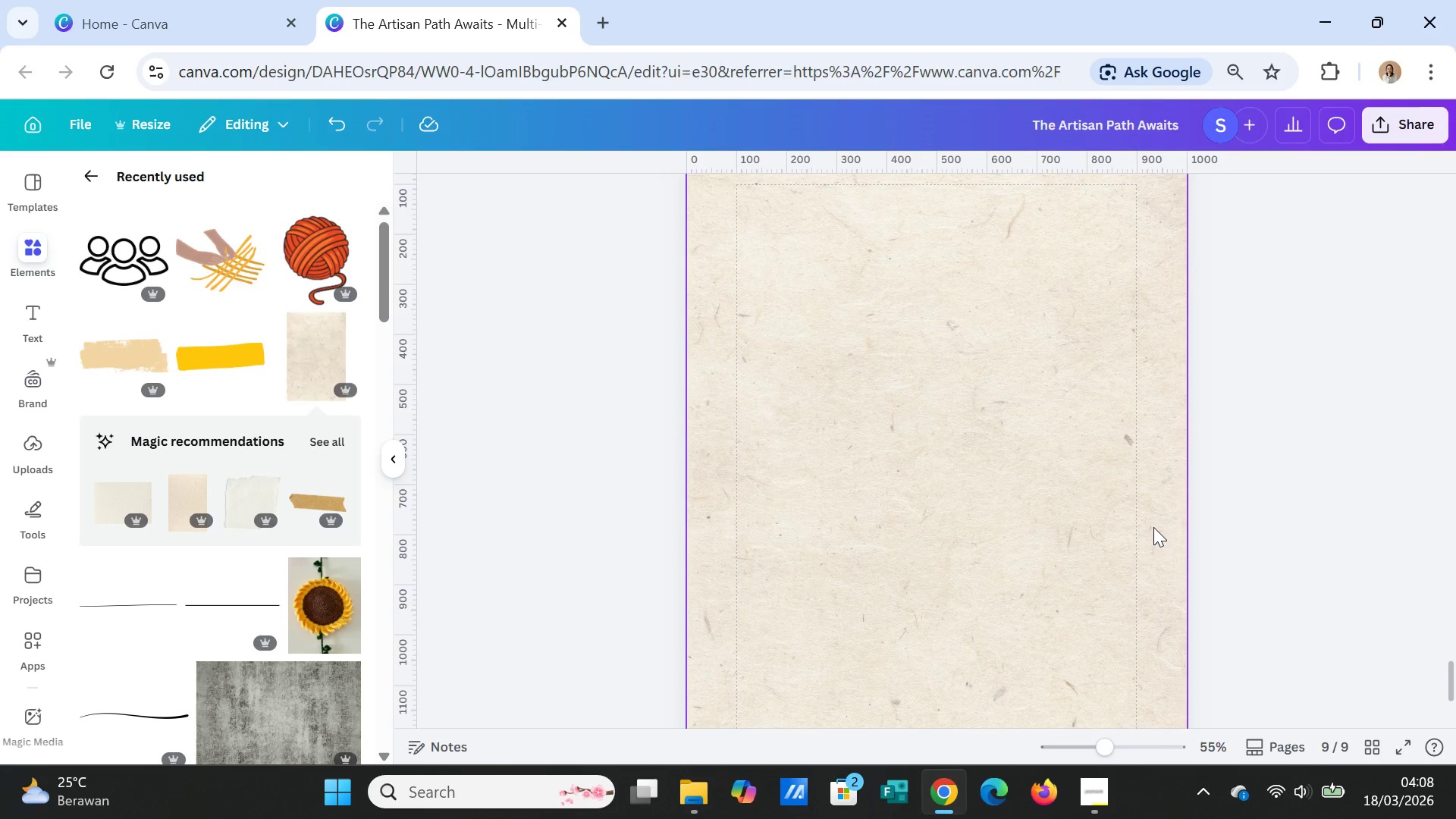 
left_click([1152, 527])
 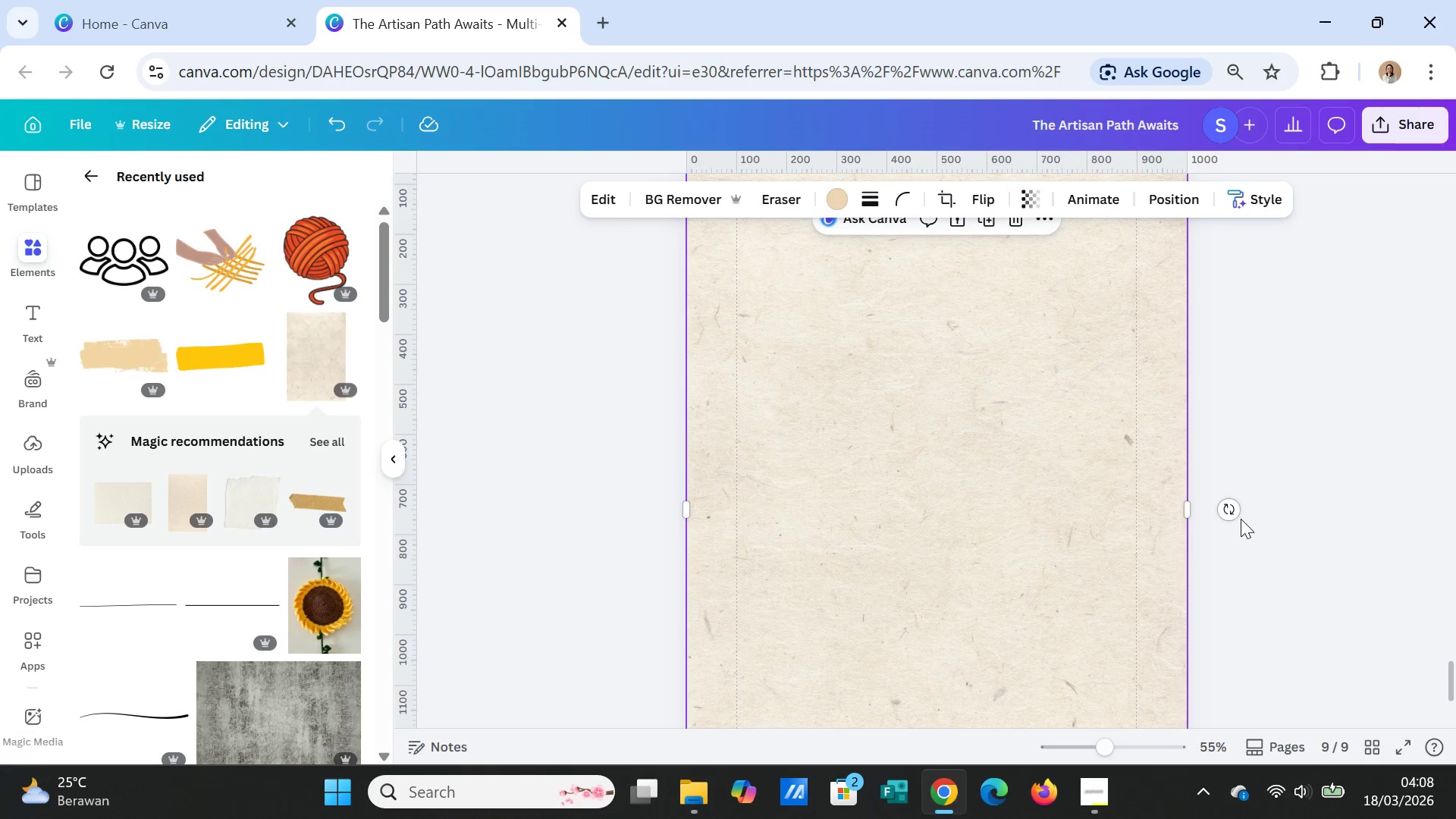 
scroll: coordinate [1241, 519], scroll_direction: up, amount: 2.0
 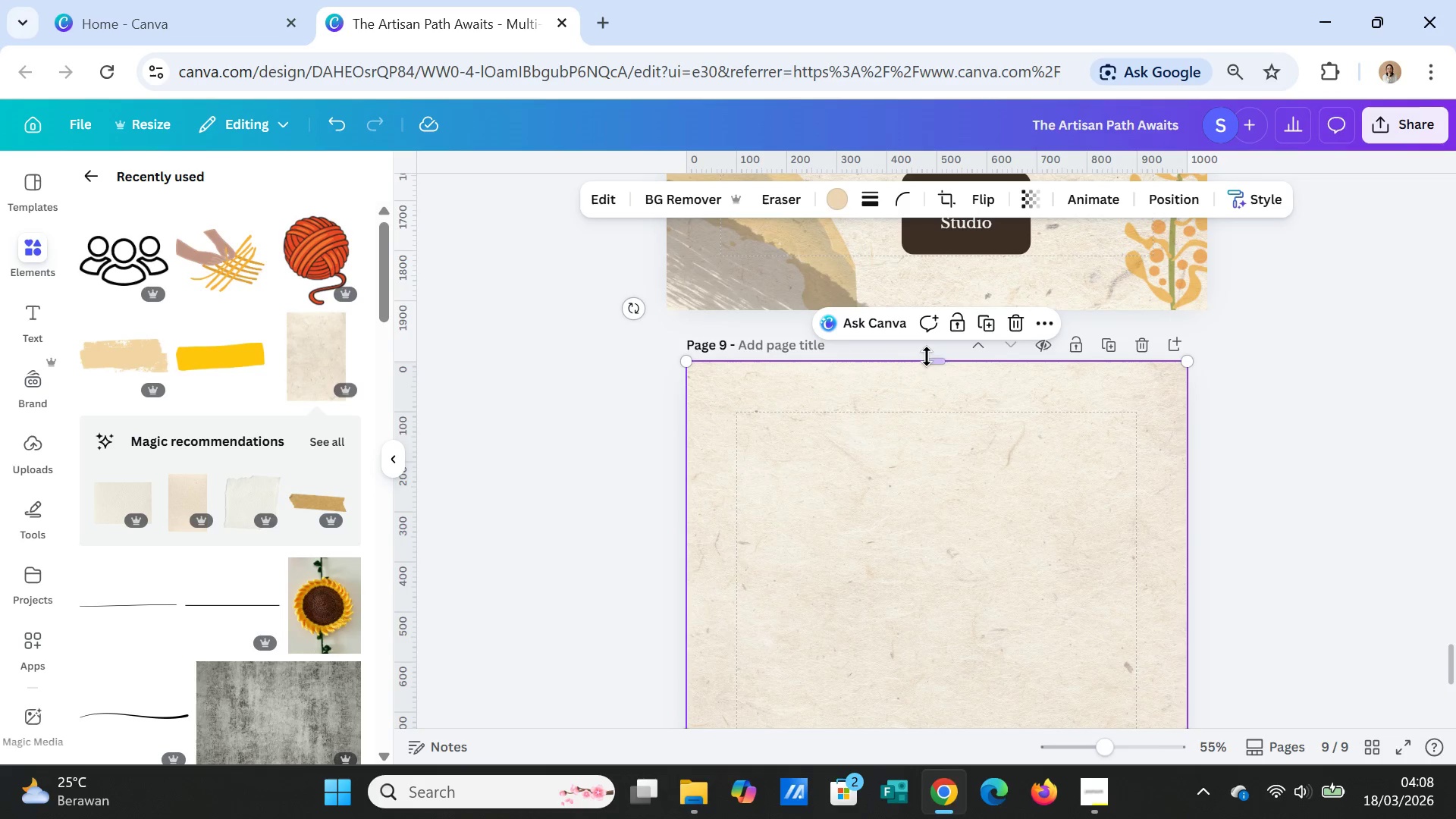 
left_click_drag(start_coordinate=[930, 355], to_coordinate=[932, 347])
 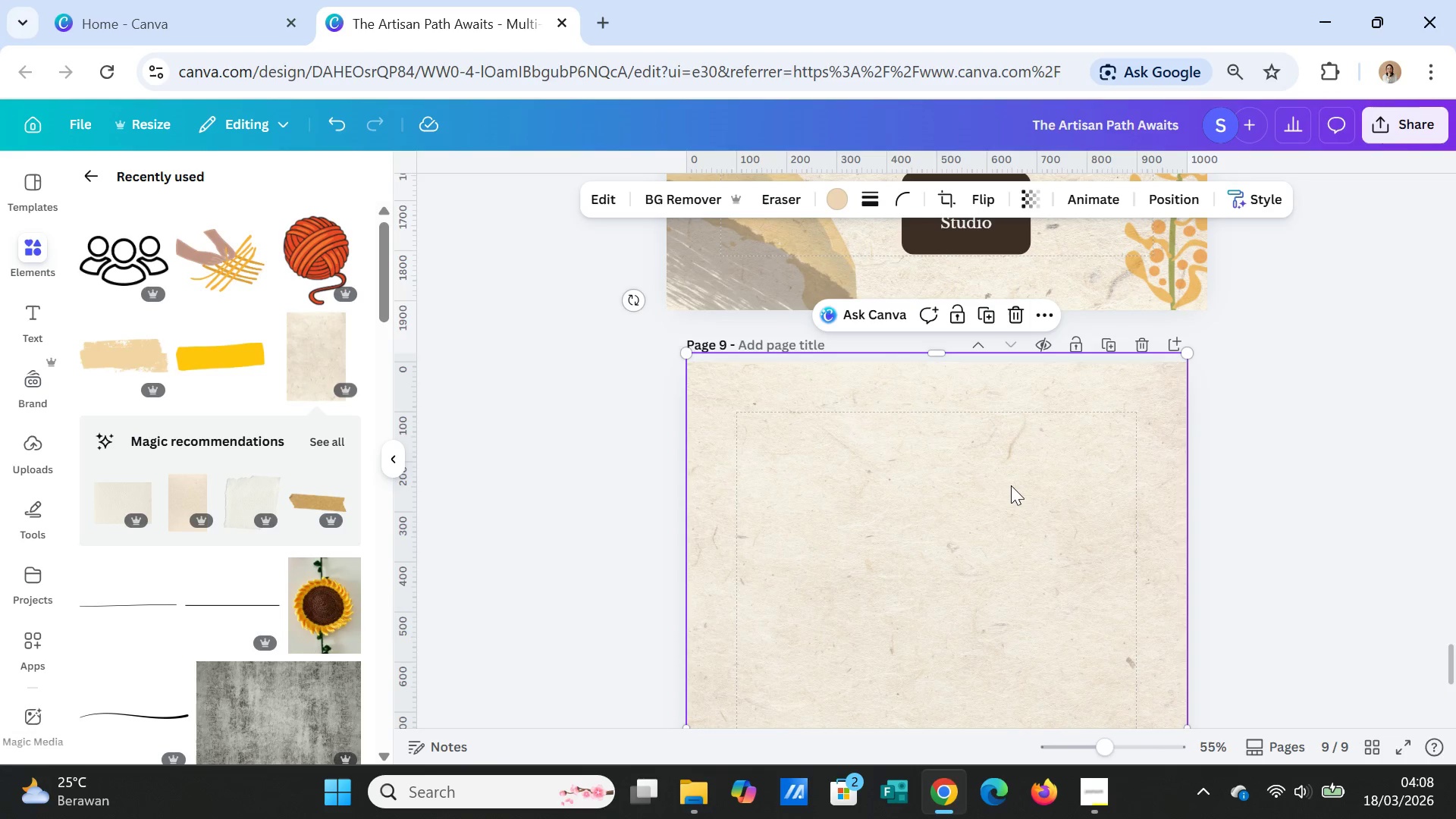 
right_click([1011, 485])
 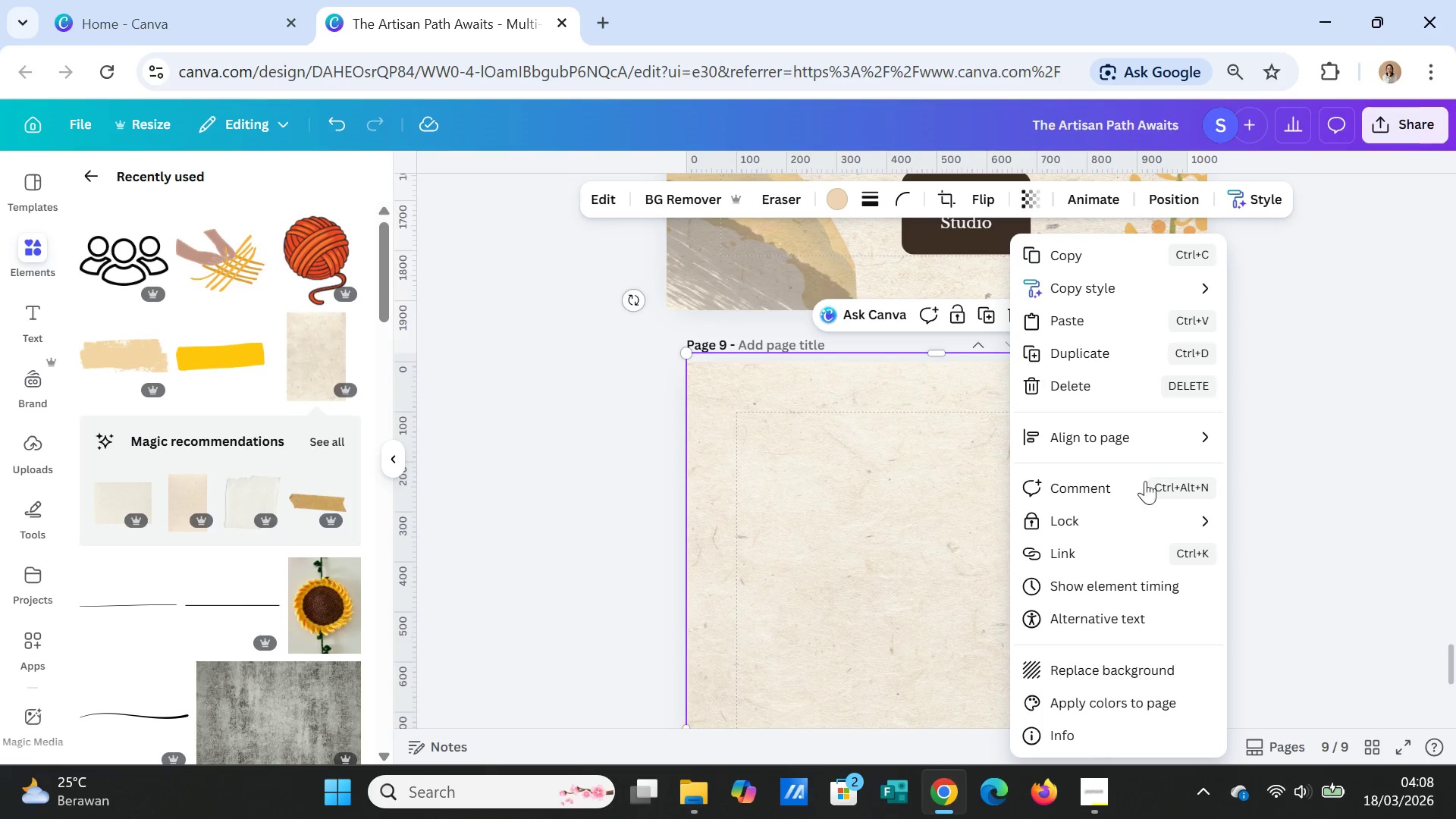 
left_click([1313, 598])
 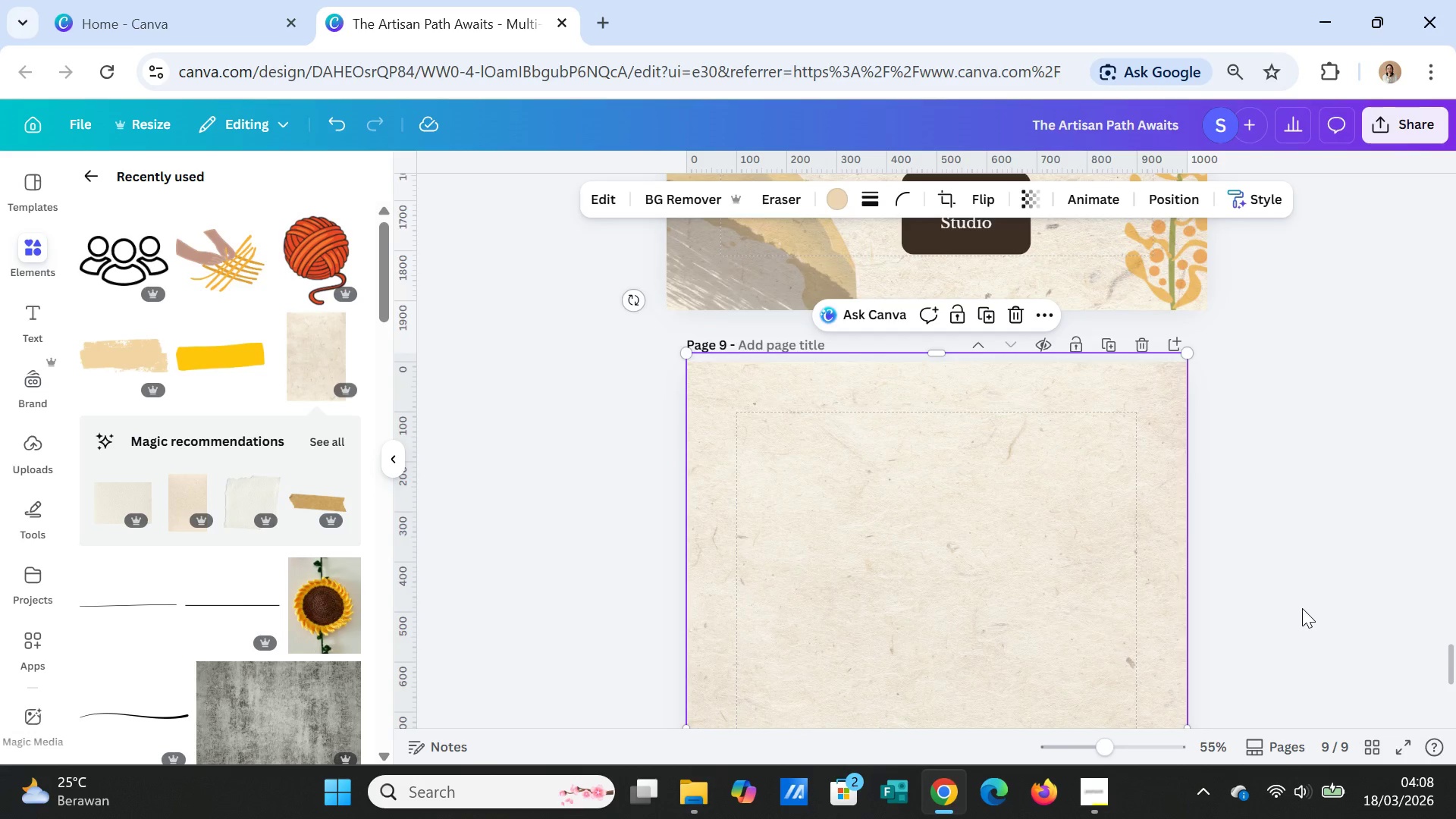 
scroll: coordinate [1302, 608], scroll_direction: down, amount: 5.0
 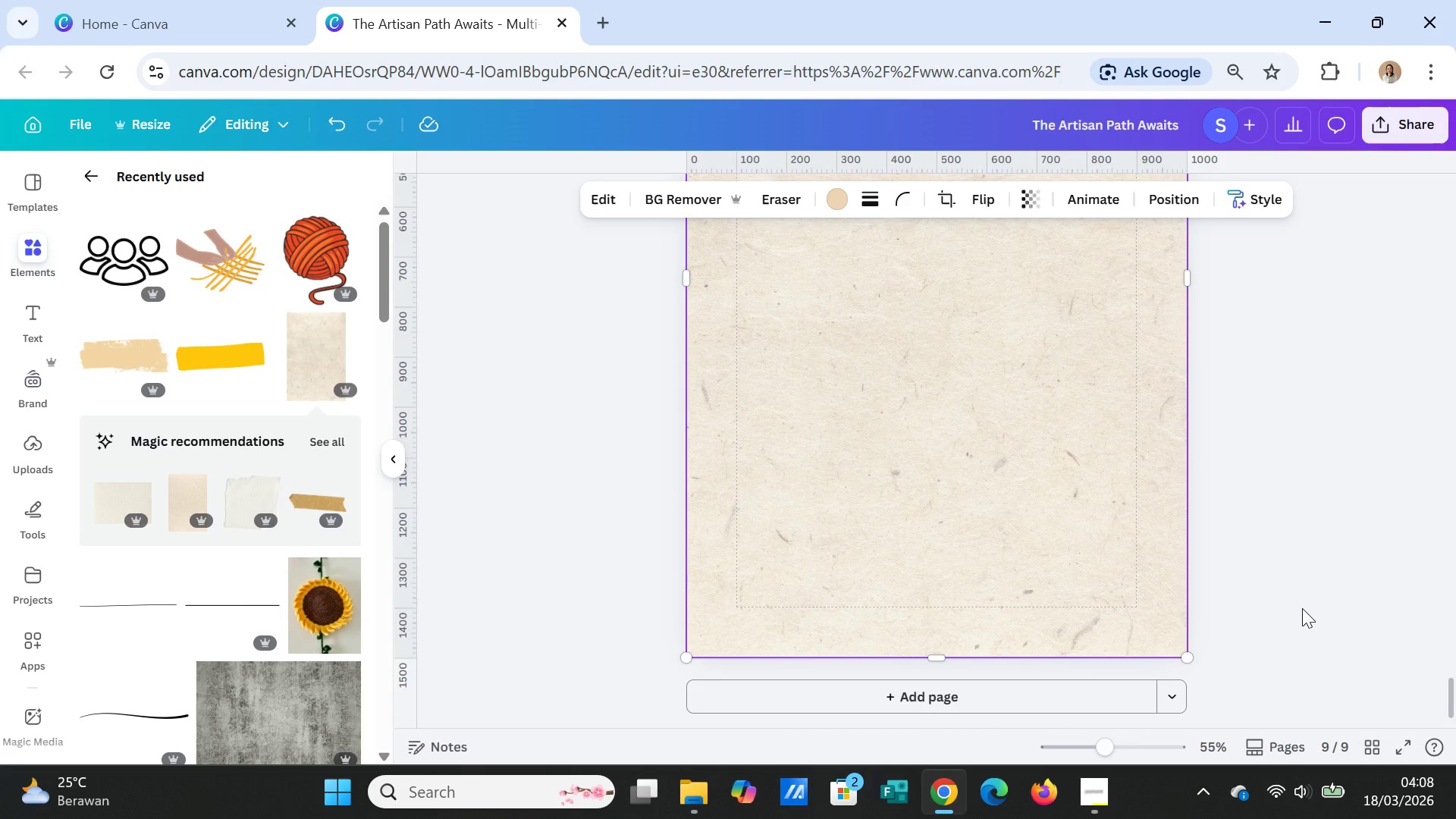 
left_click([1302, 608])
 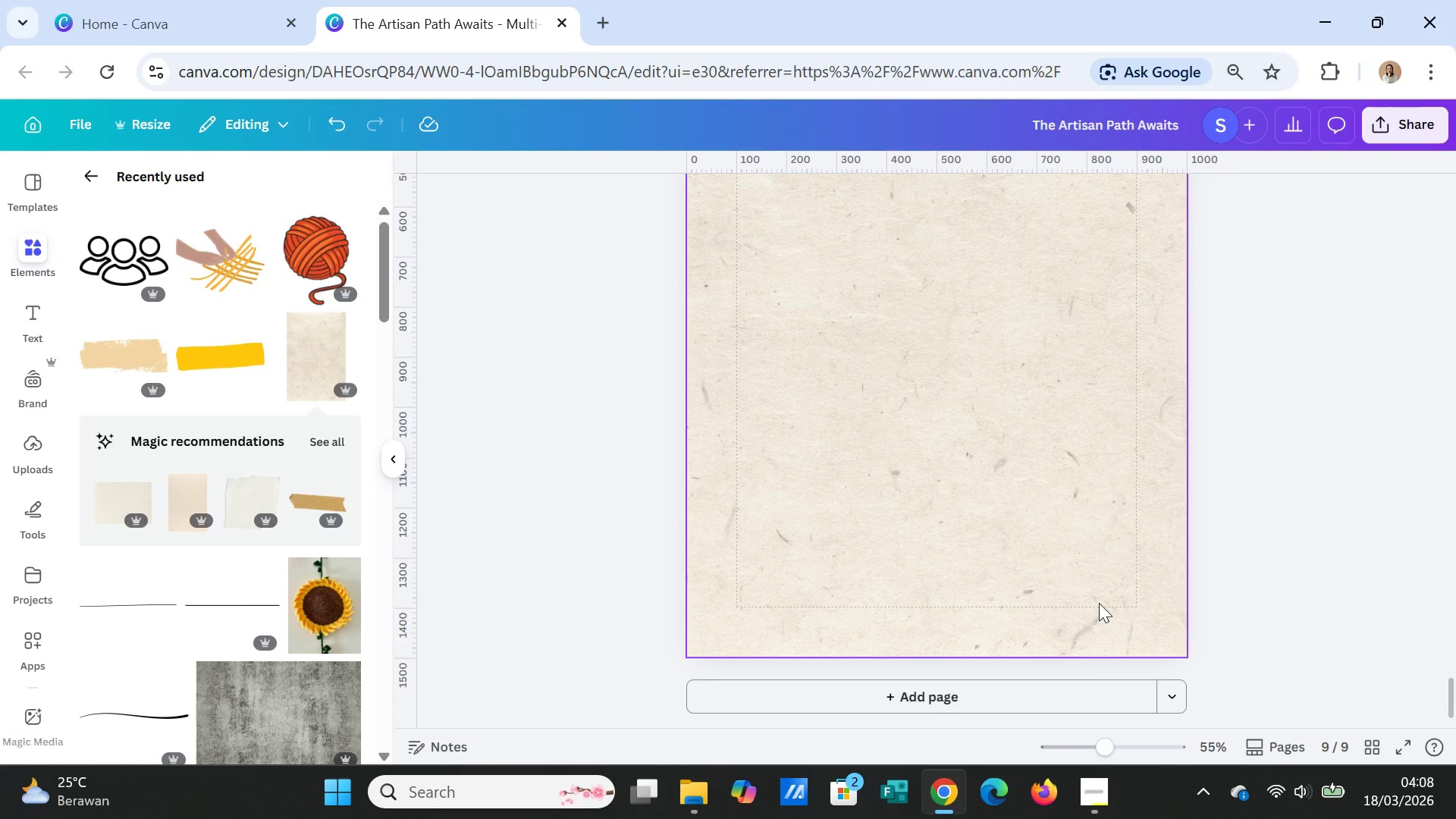 
left_click([1088, 601])
 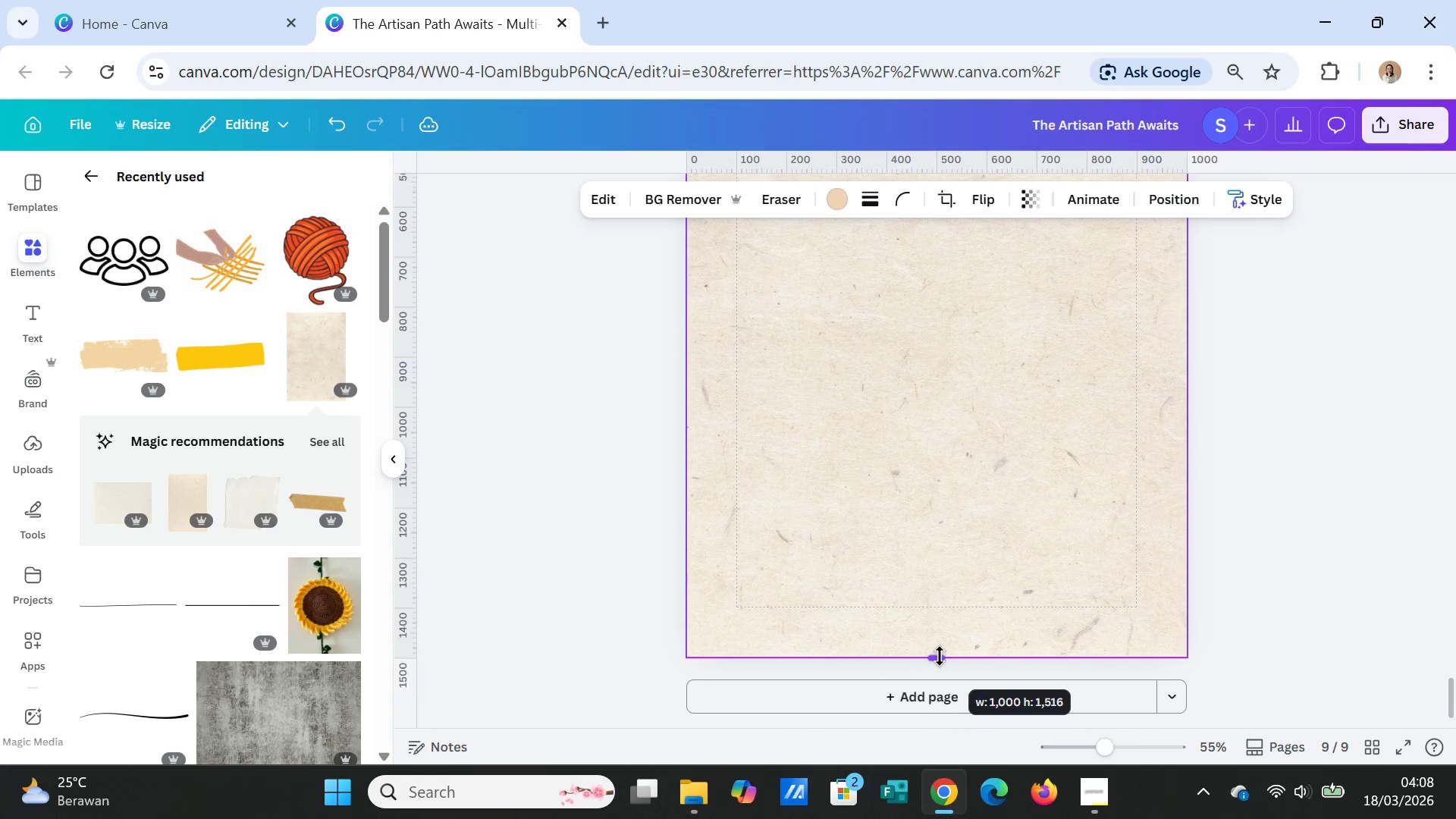 
right_click([927, 519])
 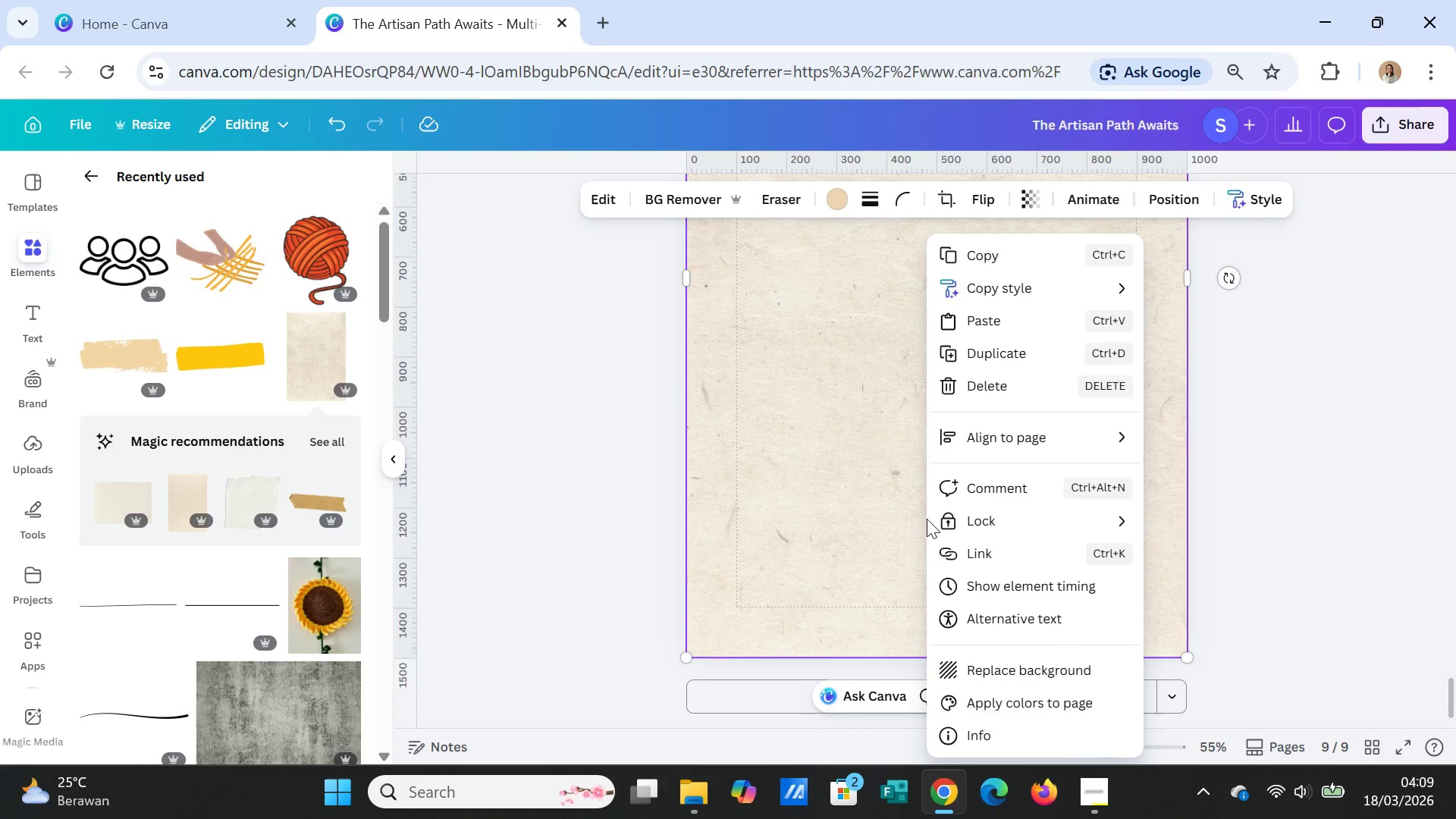 
left_click([843, 520])
 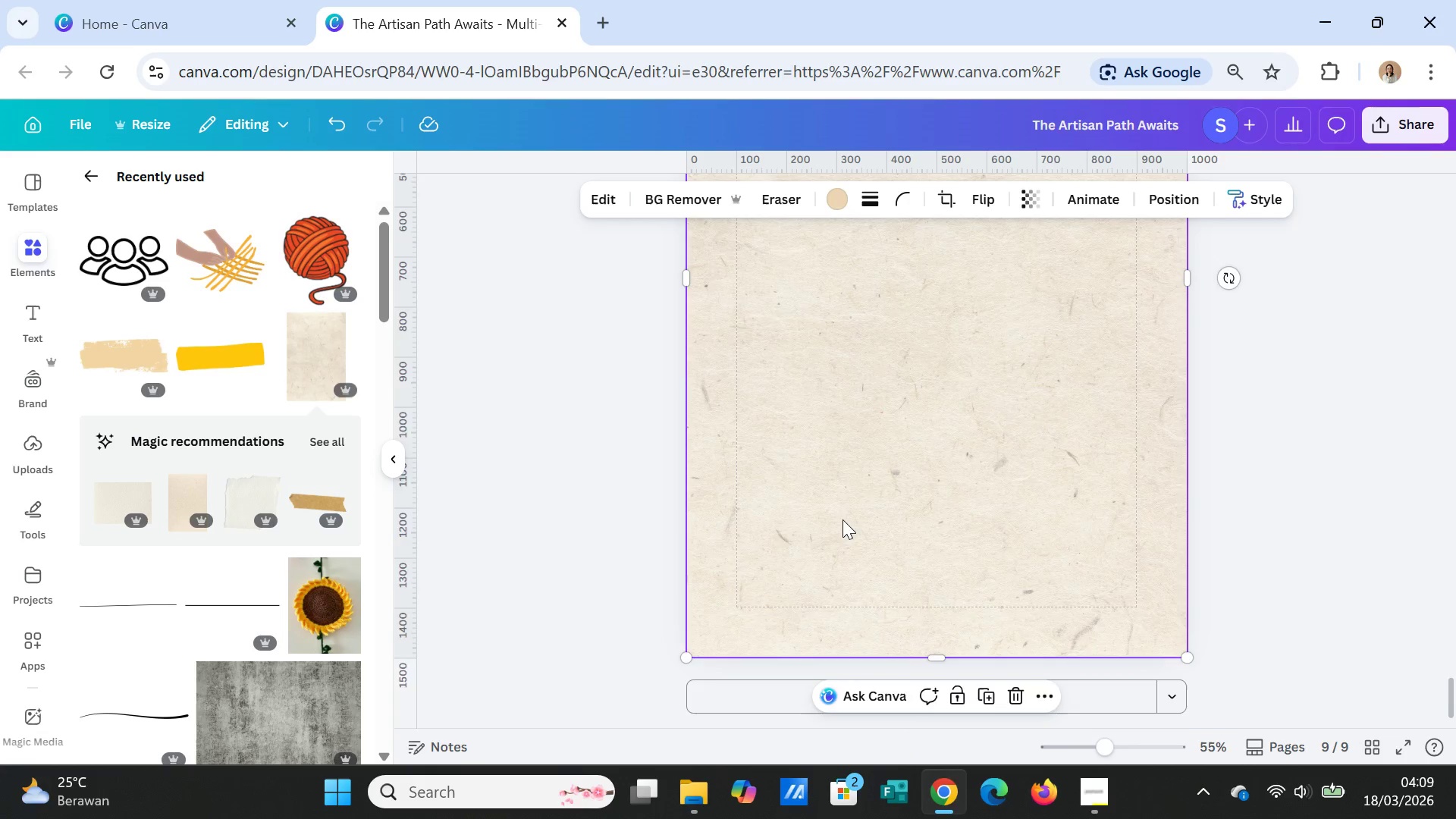 
scroll: coordinate [843, 519], scroll_direction: up, amount: 4.0
 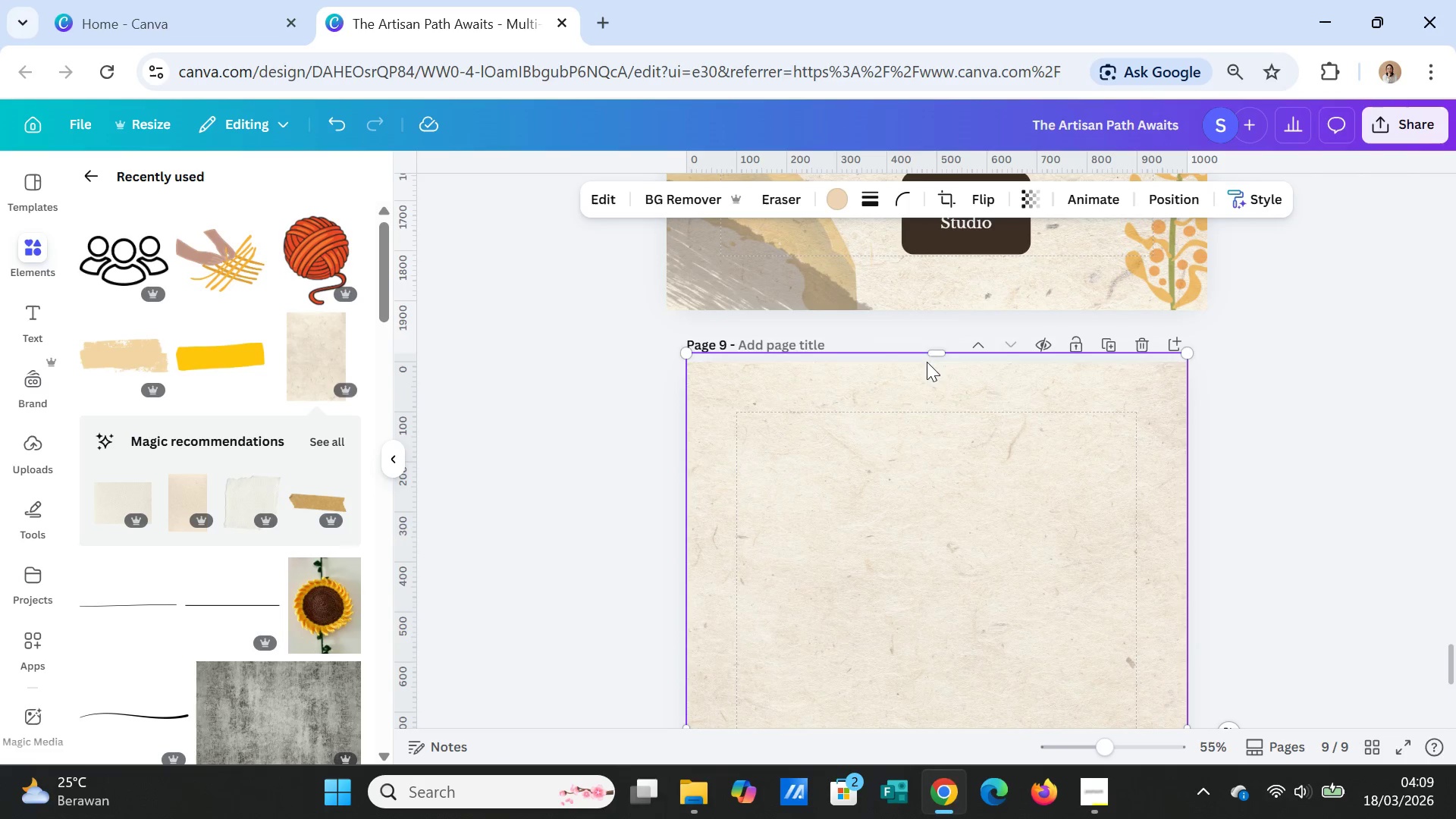 
left_click_drag(start_coordinate=[937, 350], to_coordinate=[943, 358])
 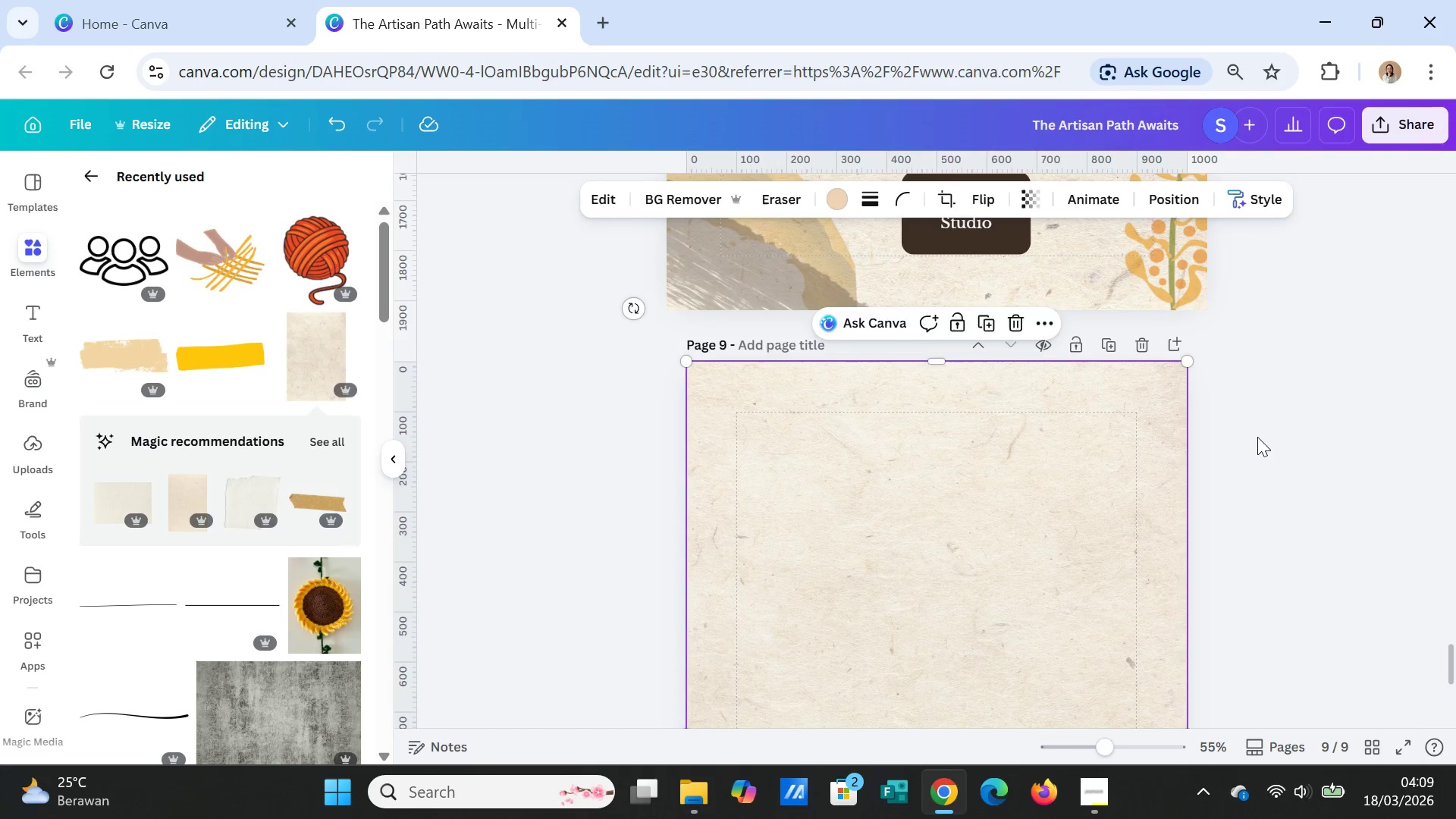 
left_click([1257, 437])
 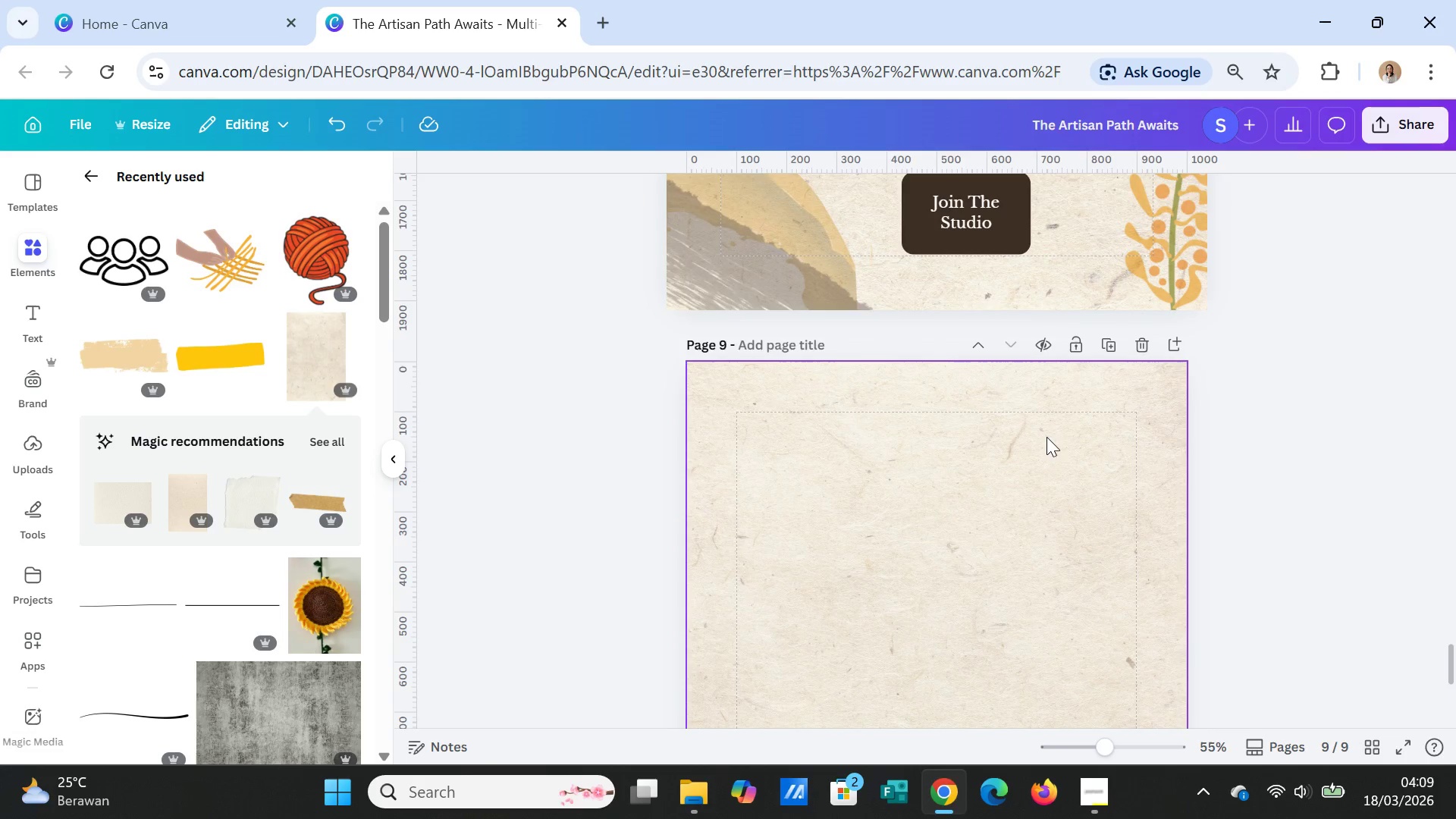 
right_click([1044, 435])
 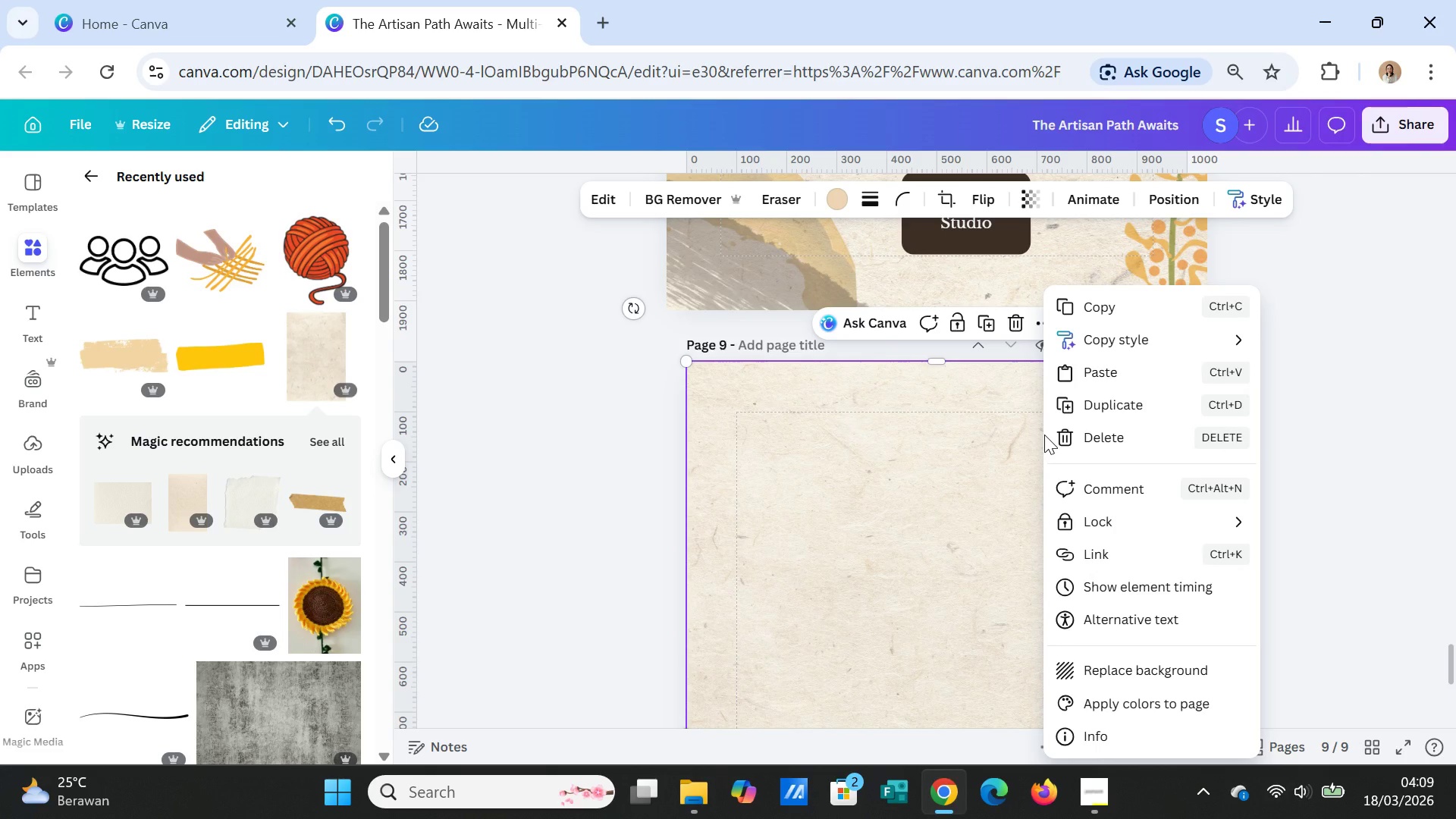 
left_click([1044, 435])
 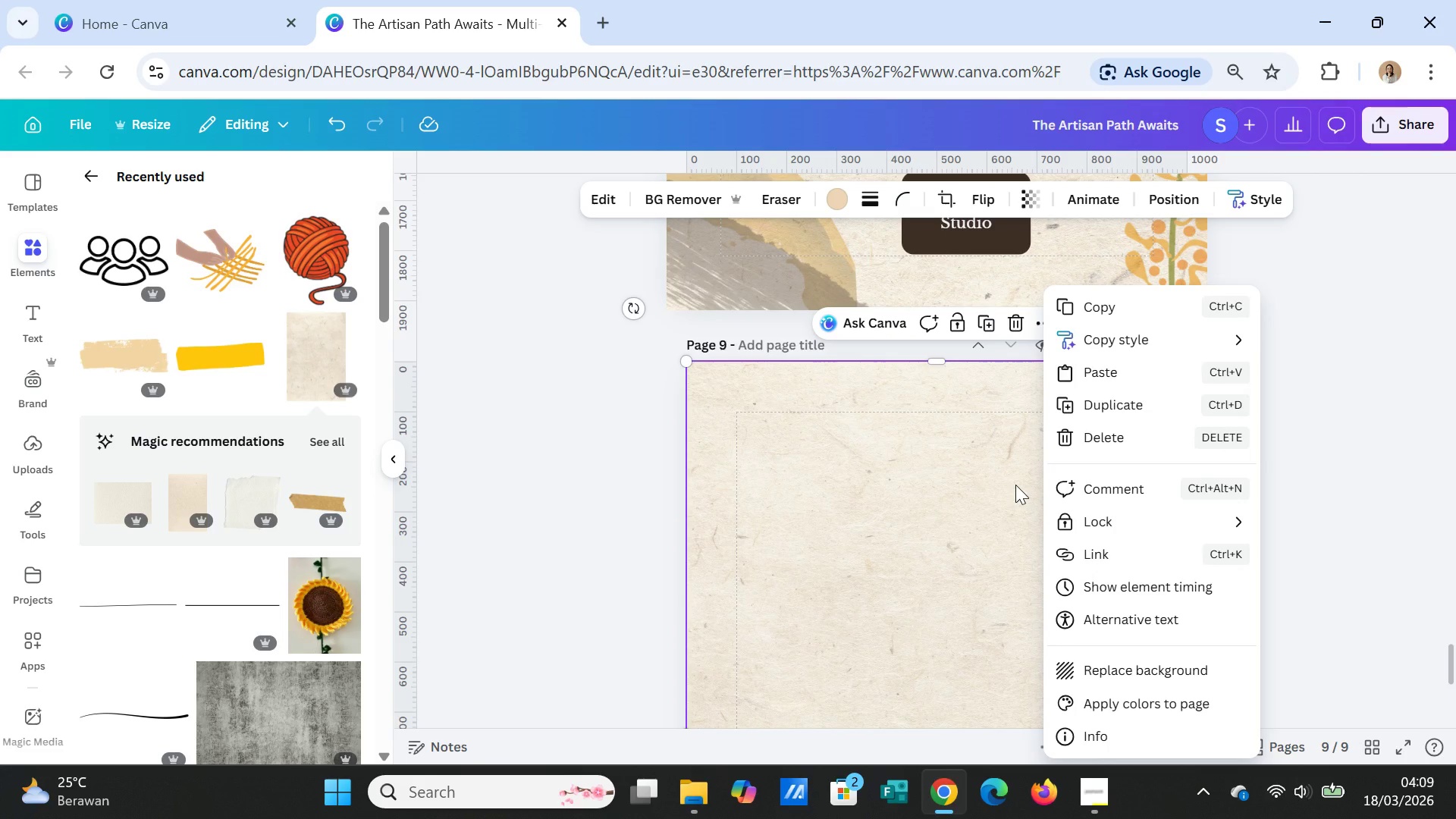 
key(Delete)
 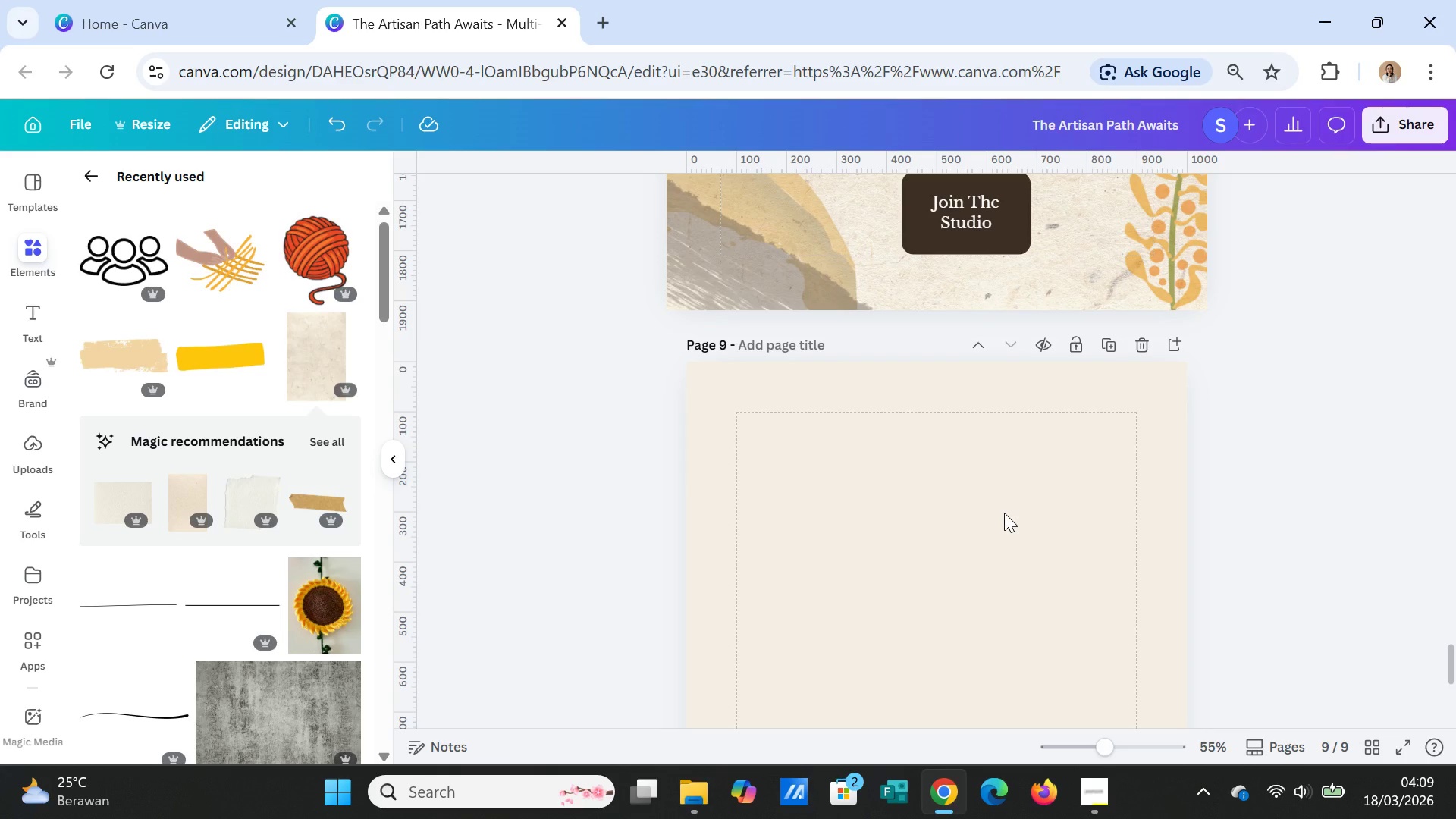 
left_click([1004, 513])
 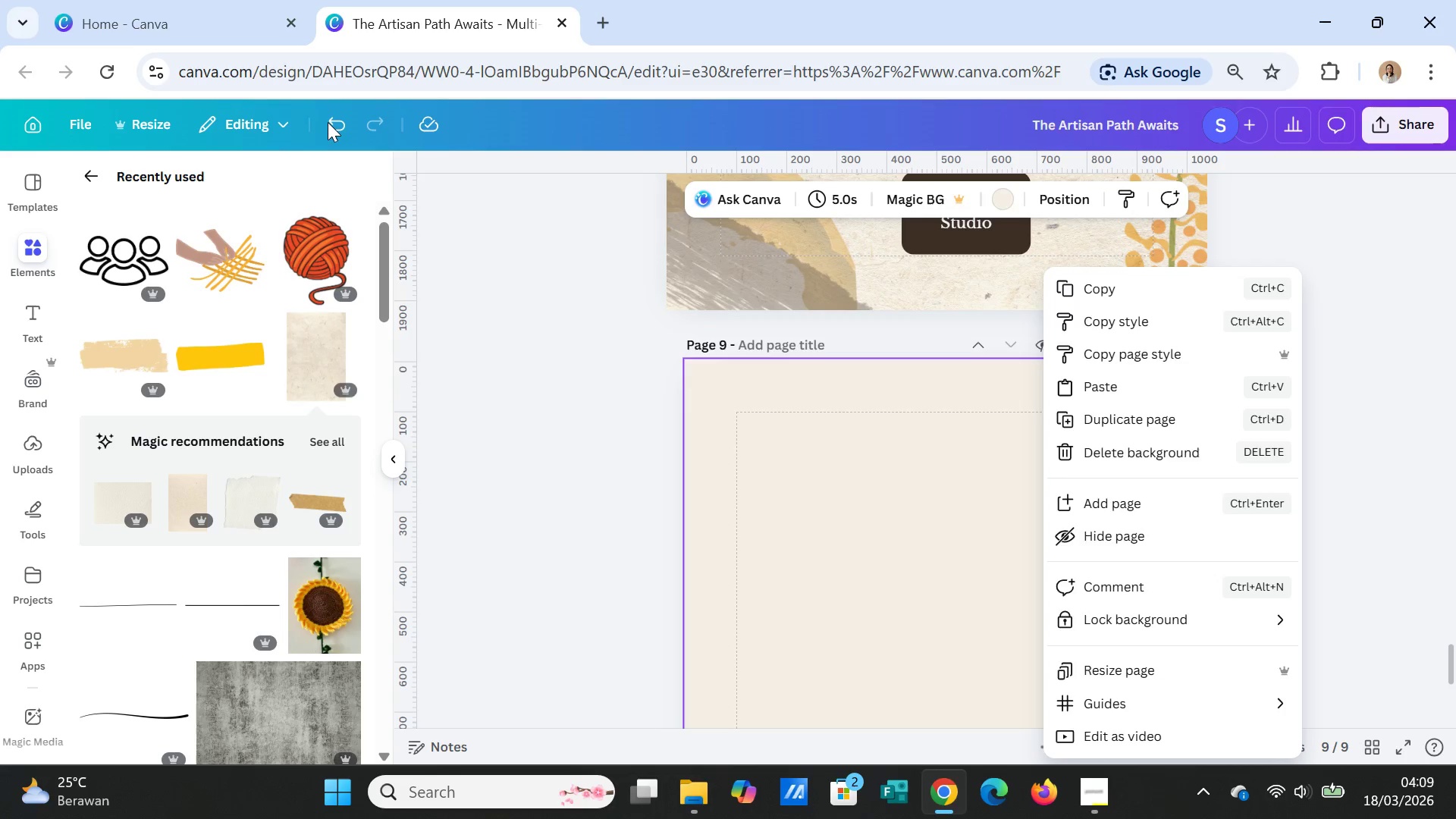 
wait(5.03)
 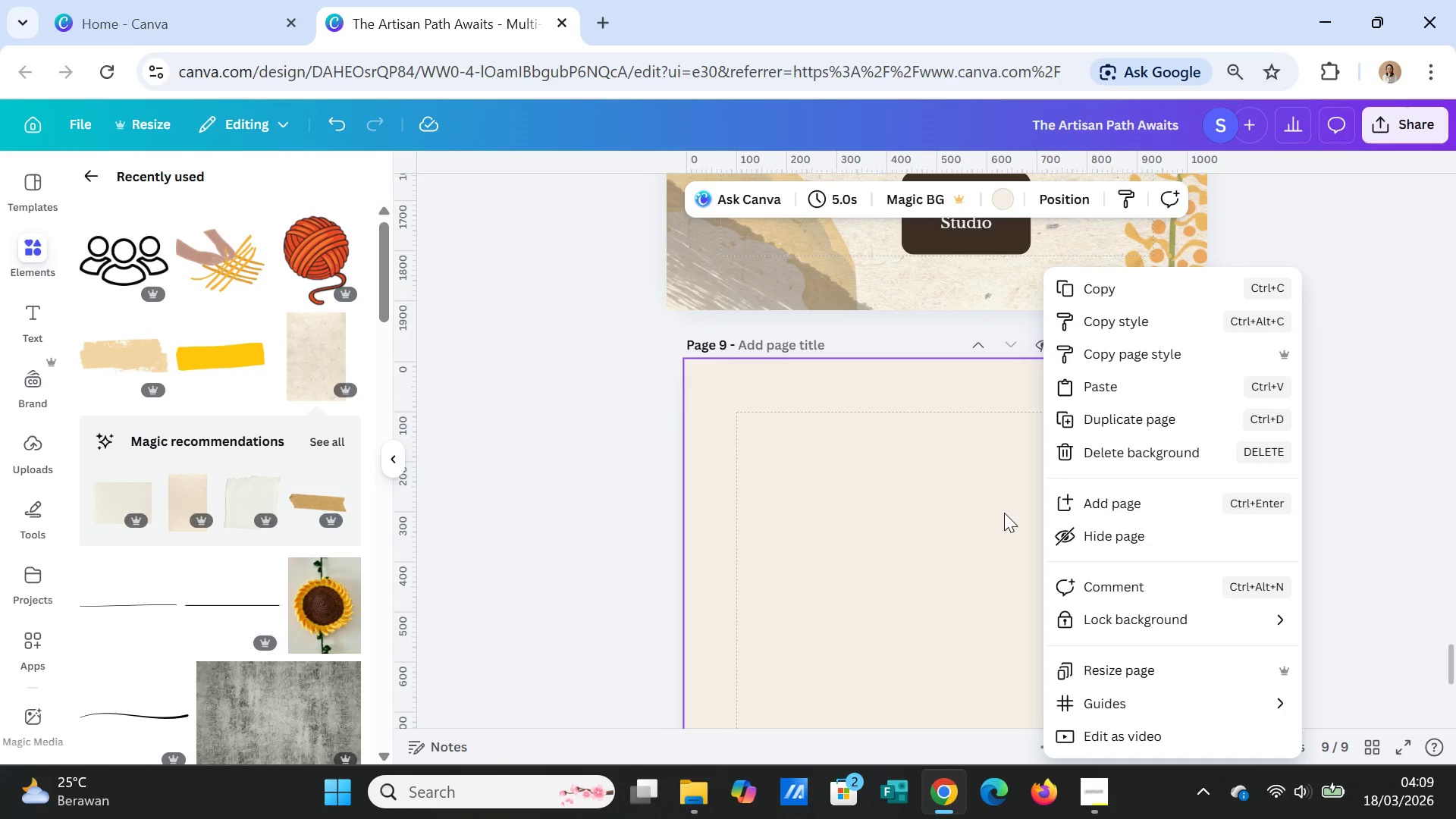 
left_click([335, 125])
 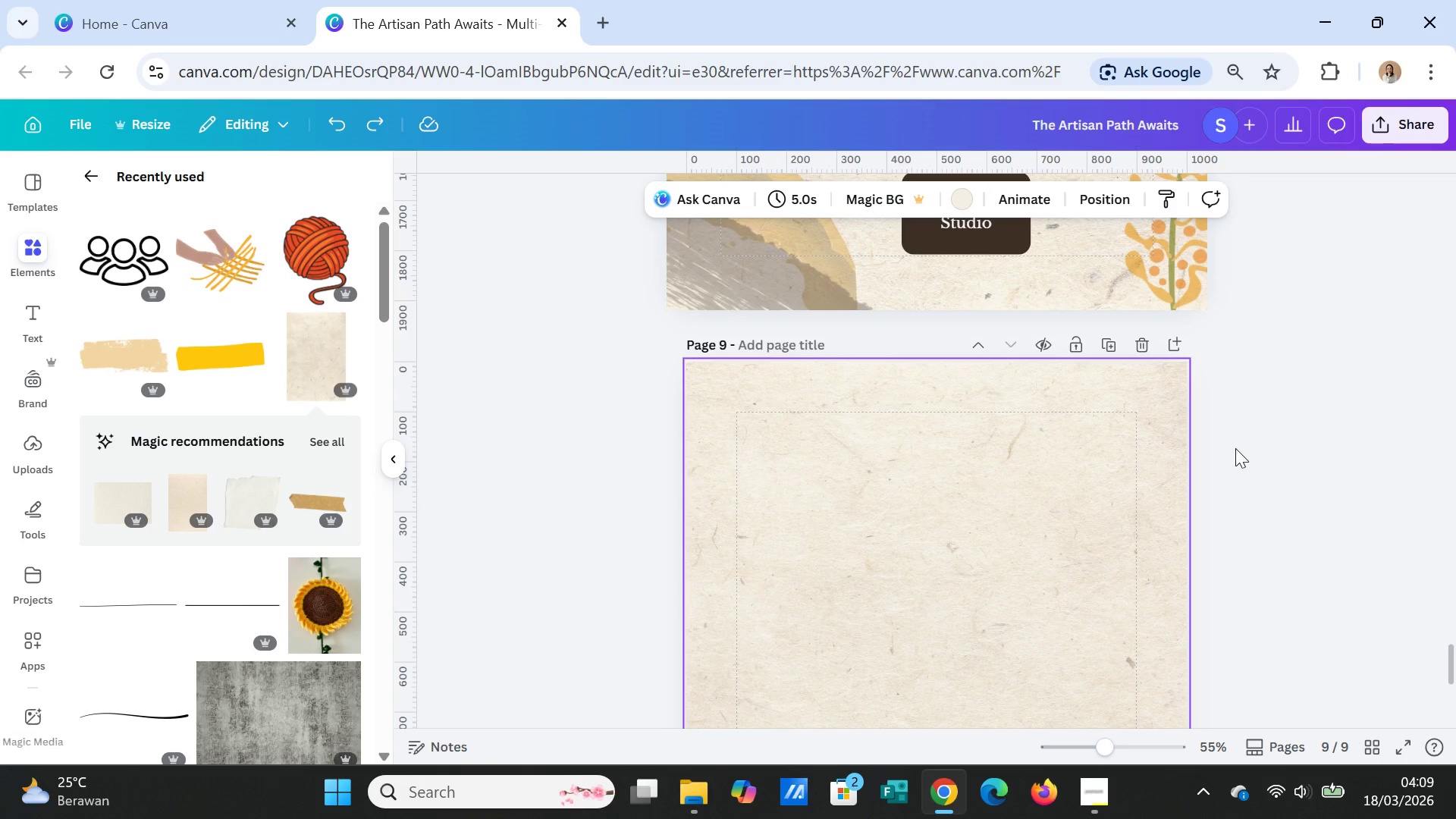 
left_click([1248, 460])
 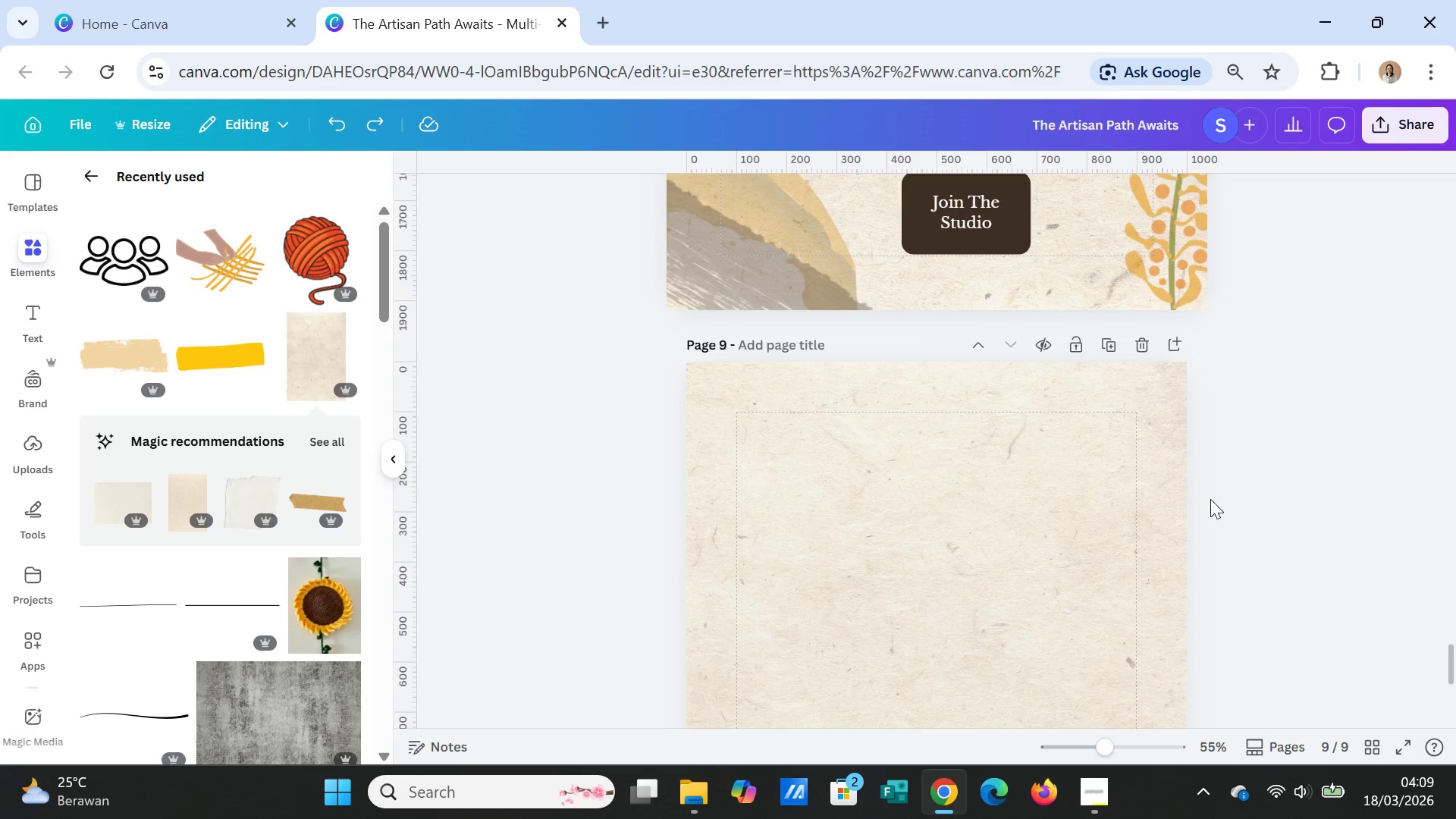 
scroll: coordinate [1210, 499], scroll_direction: down, amount: 2.0
 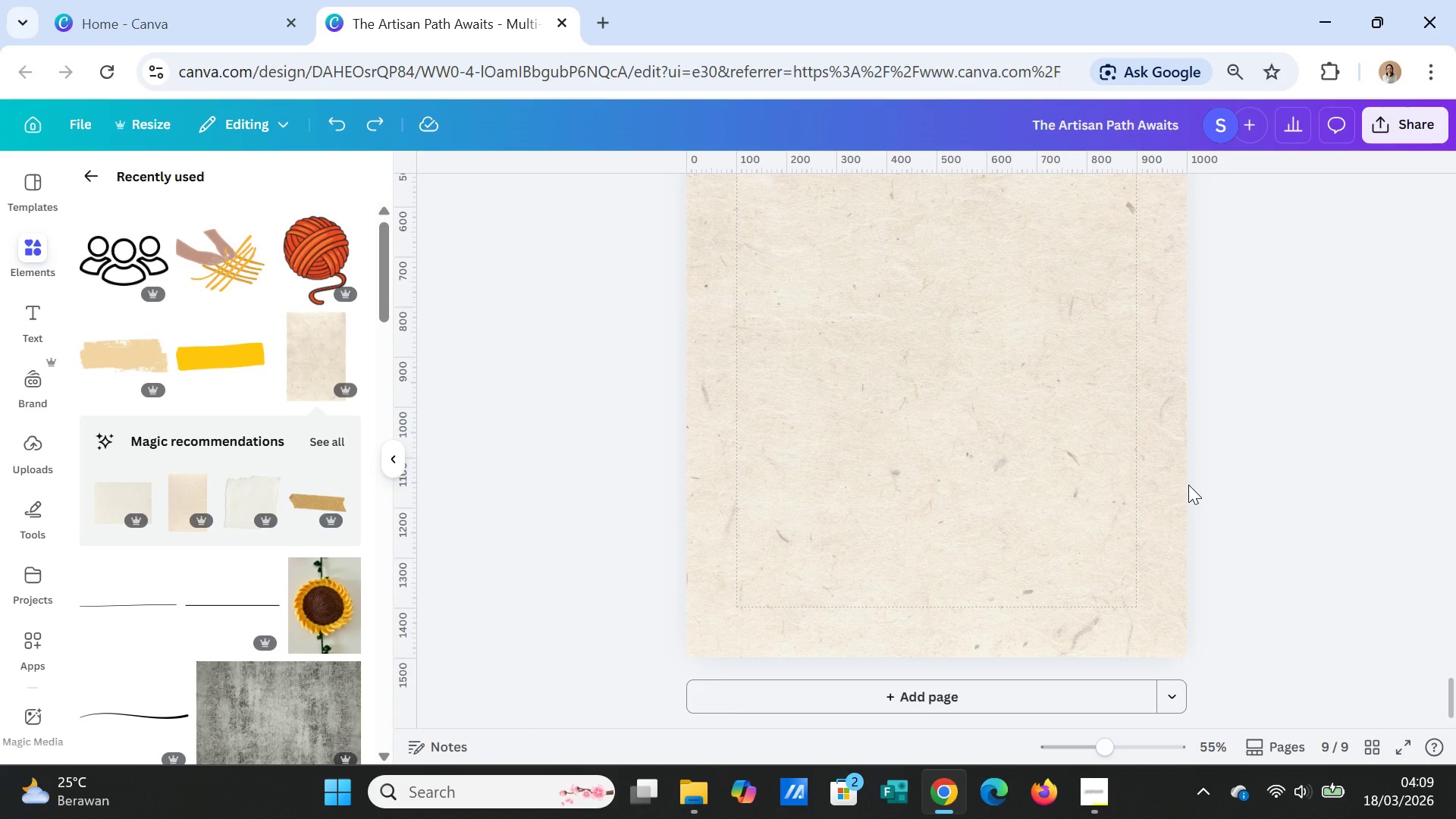 
wait(7.86)
 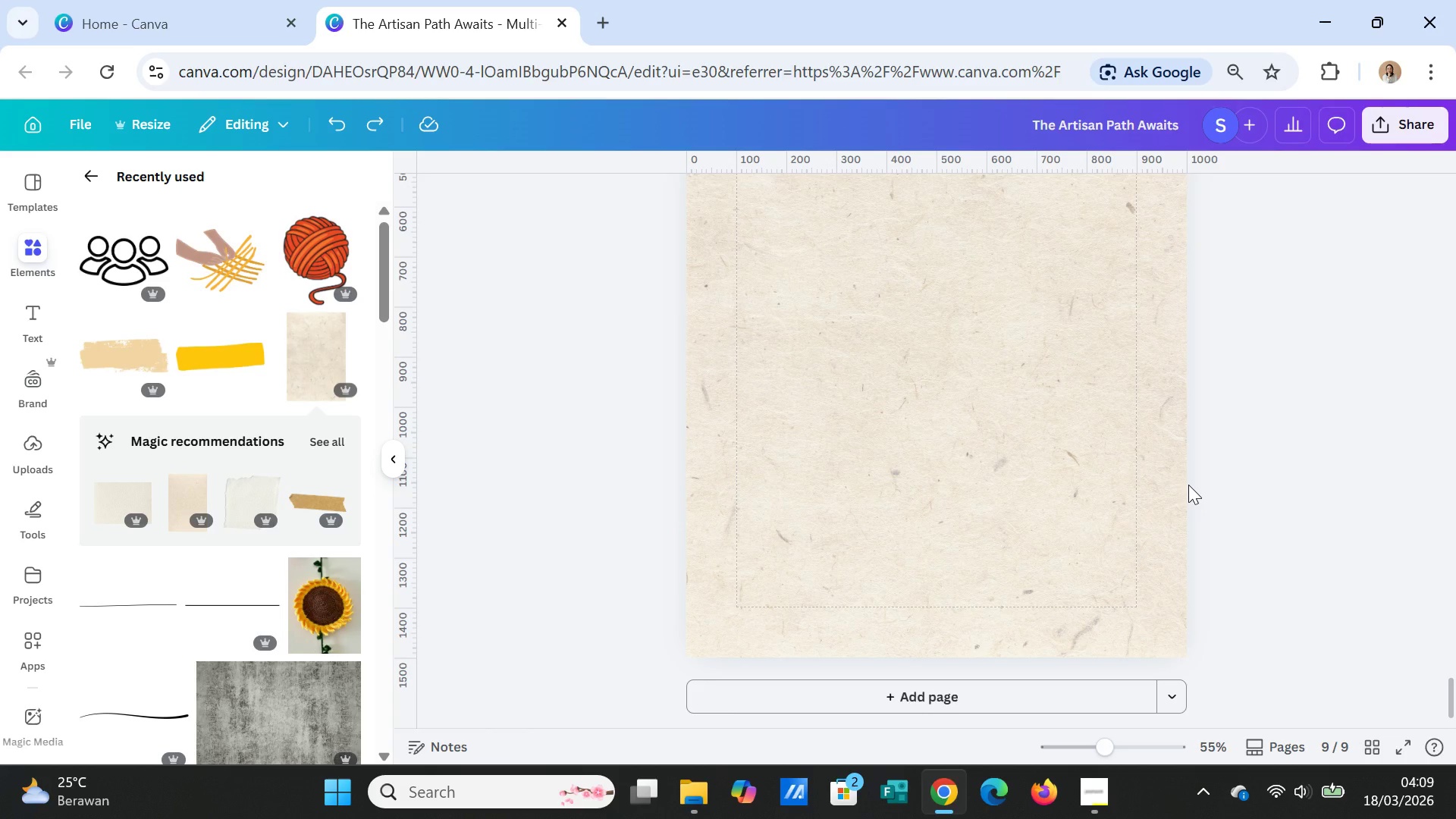 
left_click([79, 174])
 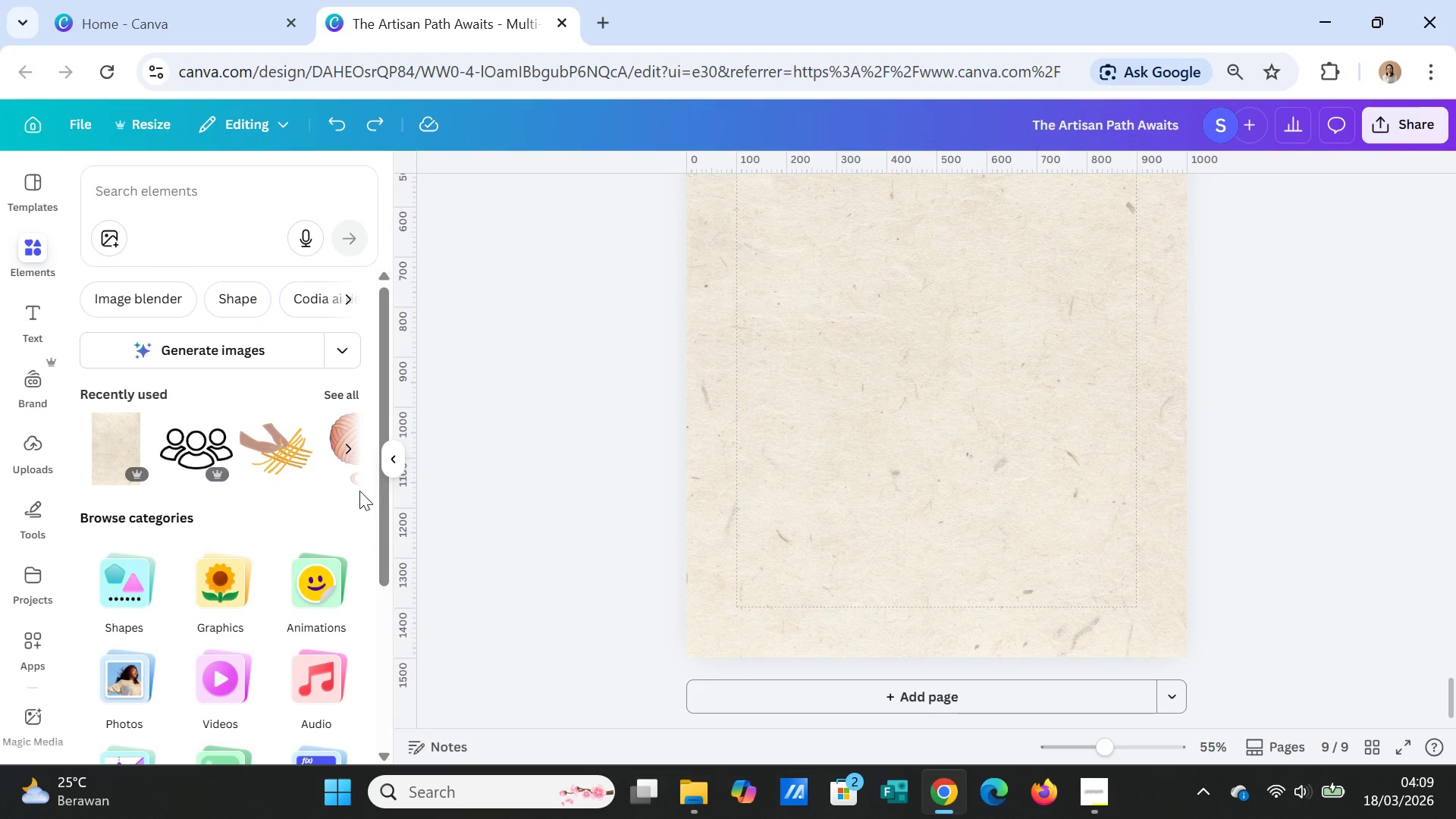 
wait(5.48)
 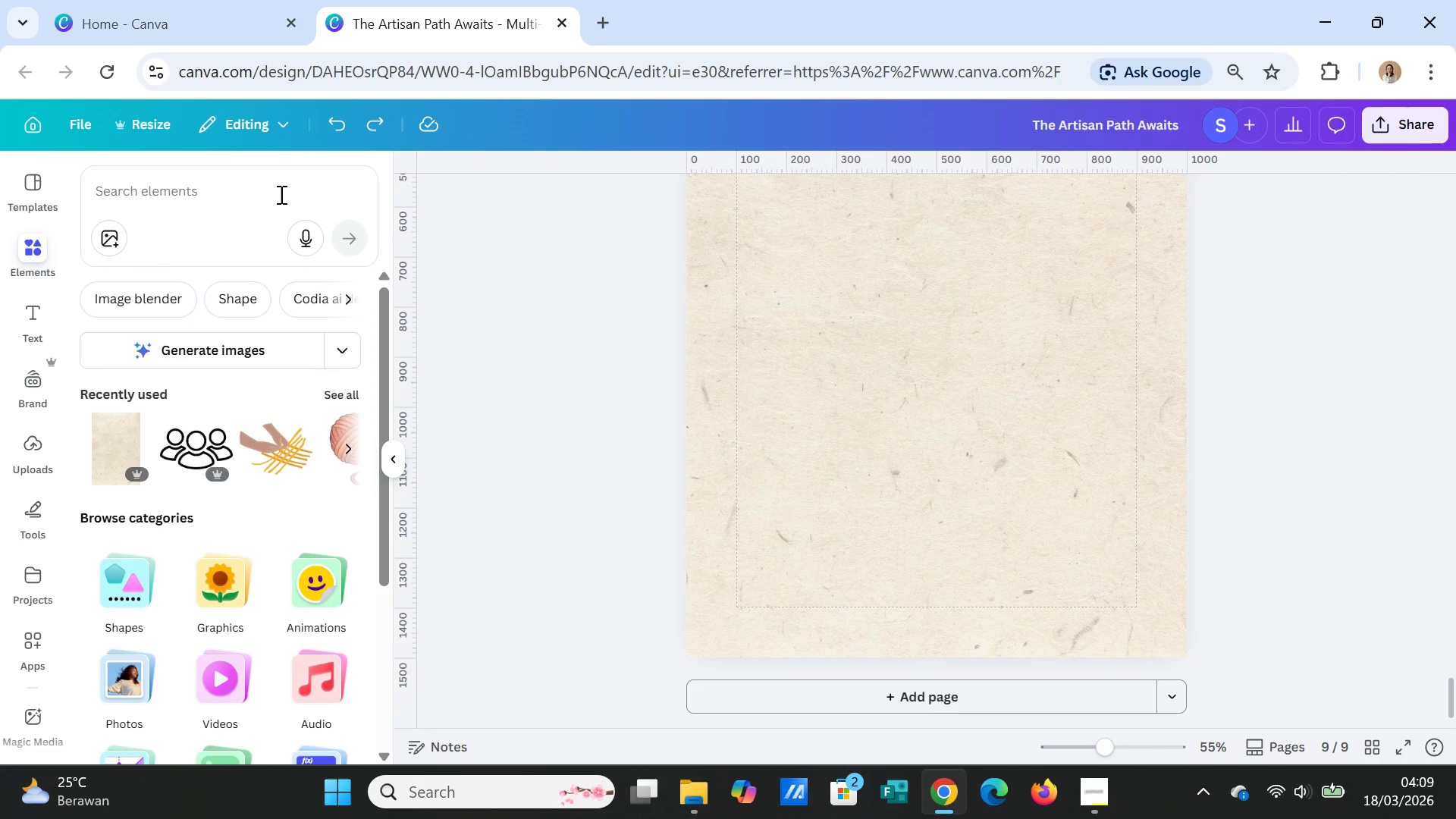 
left_click([353, 388])
 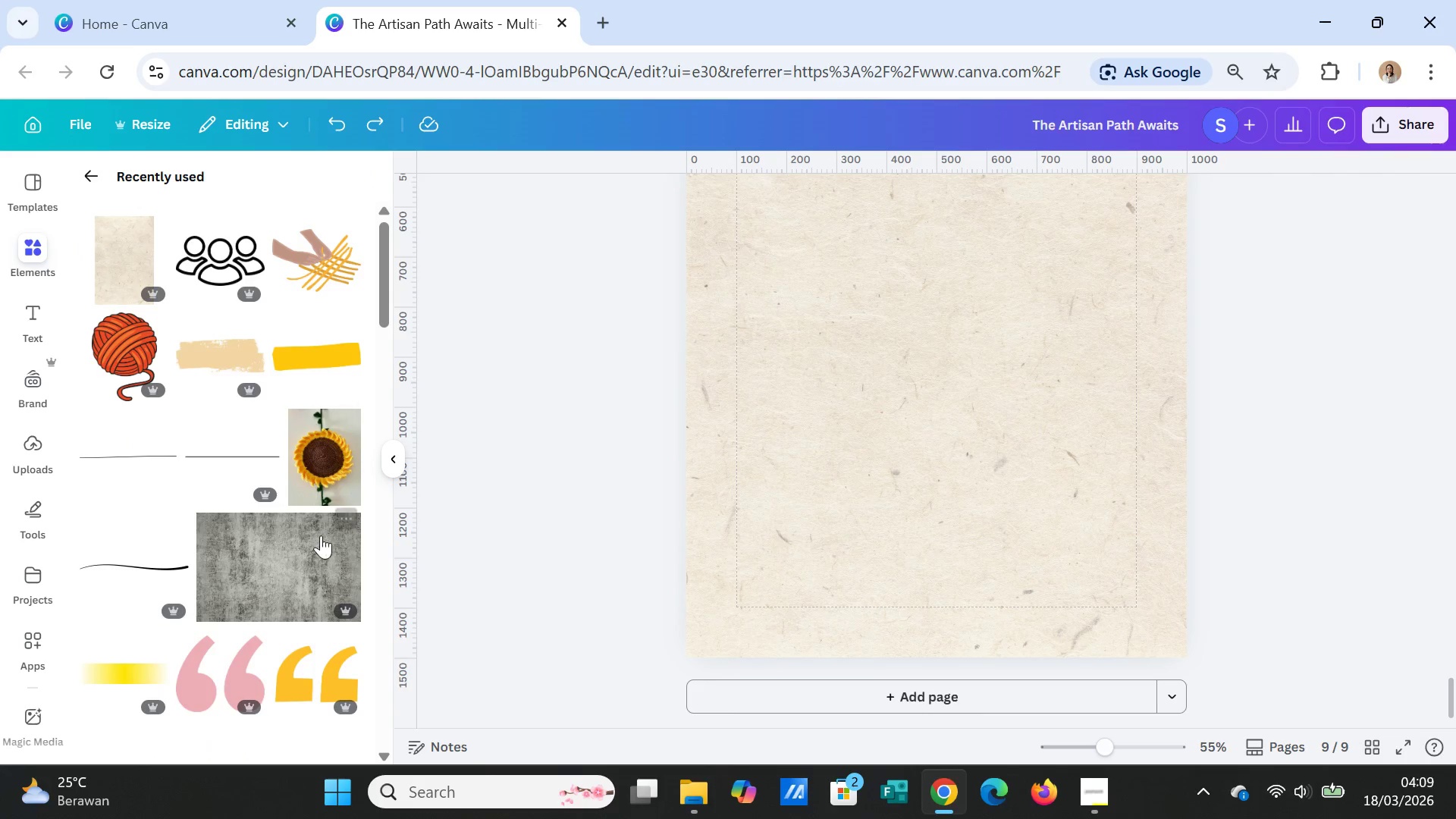 
scroll: coordinate [317, 541], scroll_direction: down, amount: 6.0
 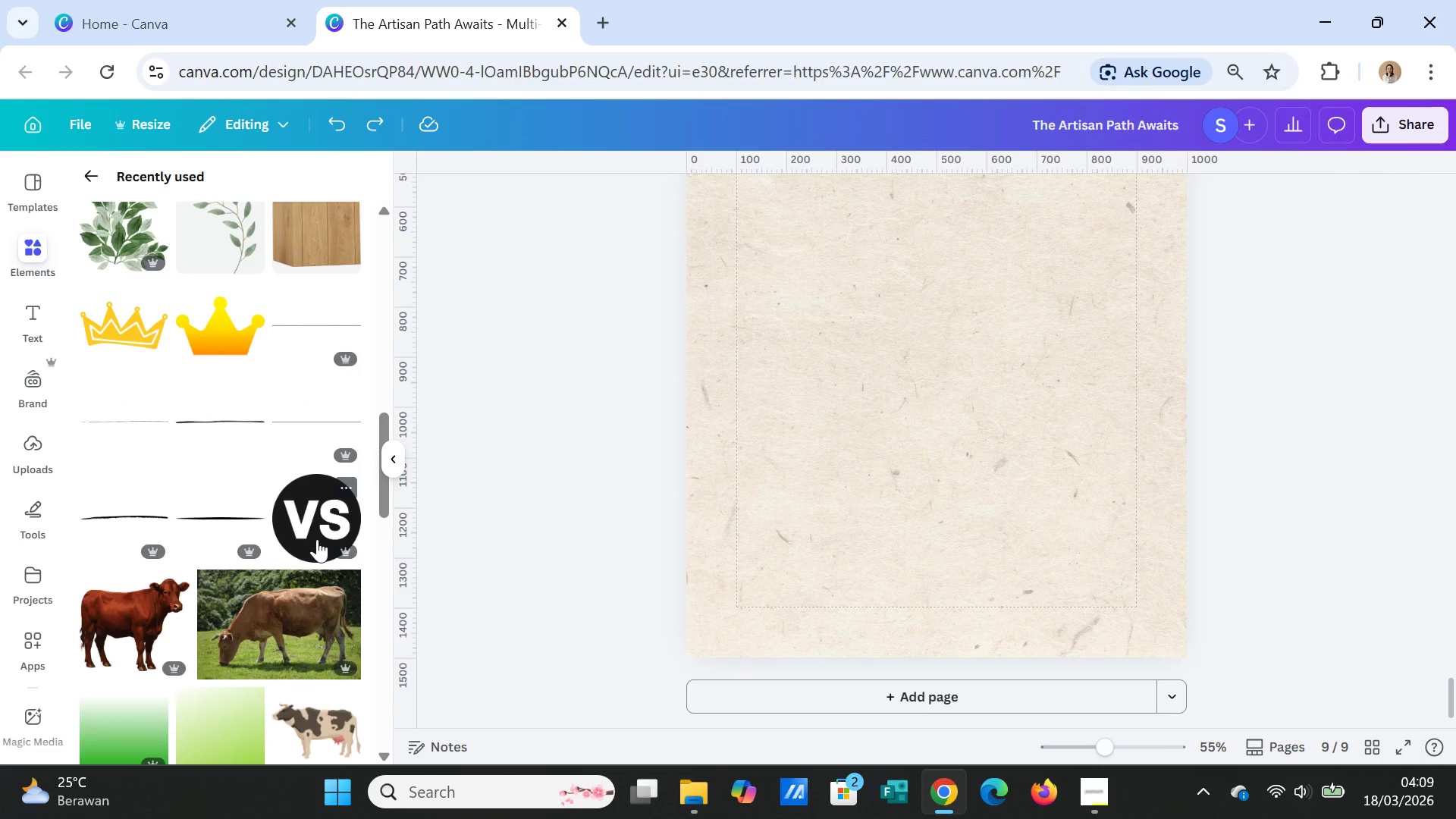 
scroll: coordinate [317, 539], scroll_direction: up, amount: 12.0
 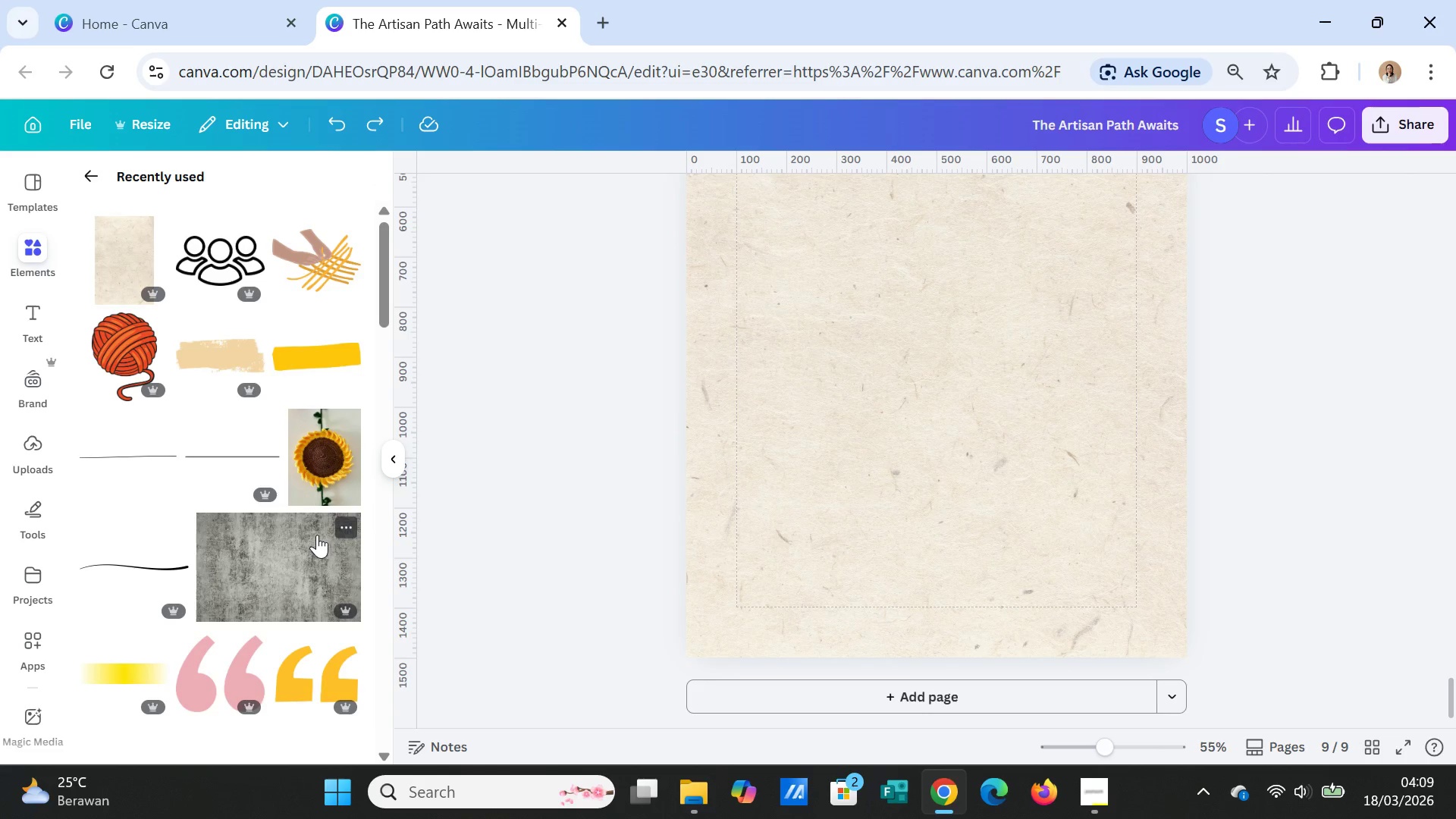 
scroll: coordinate [320, 513], scroll_direction: down, amount: 5.0
 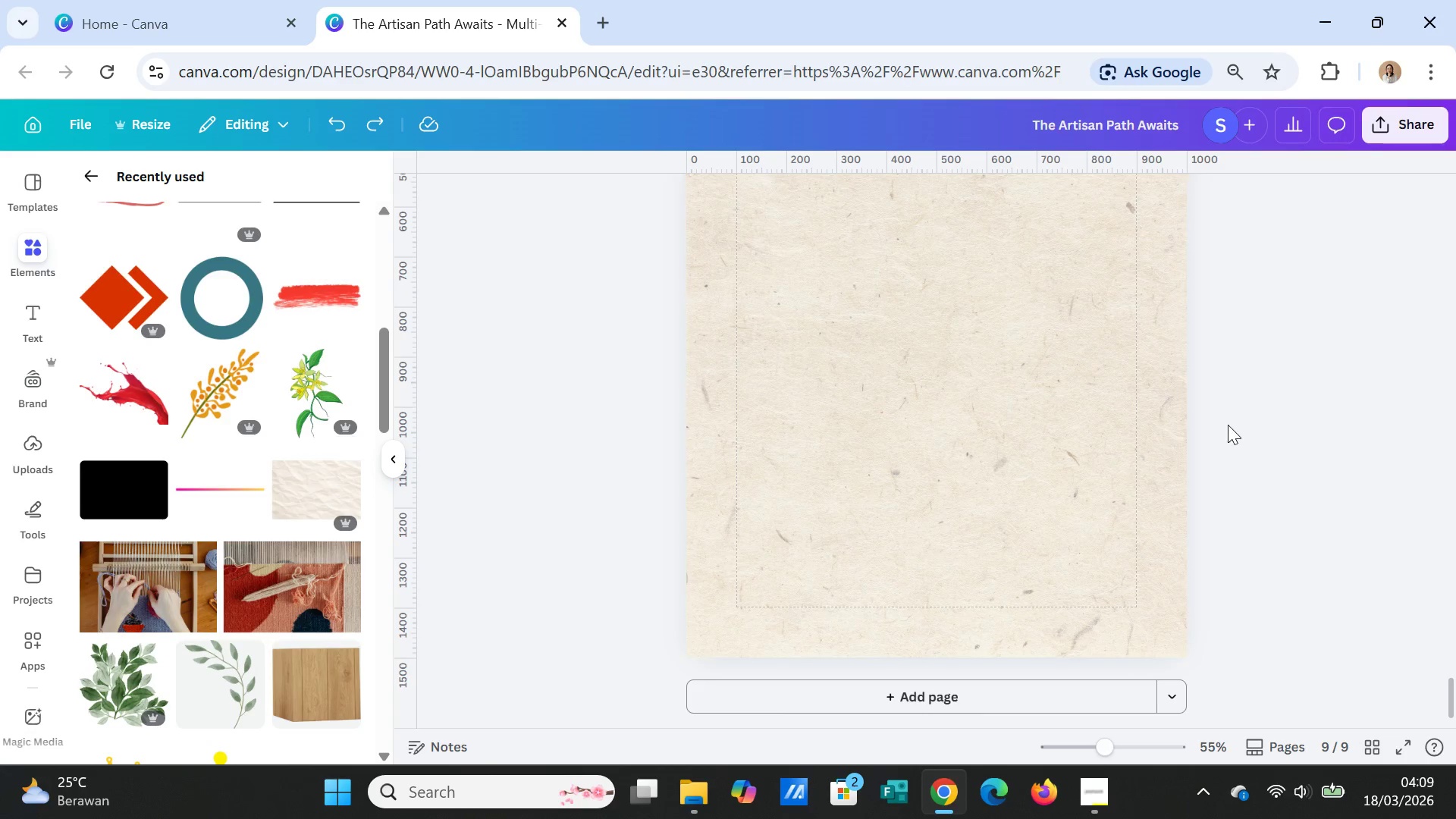 
scroll: coordinate [1232, 425], scroll_direction: up, amount: 53.0
 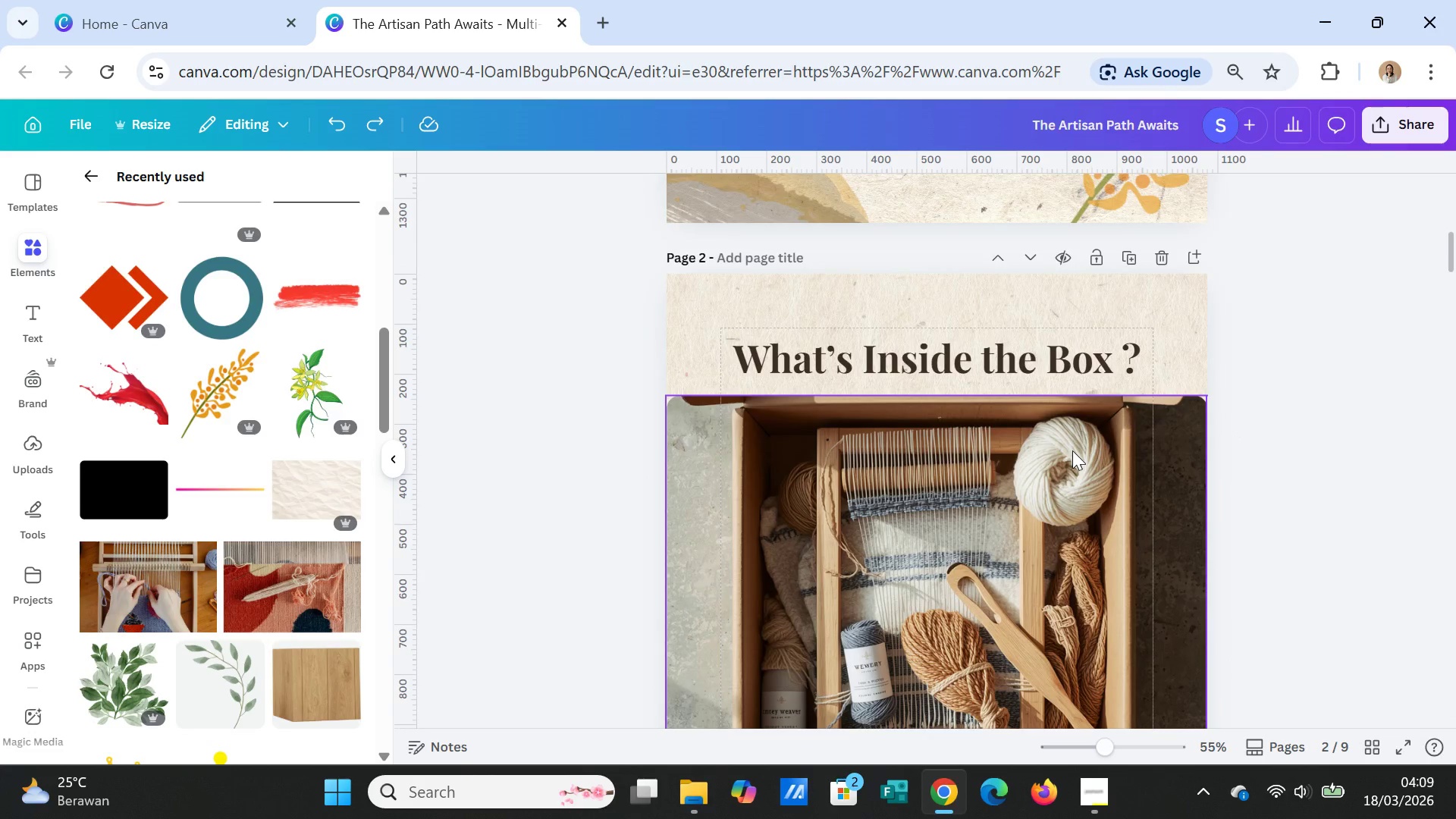 
left_click([1071, 451])
 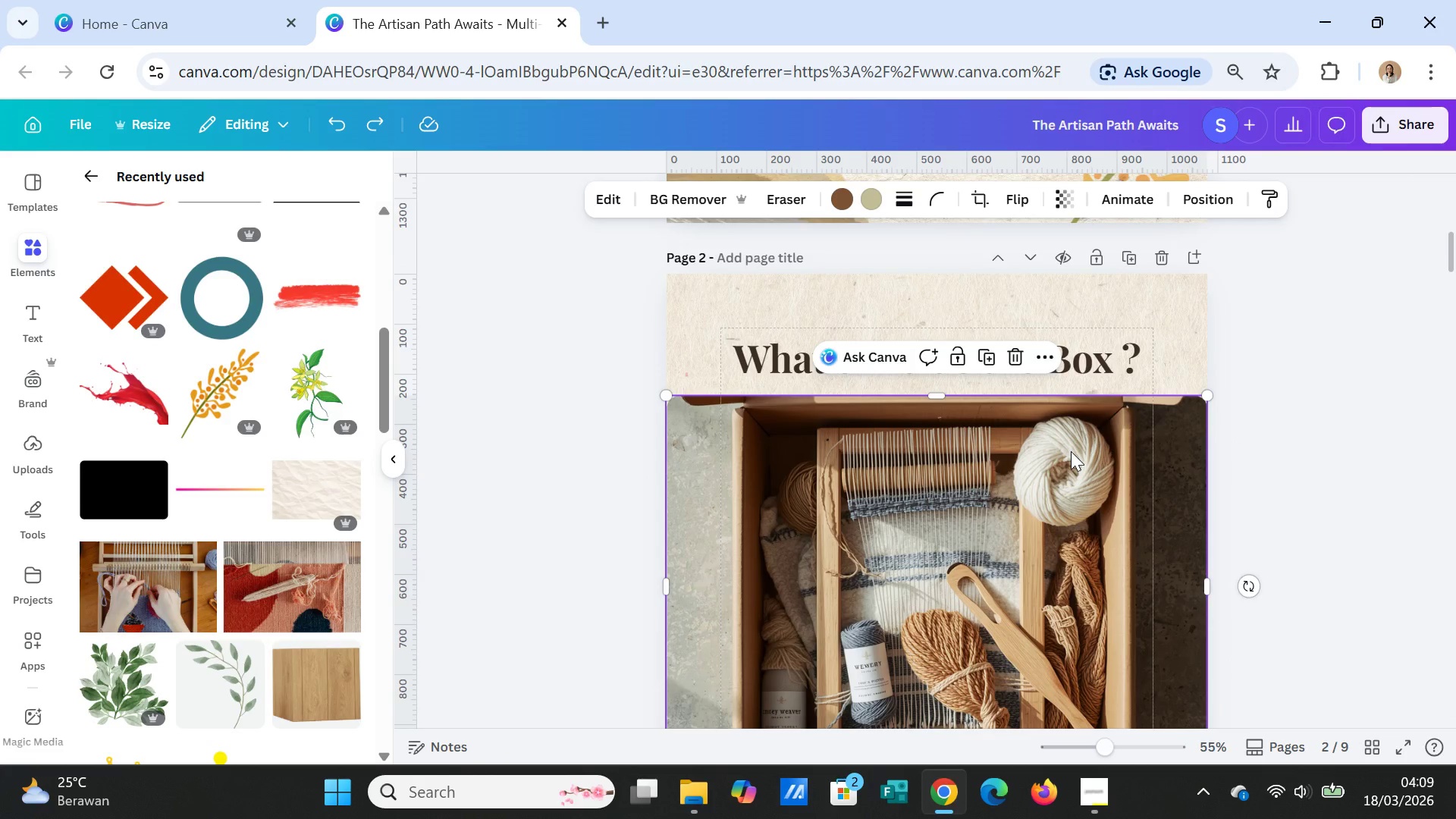 
key(Control+ControlLeft)
 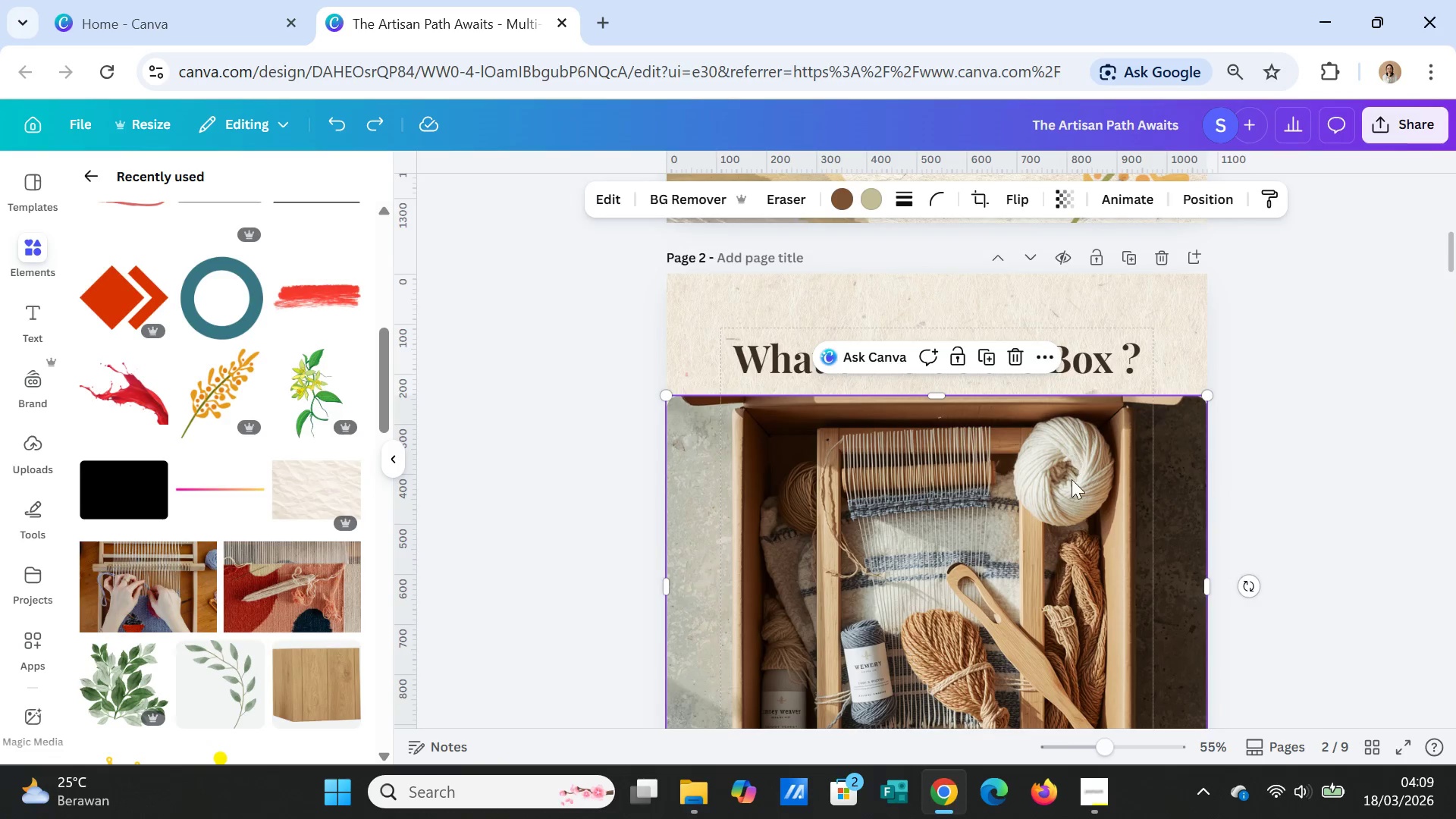 
key(Control+C)
 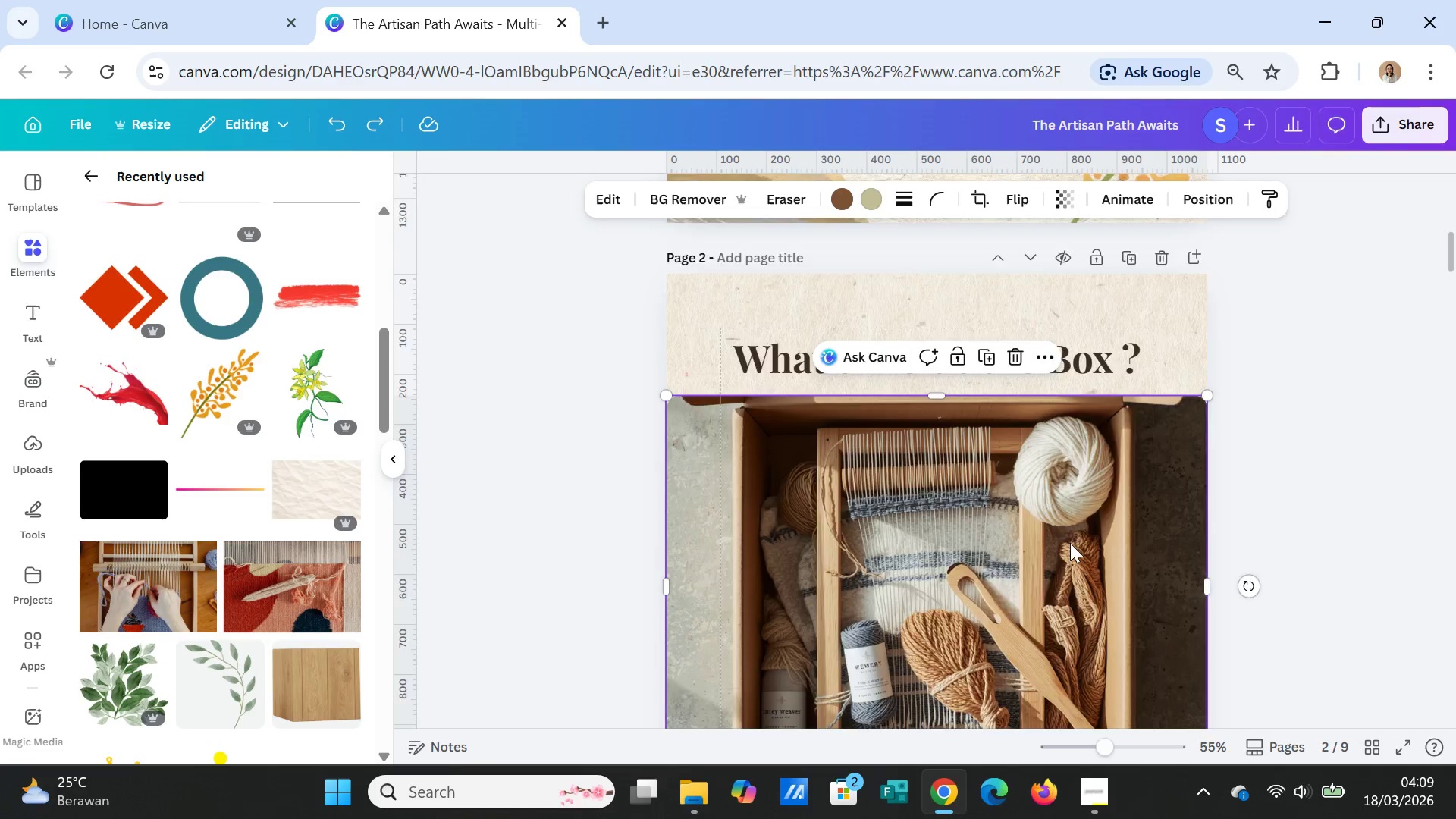 
scroll: coordinate [1070, 544], scroll_direction: down, amount: 55.0
 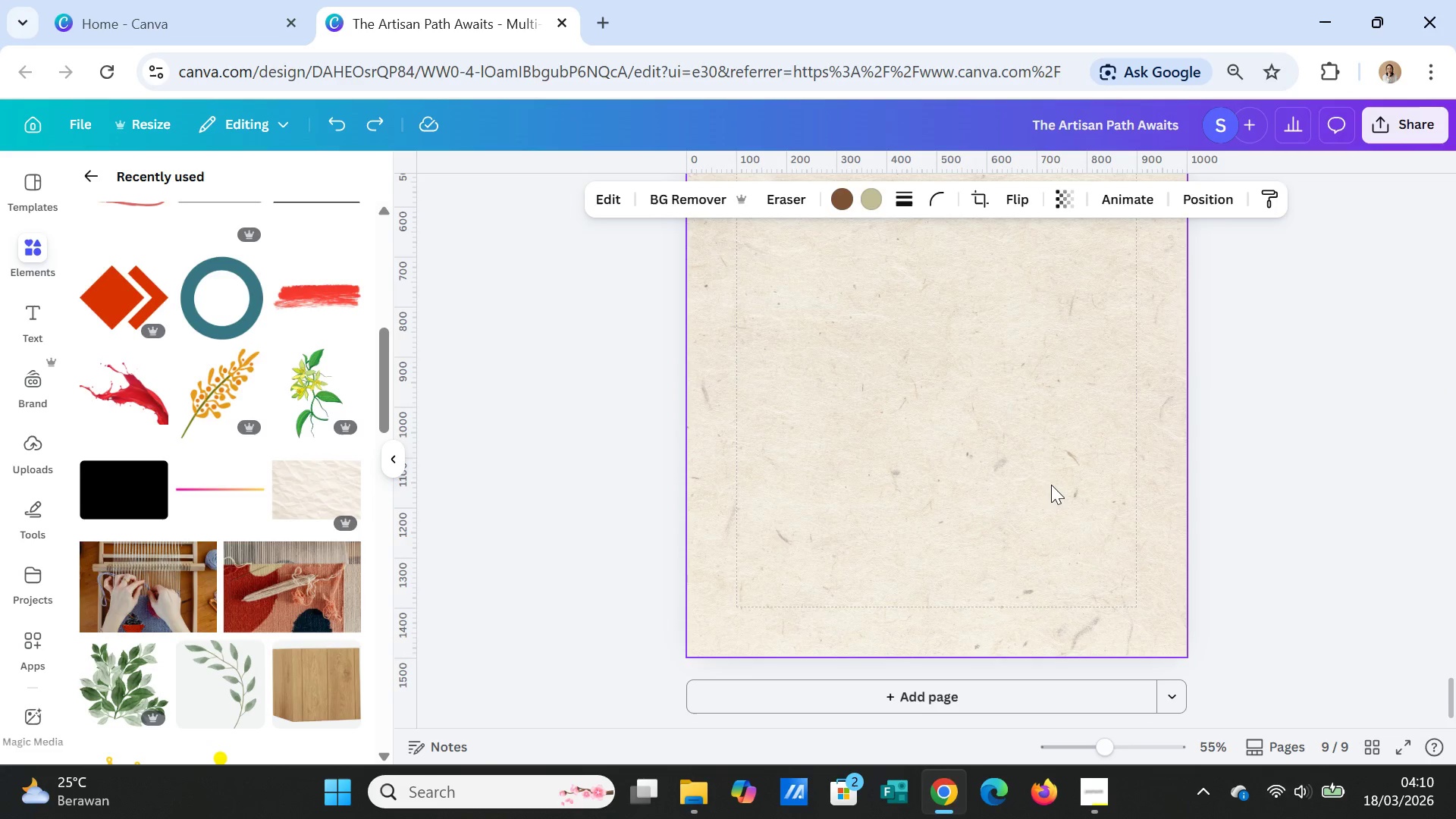 
left_click([1051, 482])
 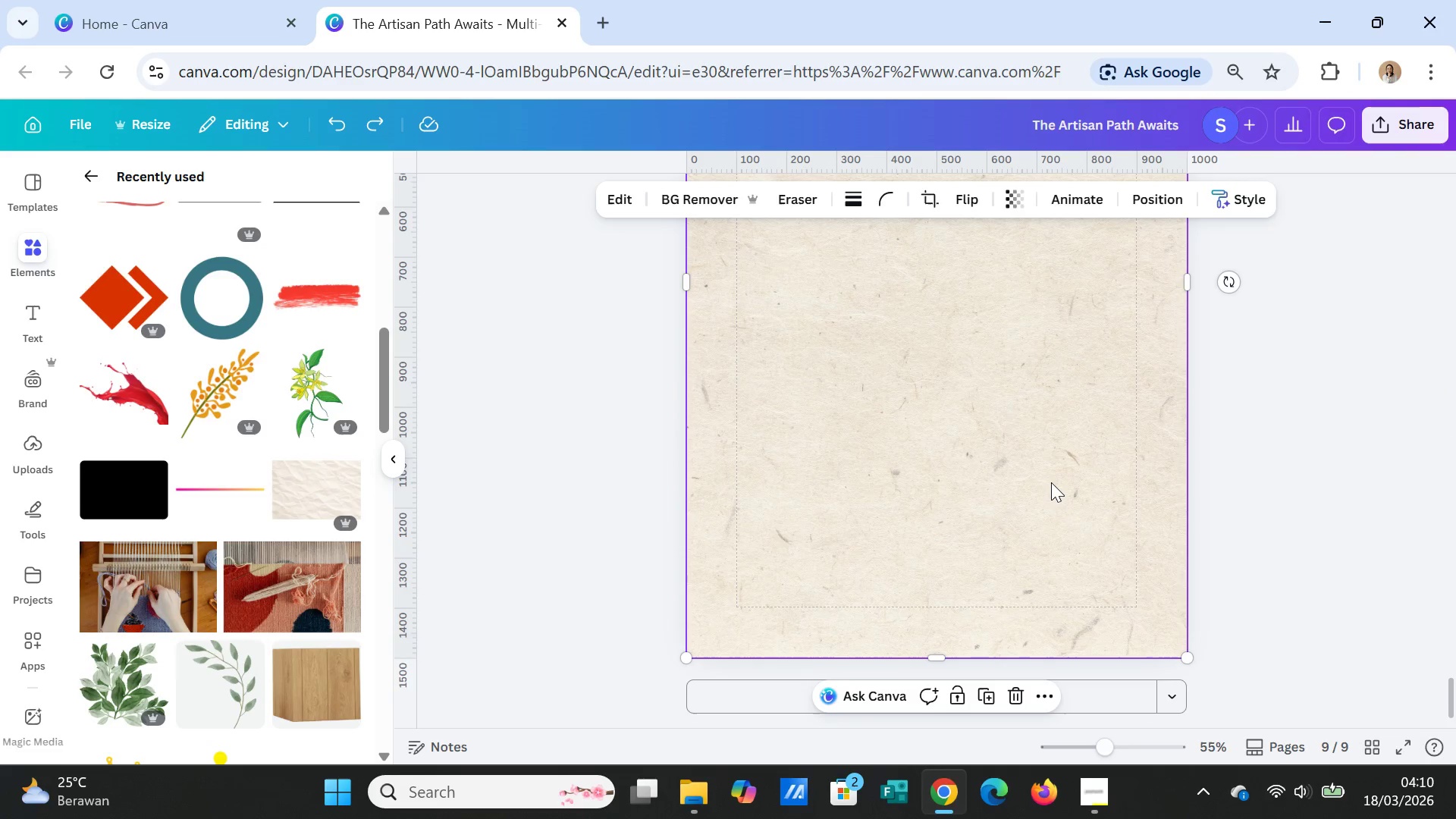 
key(Control+ControlLeft)
 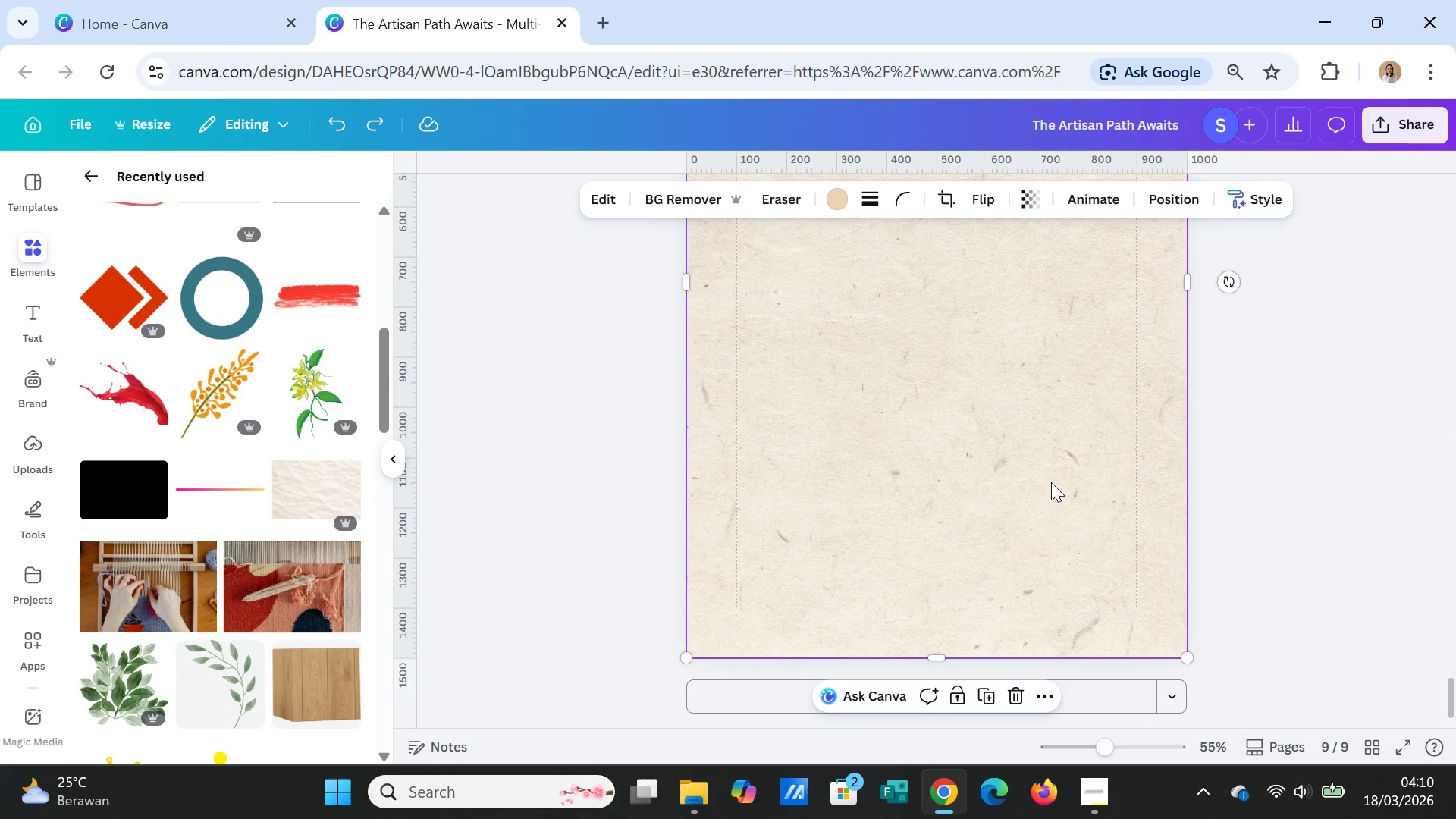 
key(Control+V)
 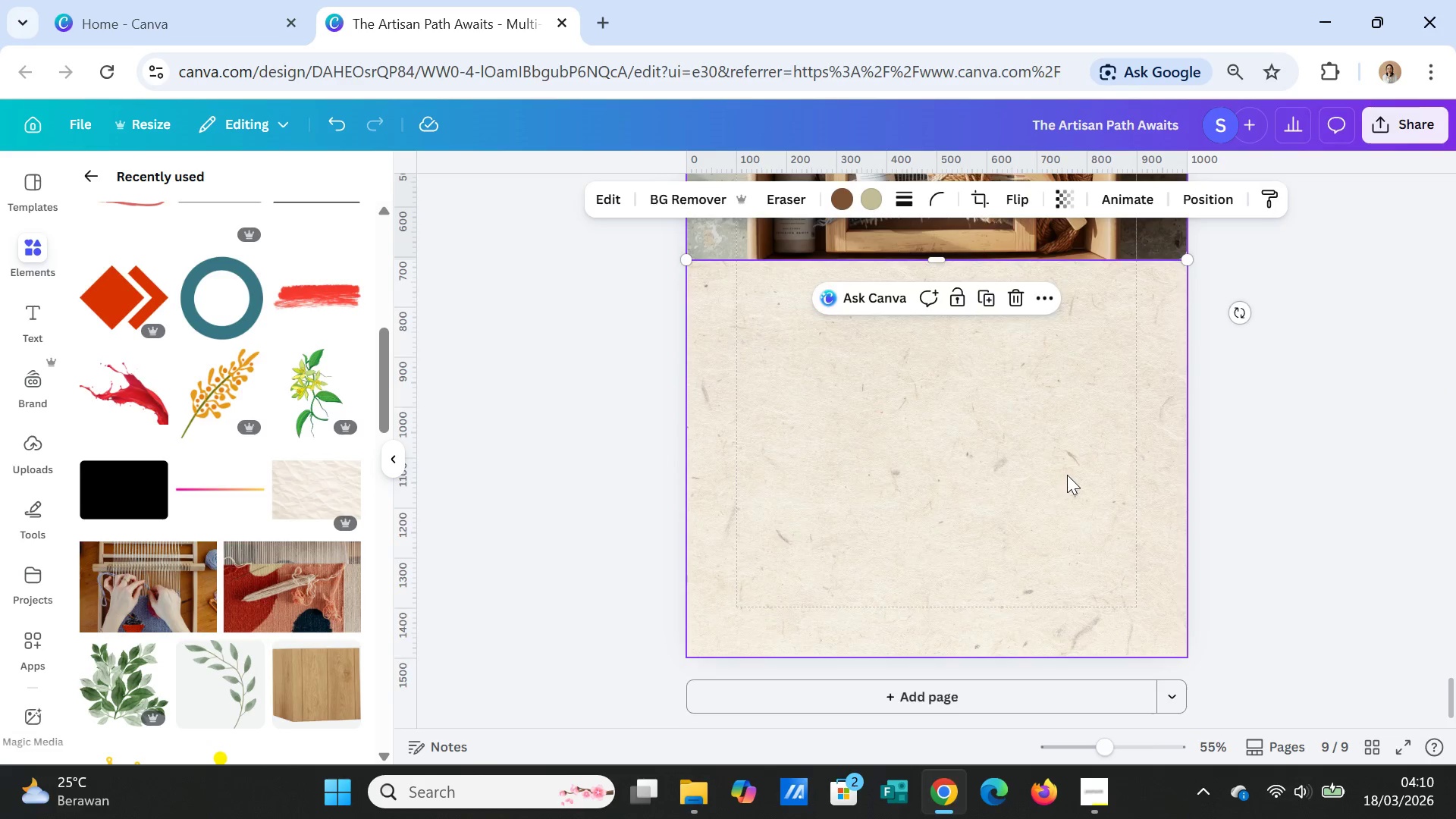 
scroll: coordinate [1067, 477], scroll_direction: up, amount: 4.0
 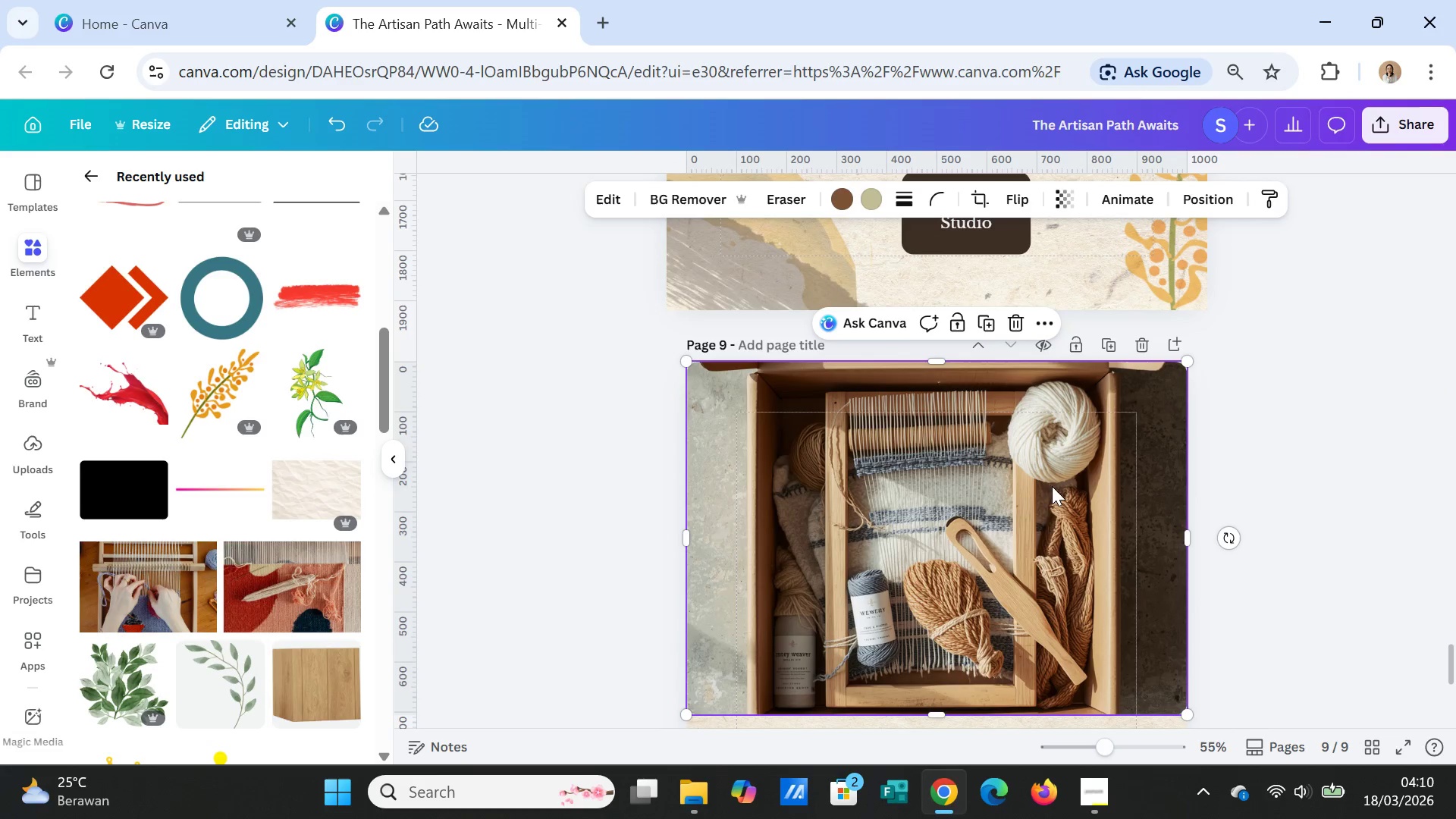 
left_click_drag(start_coordinate=[1051, 491], to_coordinate=[1049, 607])
 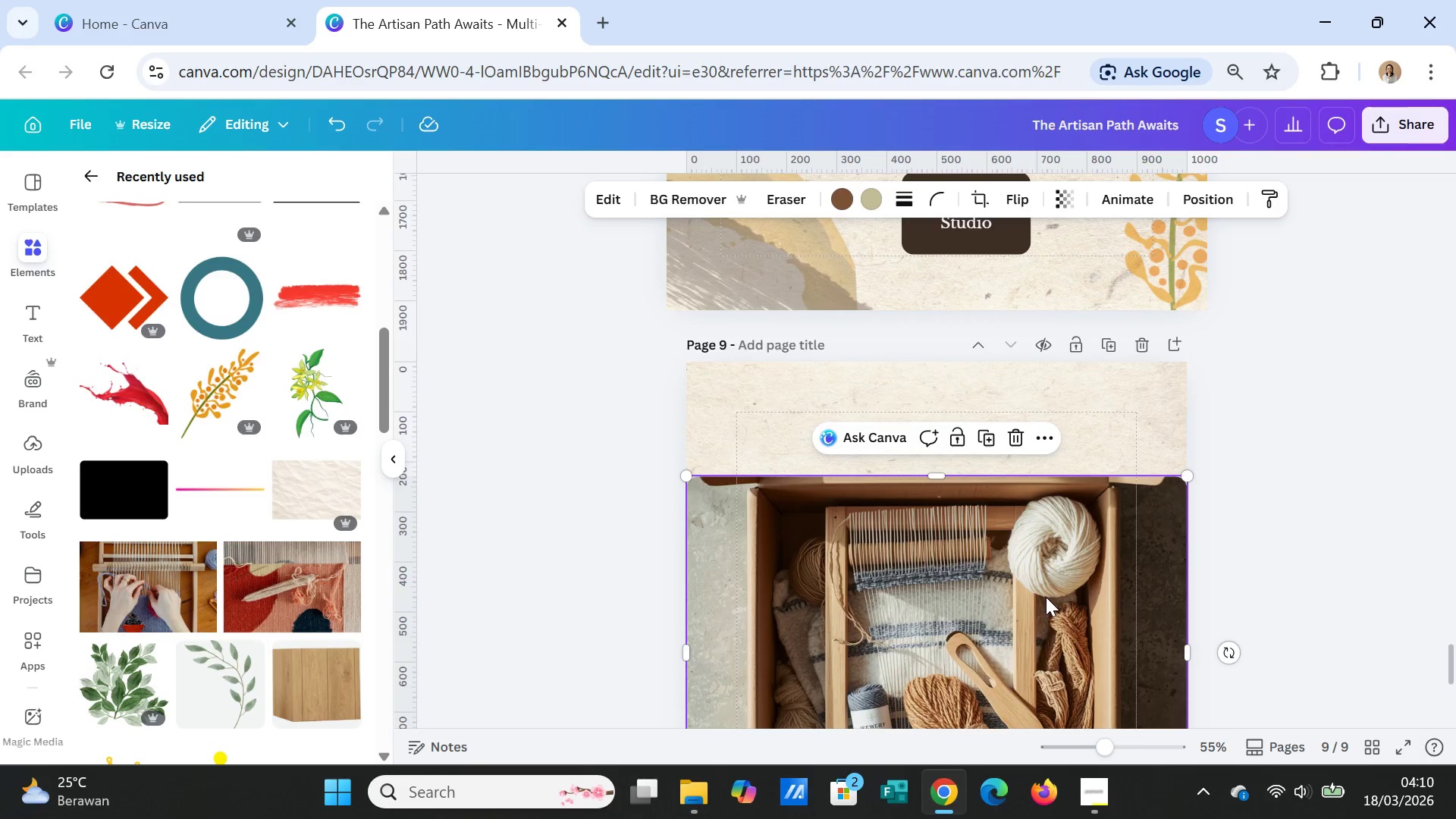 
scroll: coordinate [1046, 597], scroll_direction: down, amount: 3.0
 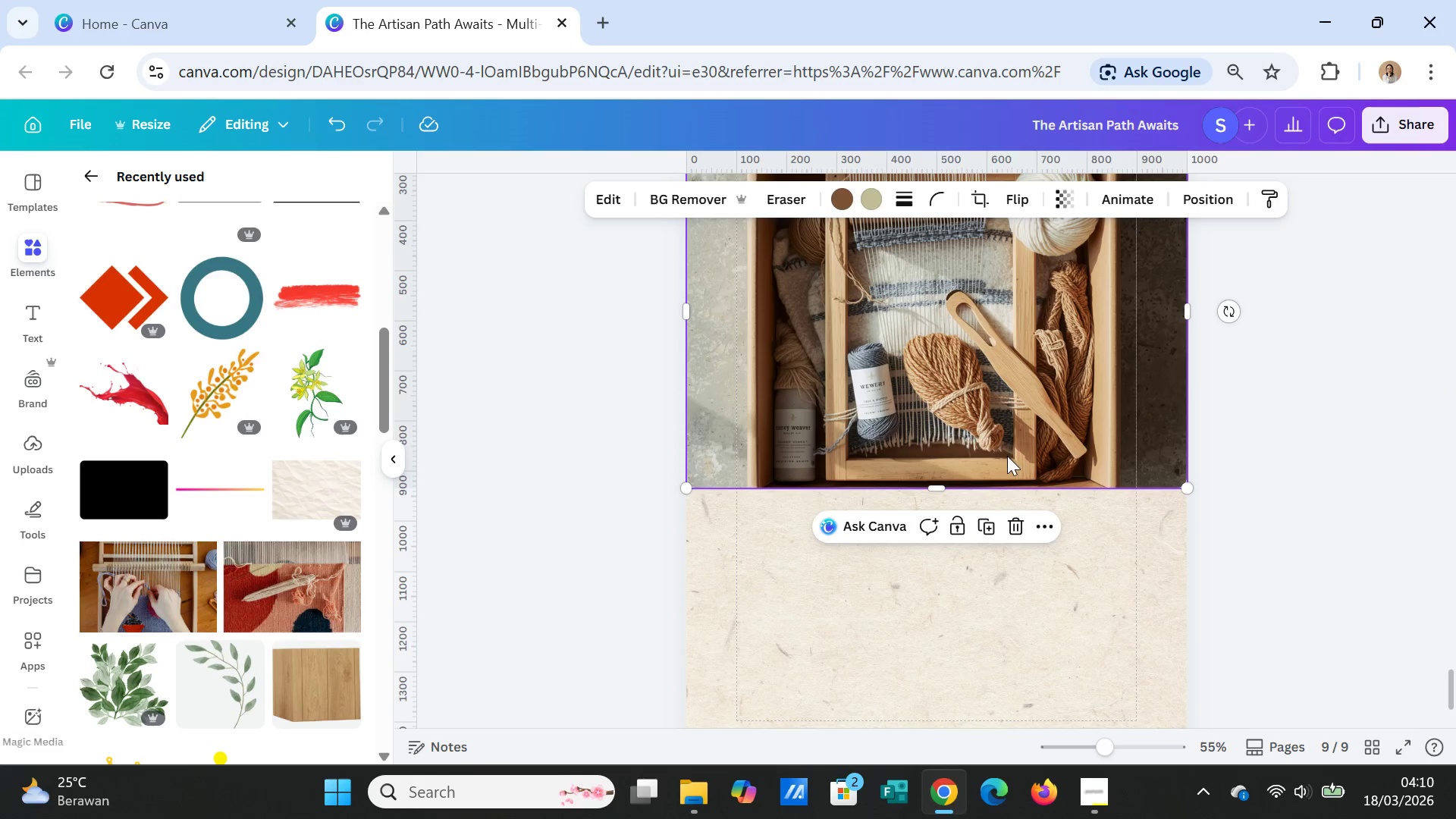 
left_click_drag(start_coordinate=[1008, 453], to_coordinate=[1009, 526])
 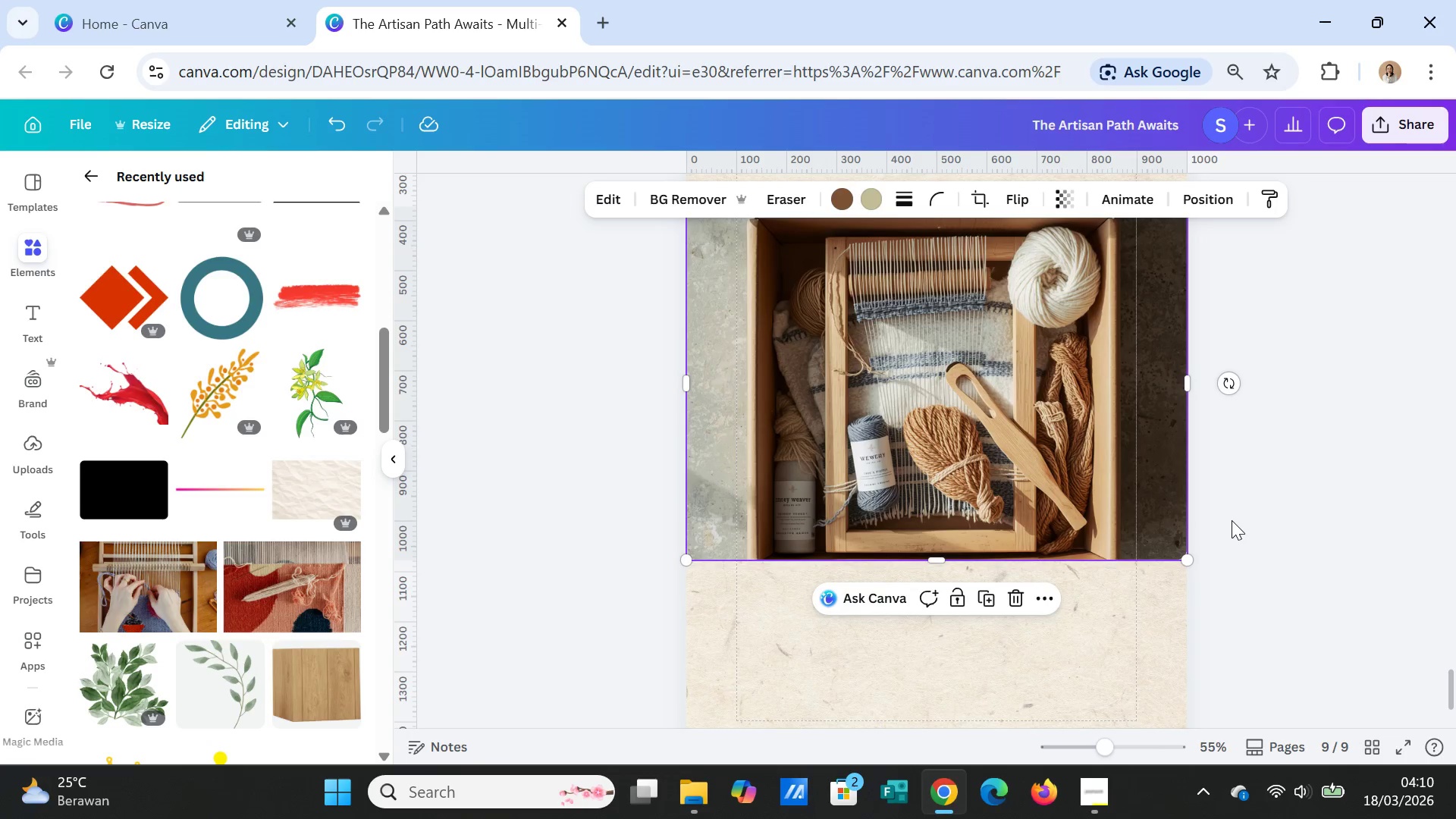 
scroll: coordinate [1232, 520], scroll_direction: up, amount: 2.0
 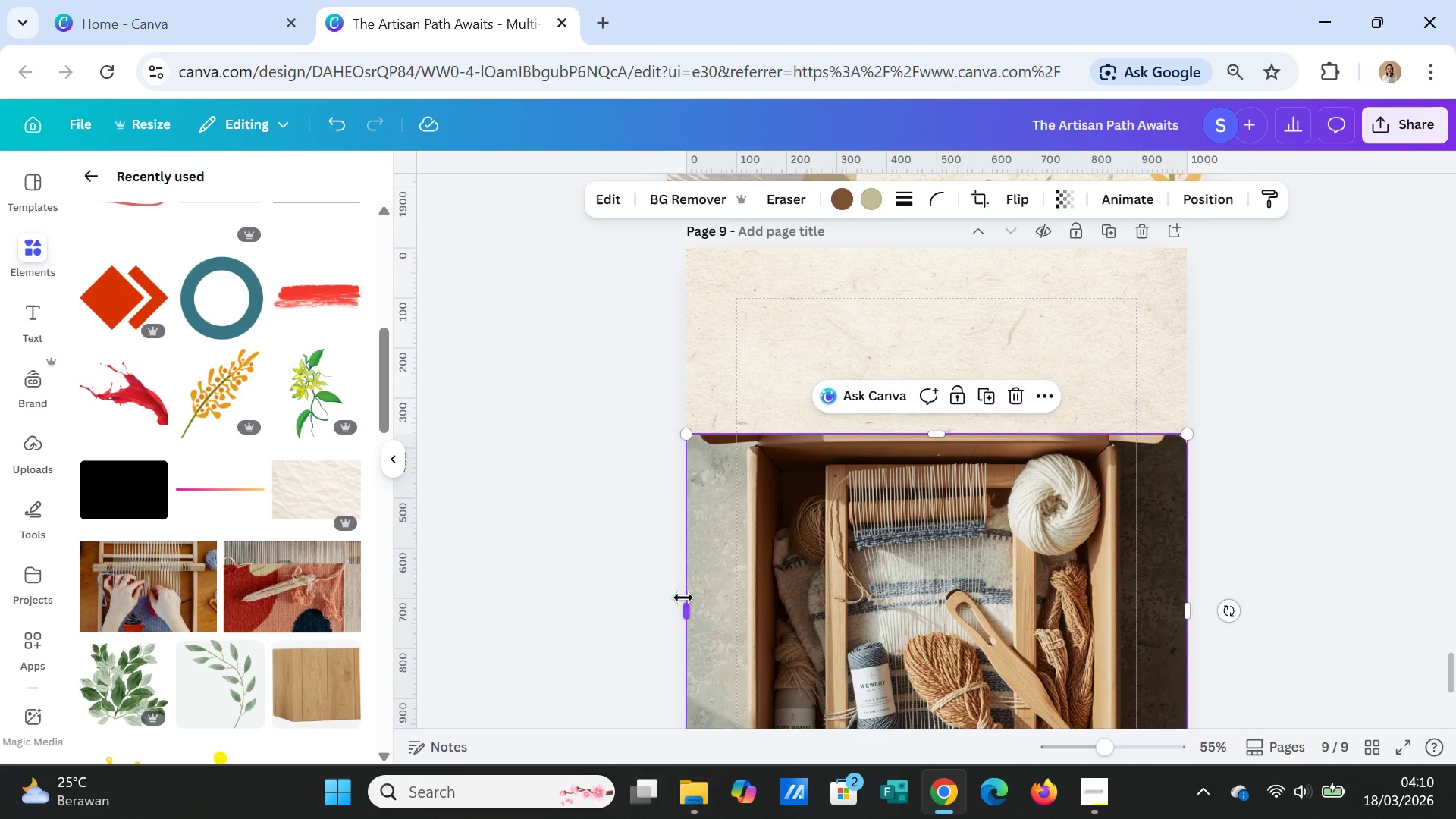 
left_click_drag(start_coordinate=[682, 438], to_coordinate=[745, 454])
 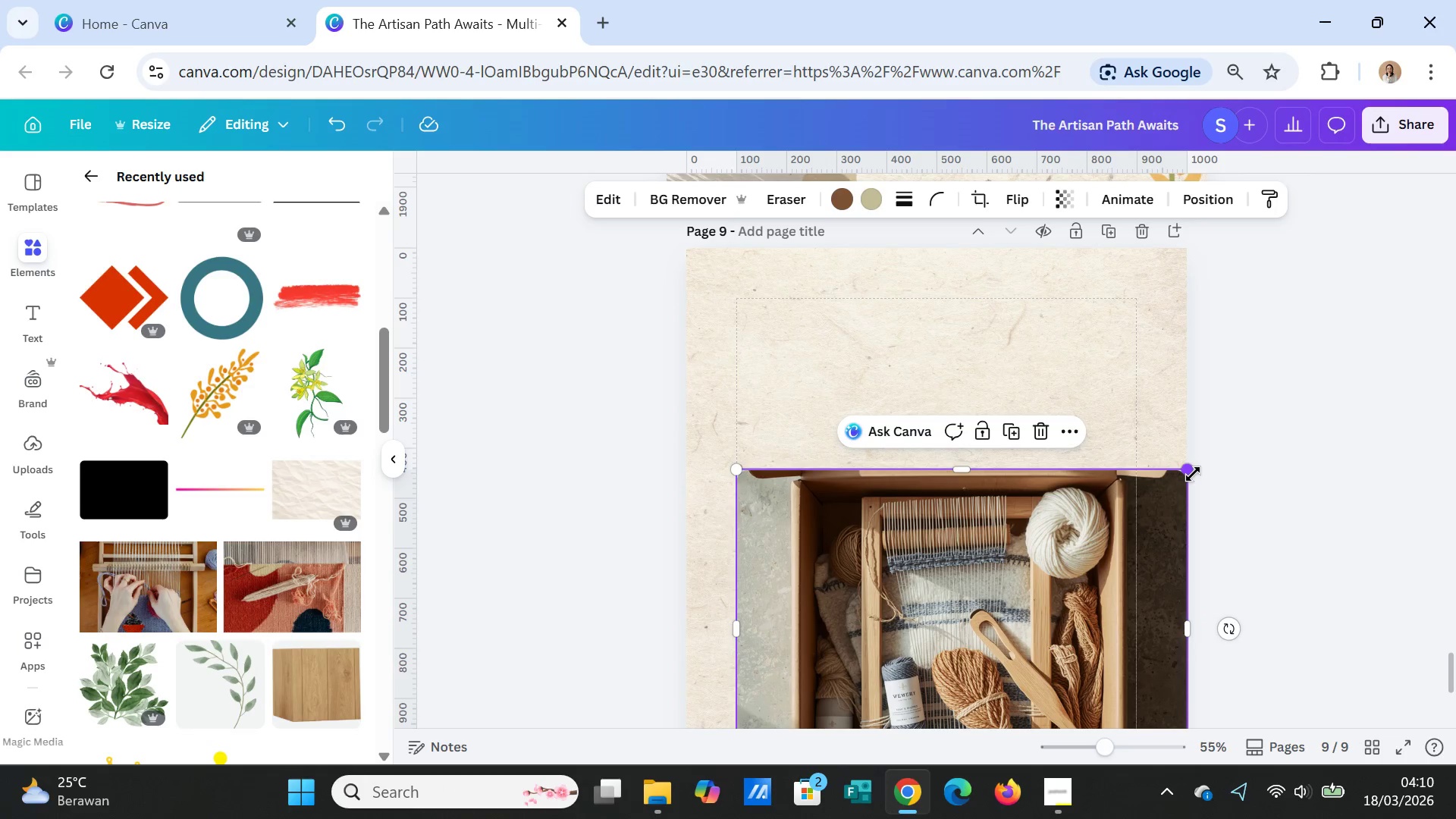 
left_click_drag(start_coordinate=[1192, 474], to_coordinate=[1134, 489])
 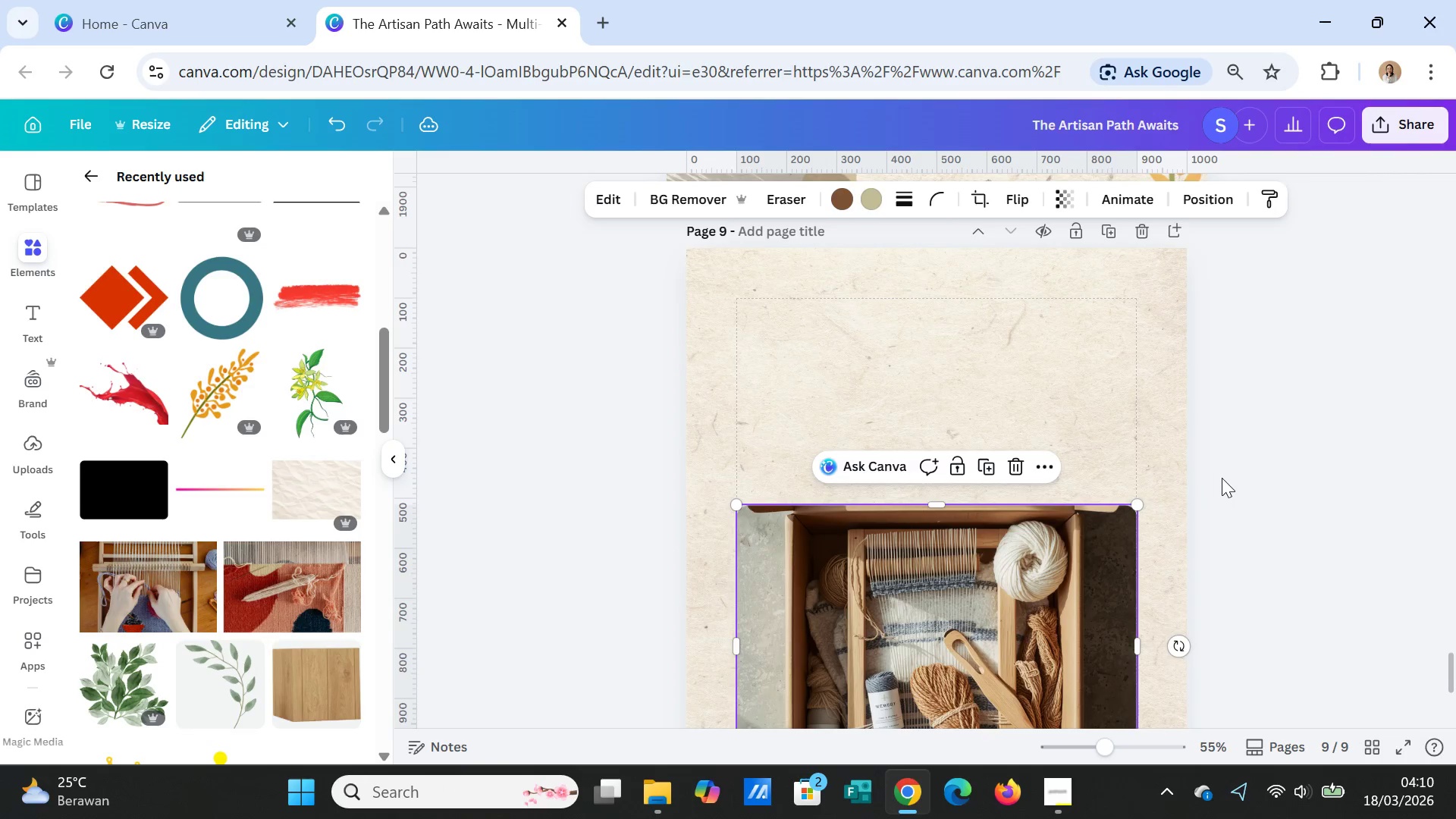 
scroll: coordinate [1223, 476], scroll_direction: down, amount: 2.0
 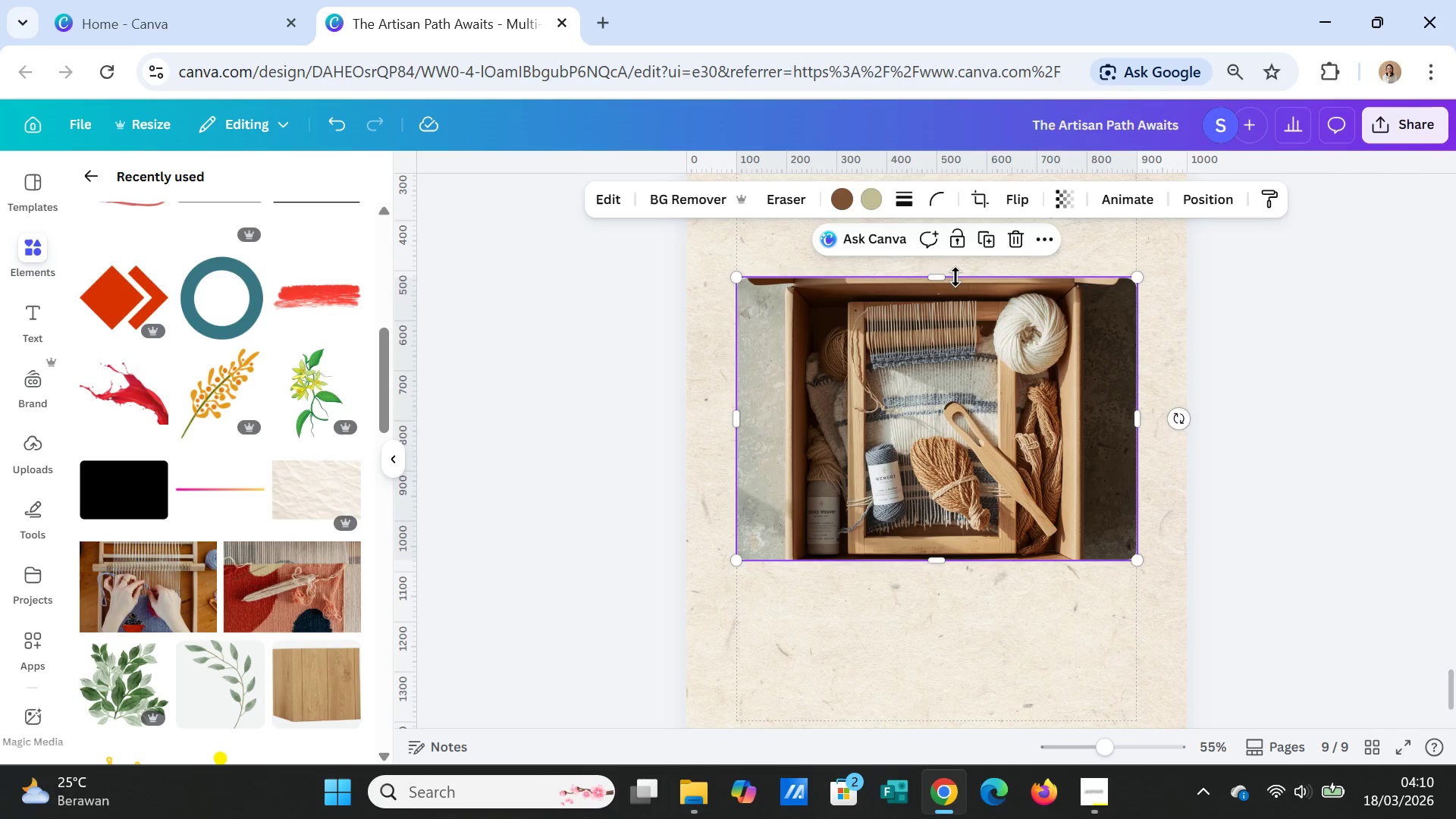 
left_click_drag(start_coordinate=[943, 278], to_coordinate=[930, 202])
 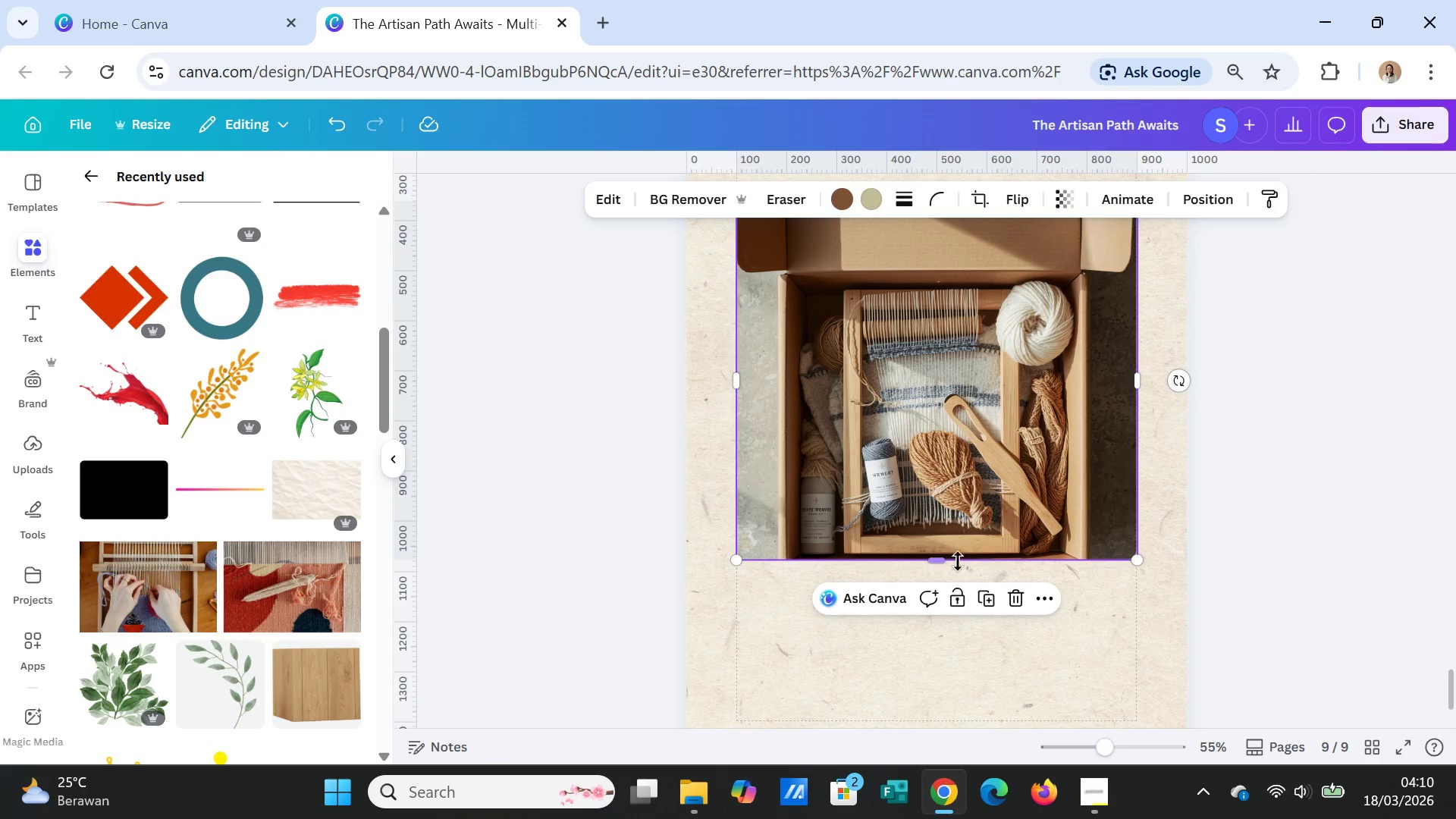 
left_click_drag(start_coordinate=[936, 560], to_coordinate=[934, 581])
 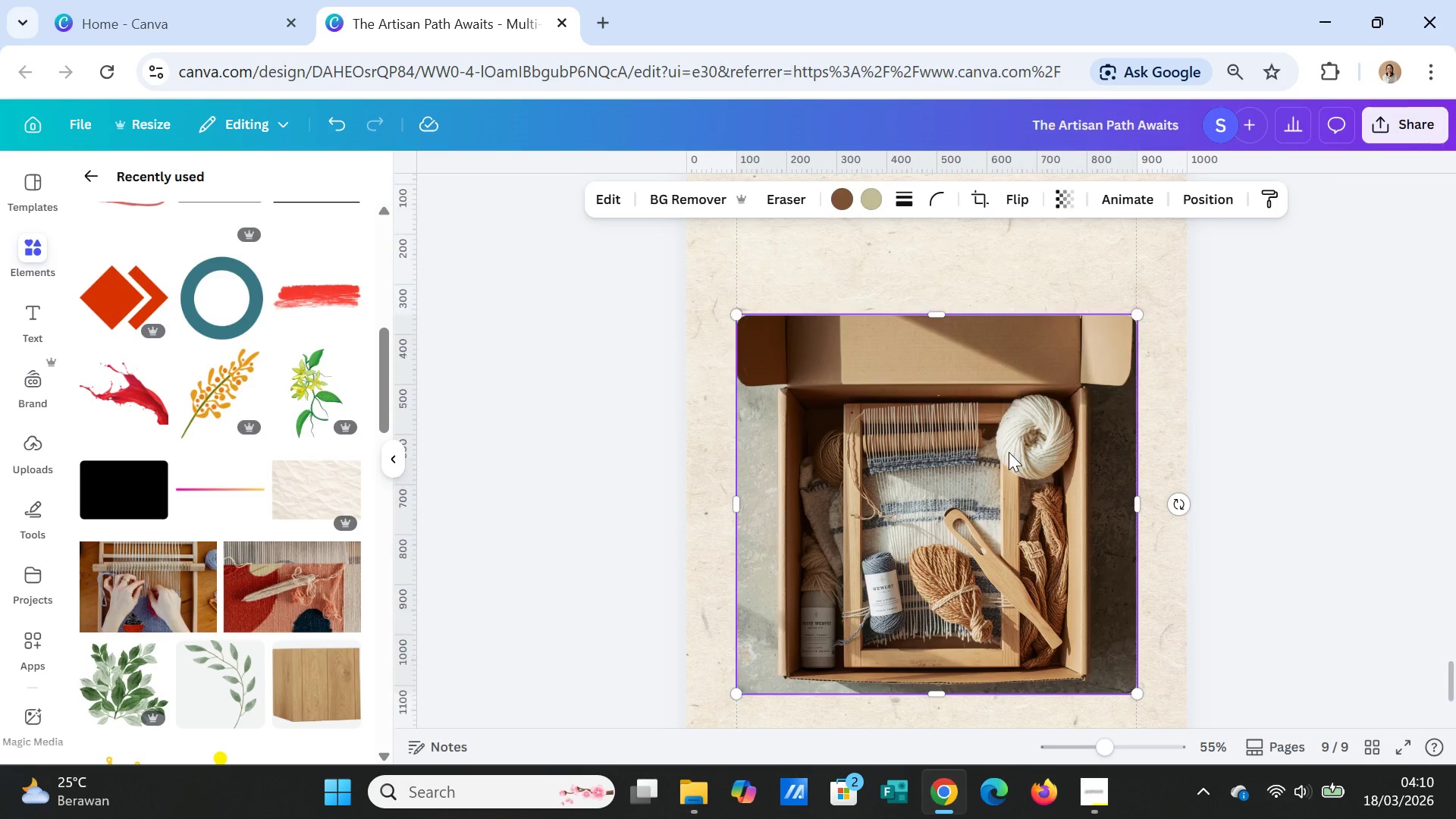 
scroll: coordinate [1009, 452], scroll_direction: up, amount: 1.0
 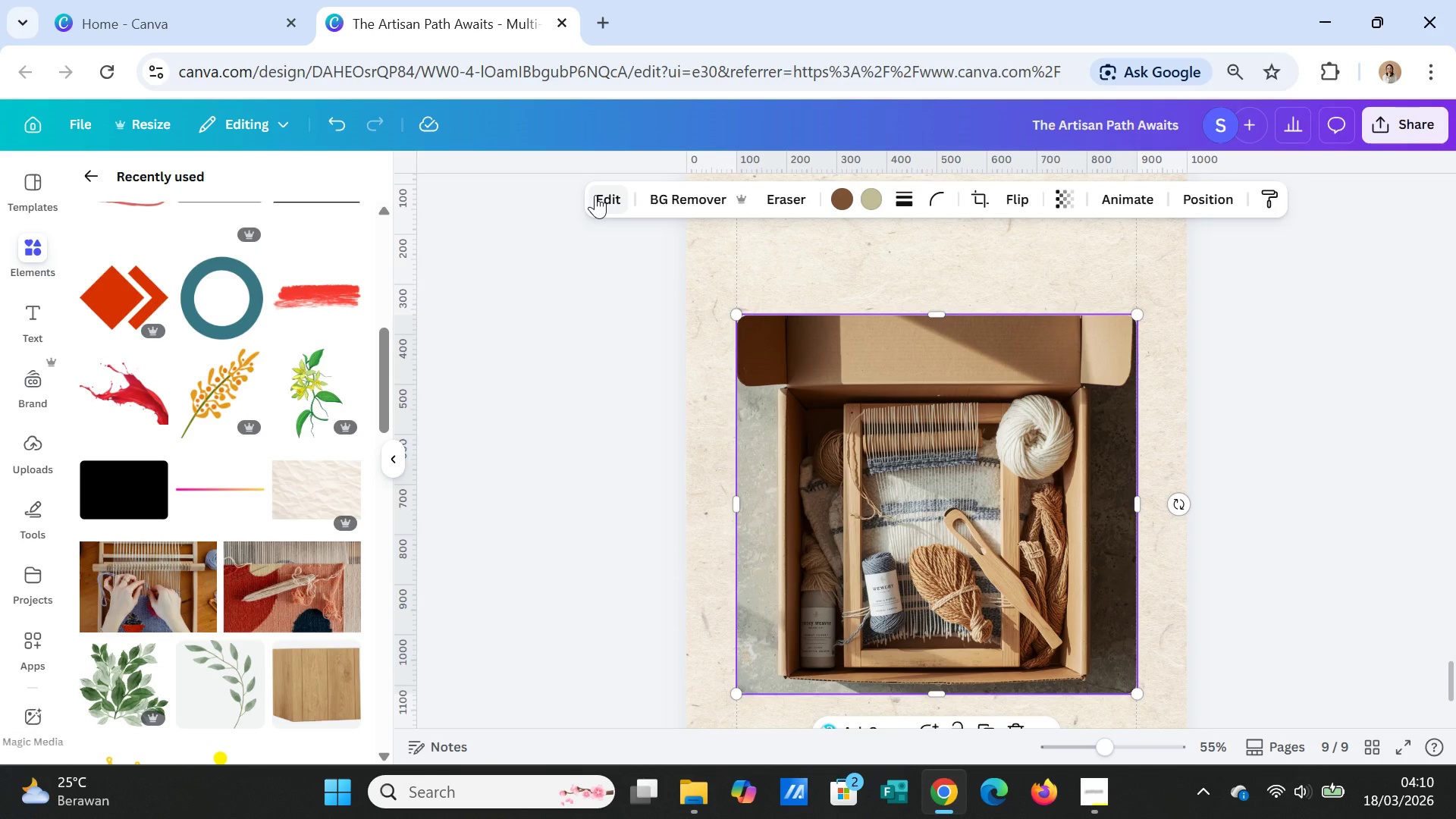 
left_click([595, 195])
 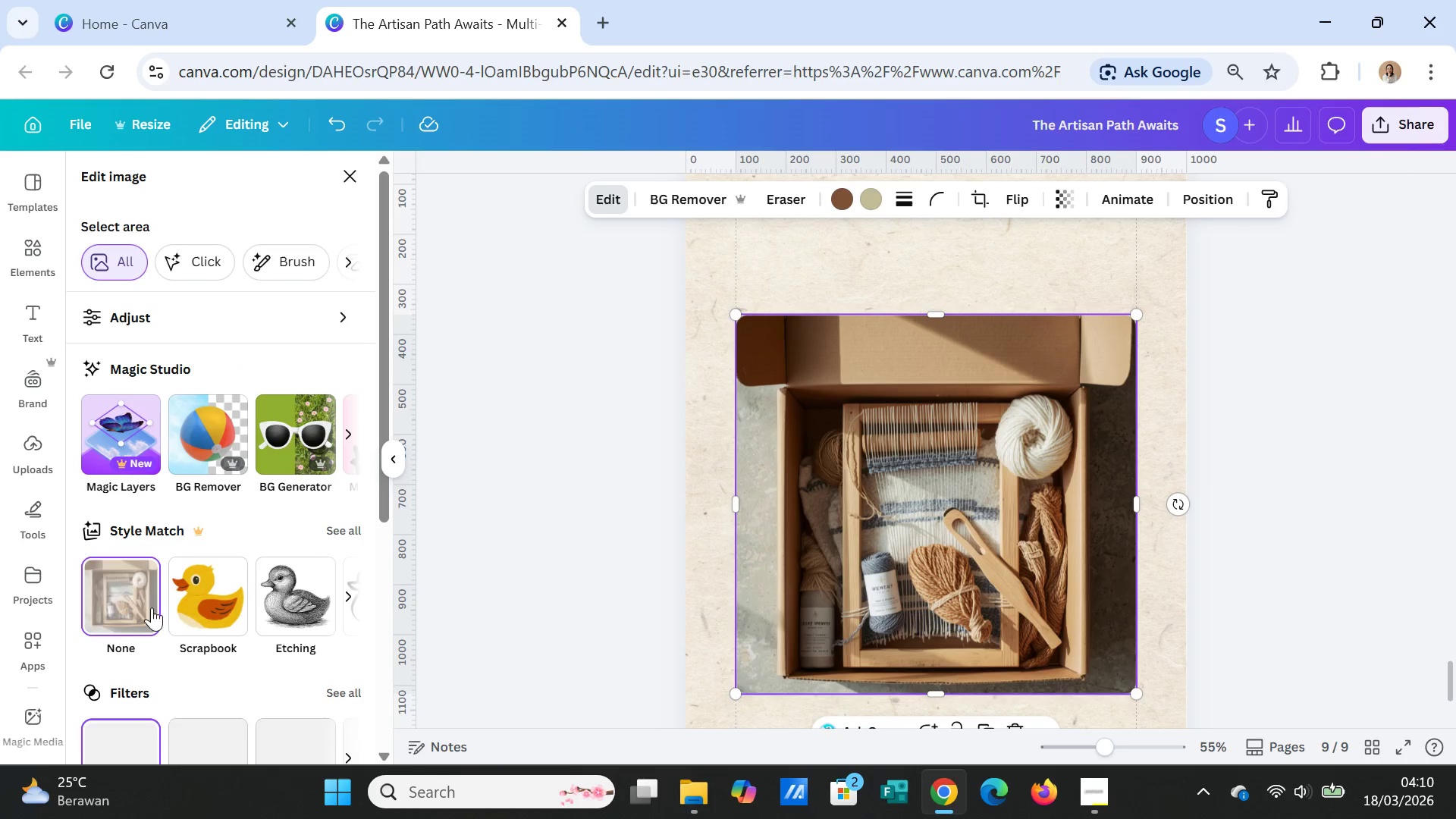 
scroll: coordinate [143, 626], scroll_direction: down, amount: 3.0
 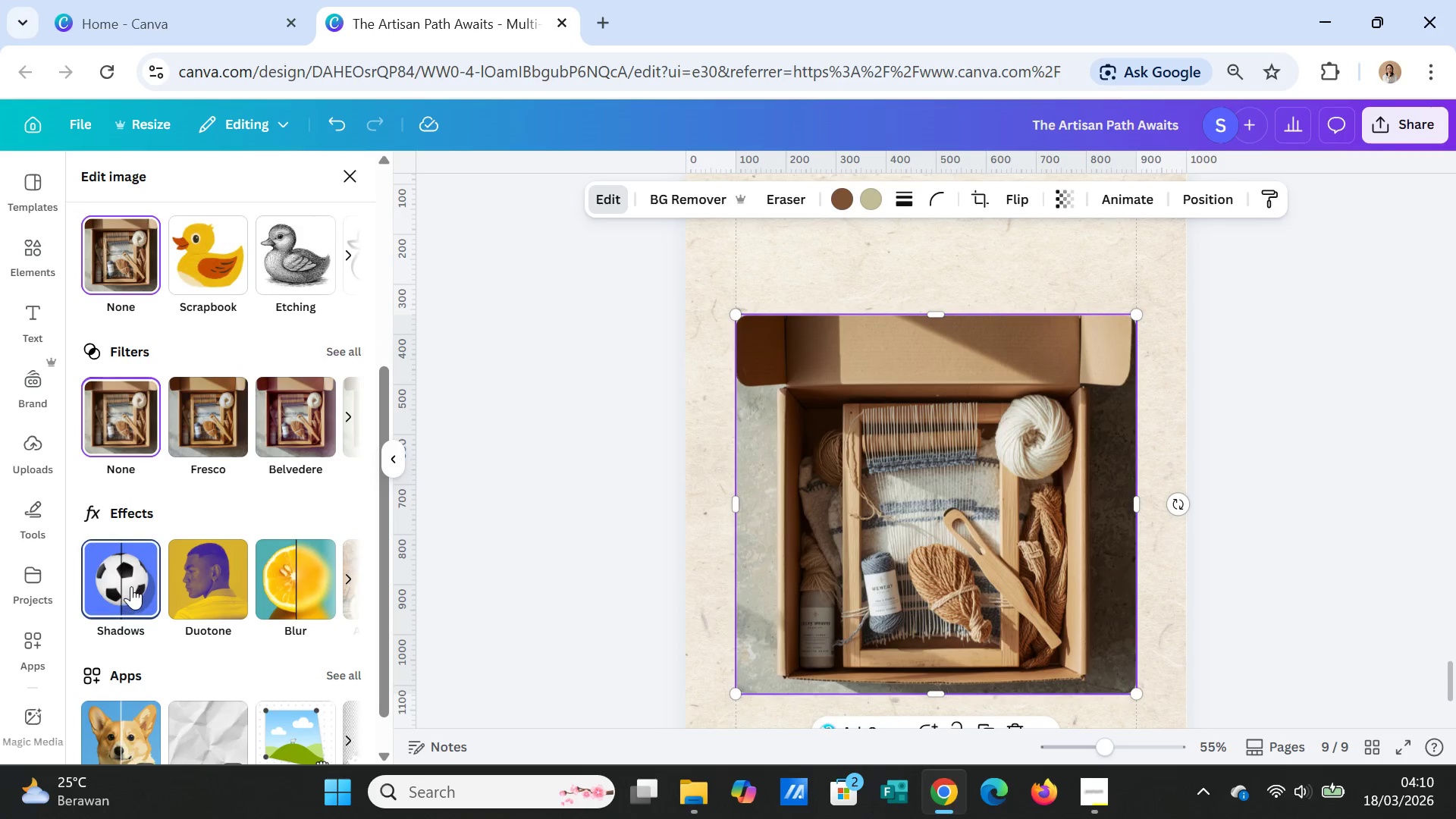 
left_click([131, 586])
 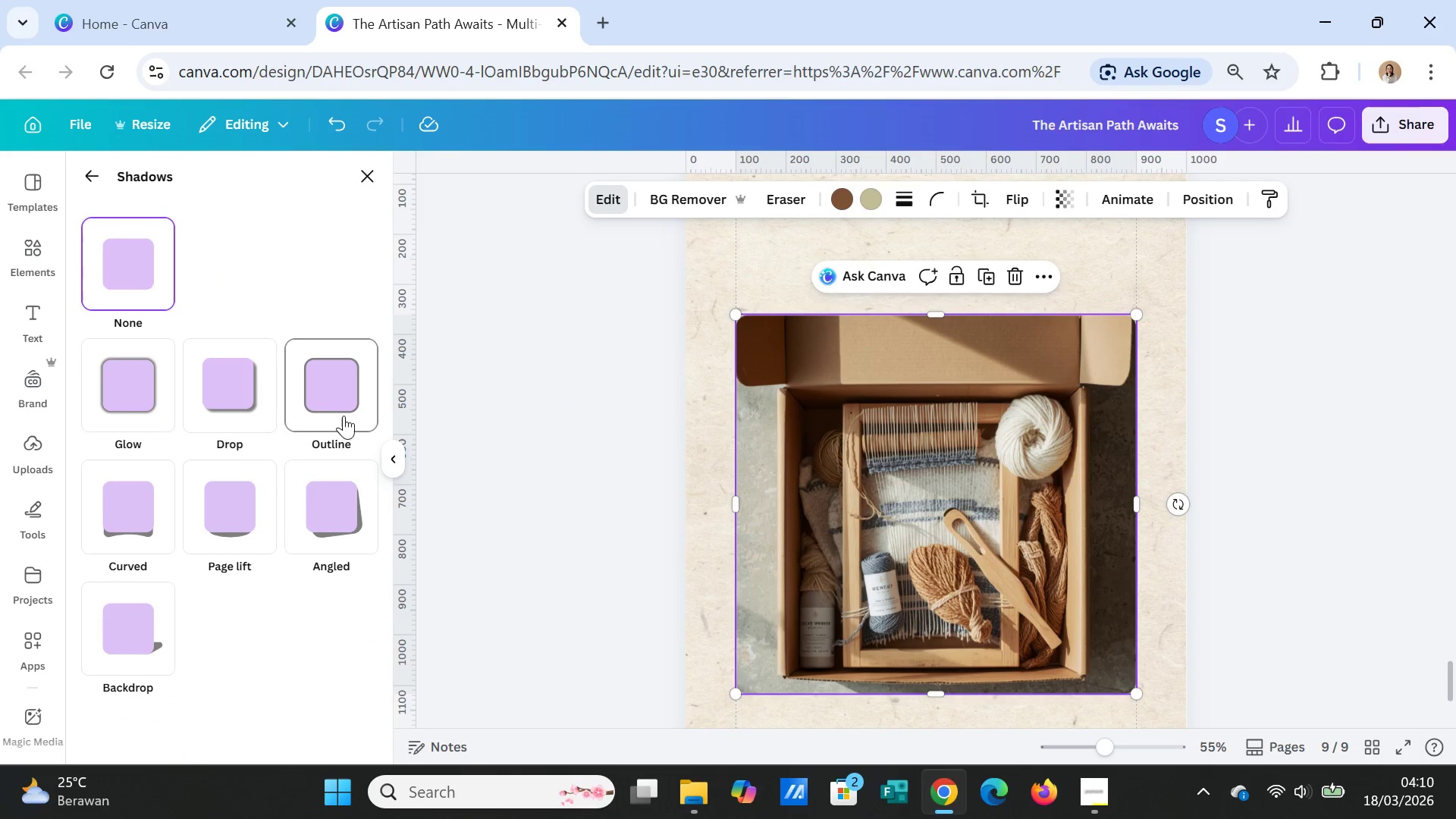 
left_click([344, 500])
 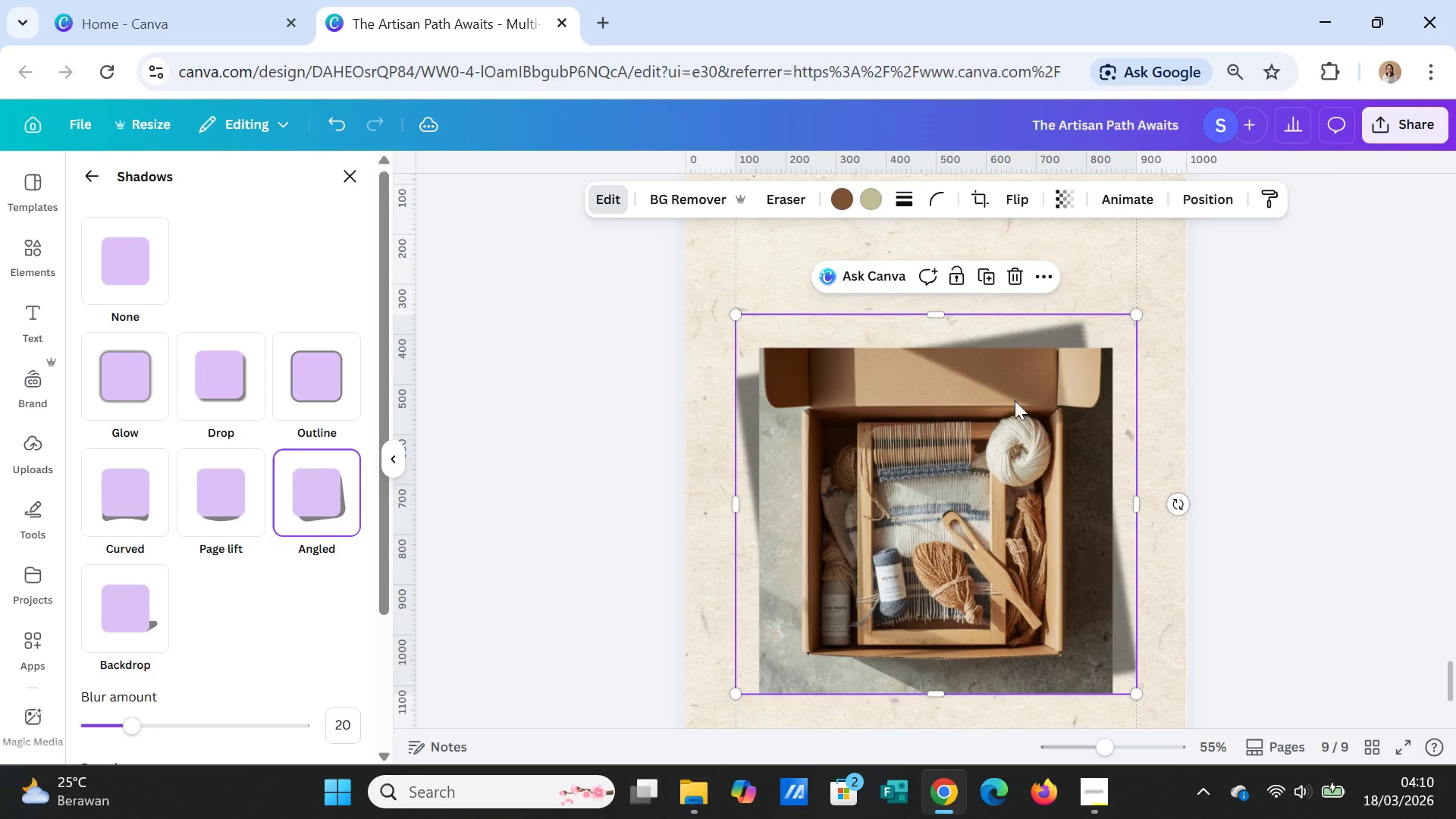 
left_click([1310, 486])
 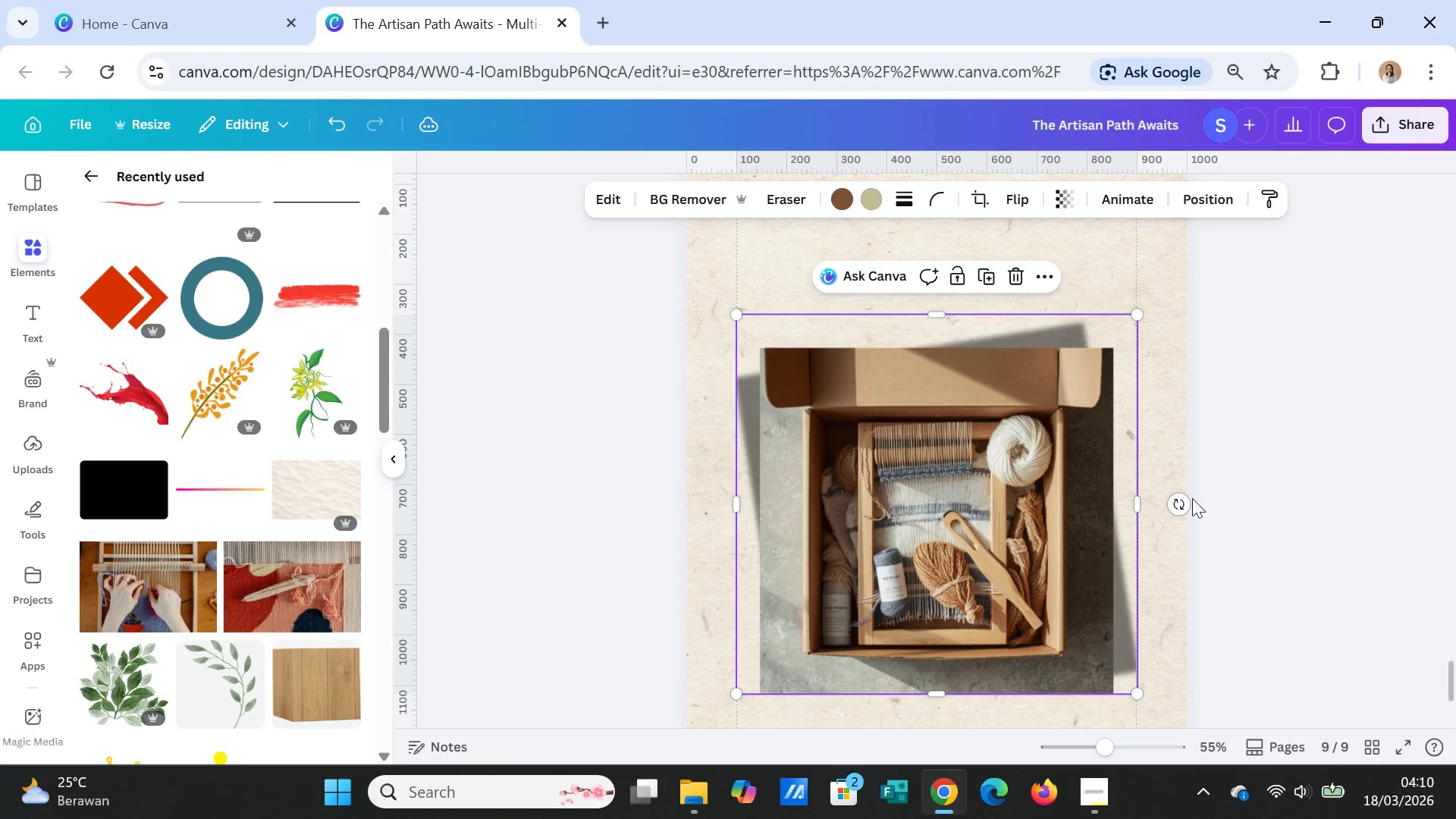 
left_click([1050, 519])
 